 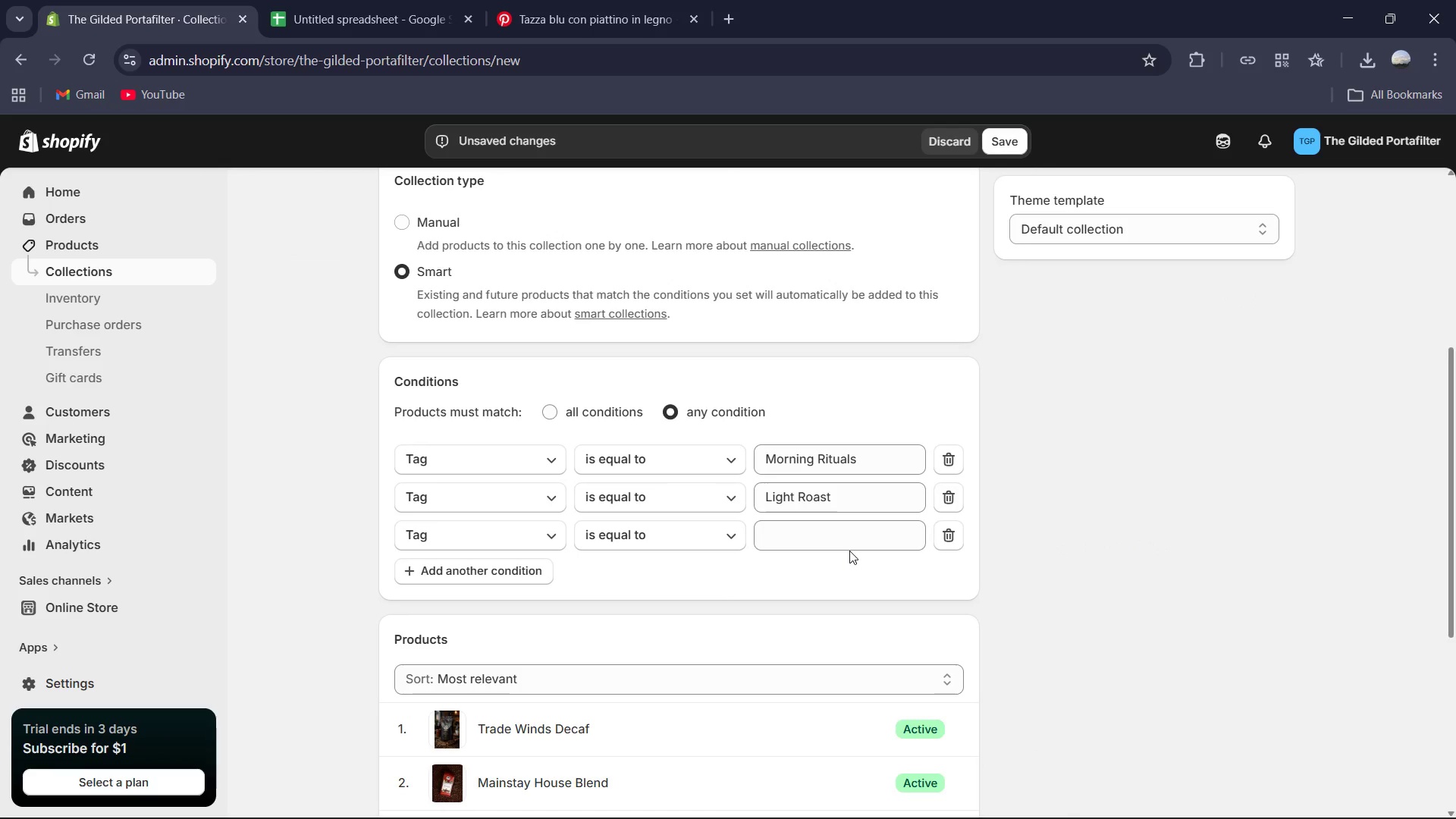 
left_click([863, 525])
 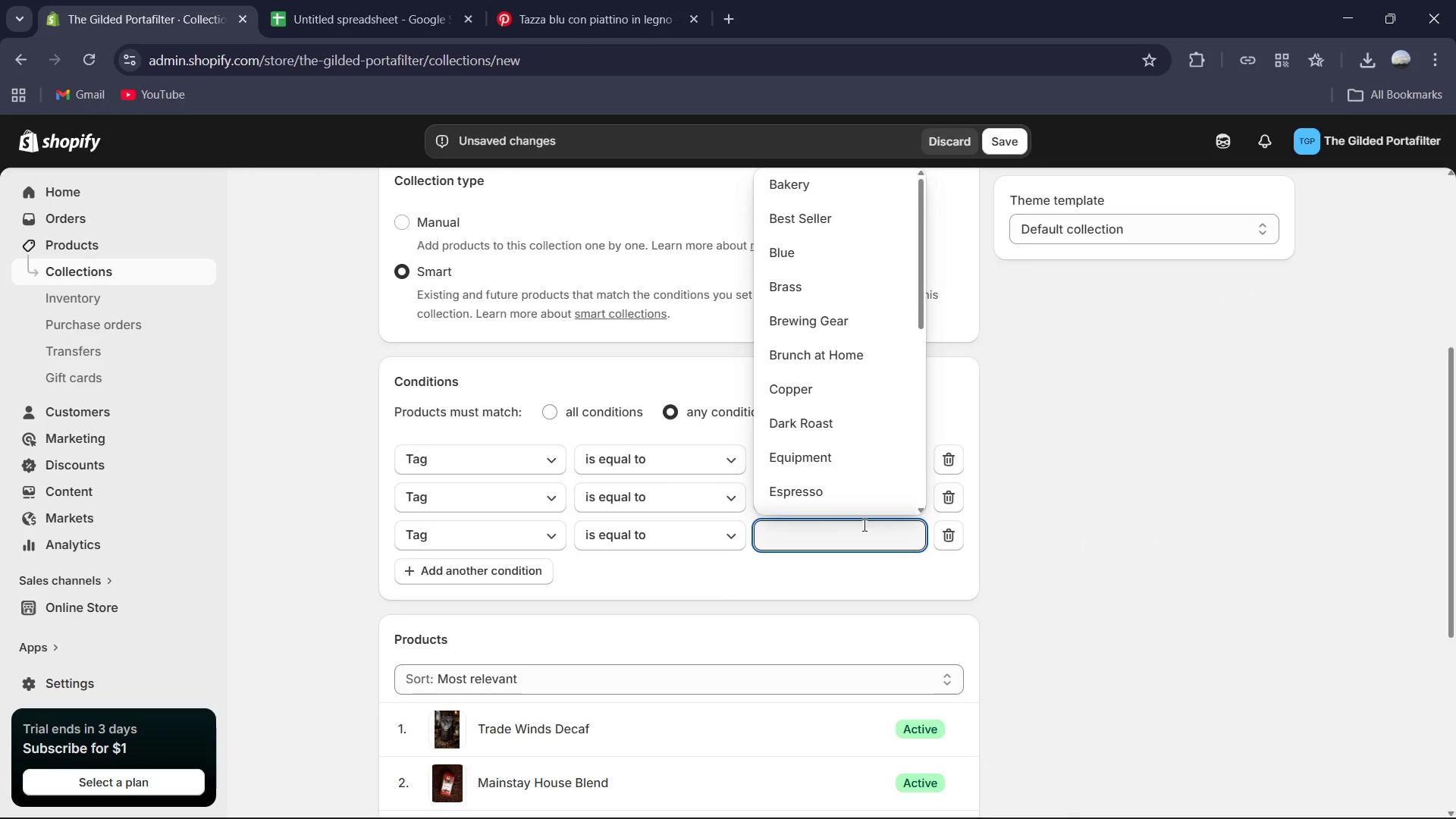 
type(Me)
 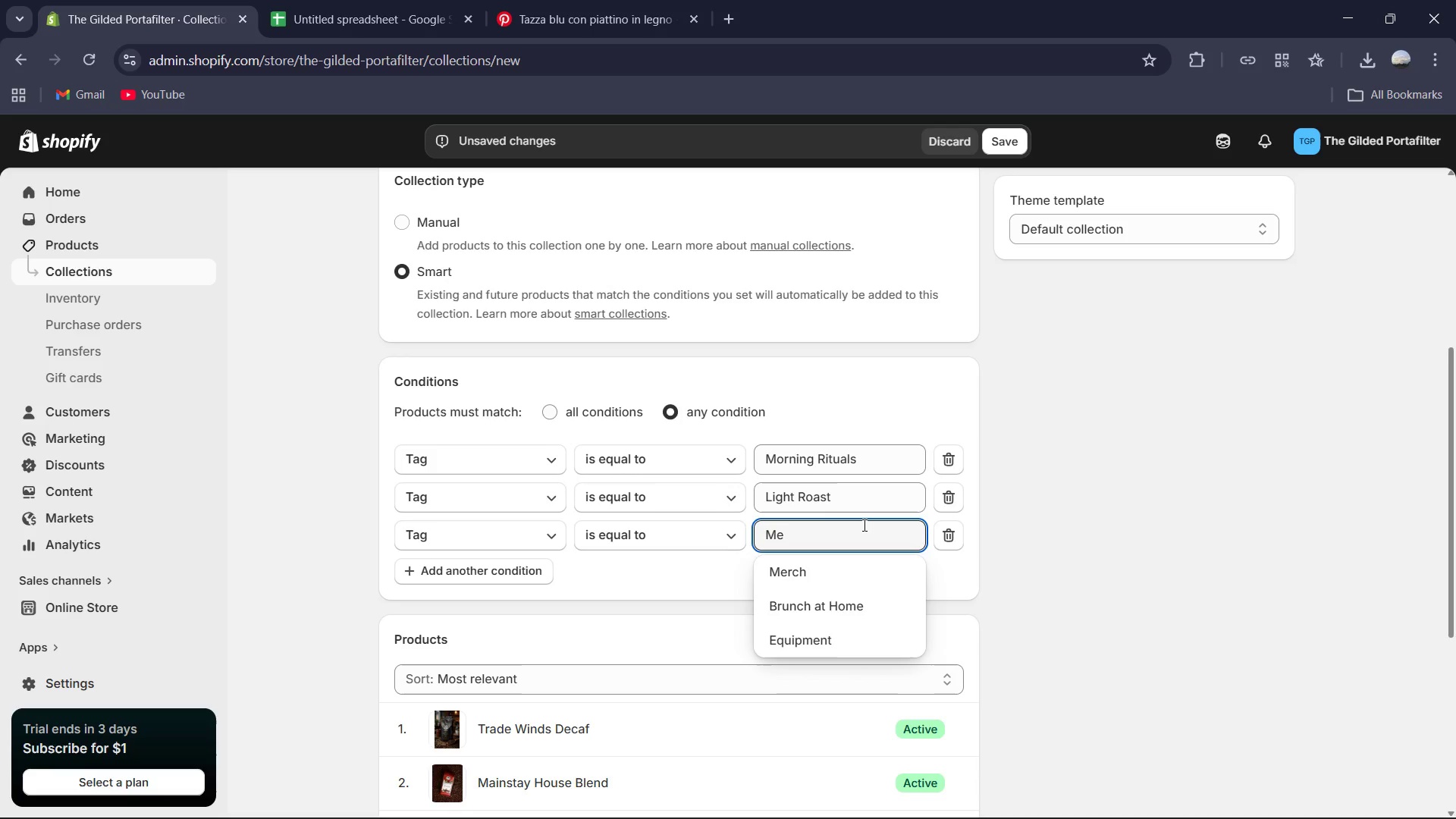 
key(Control+A)
 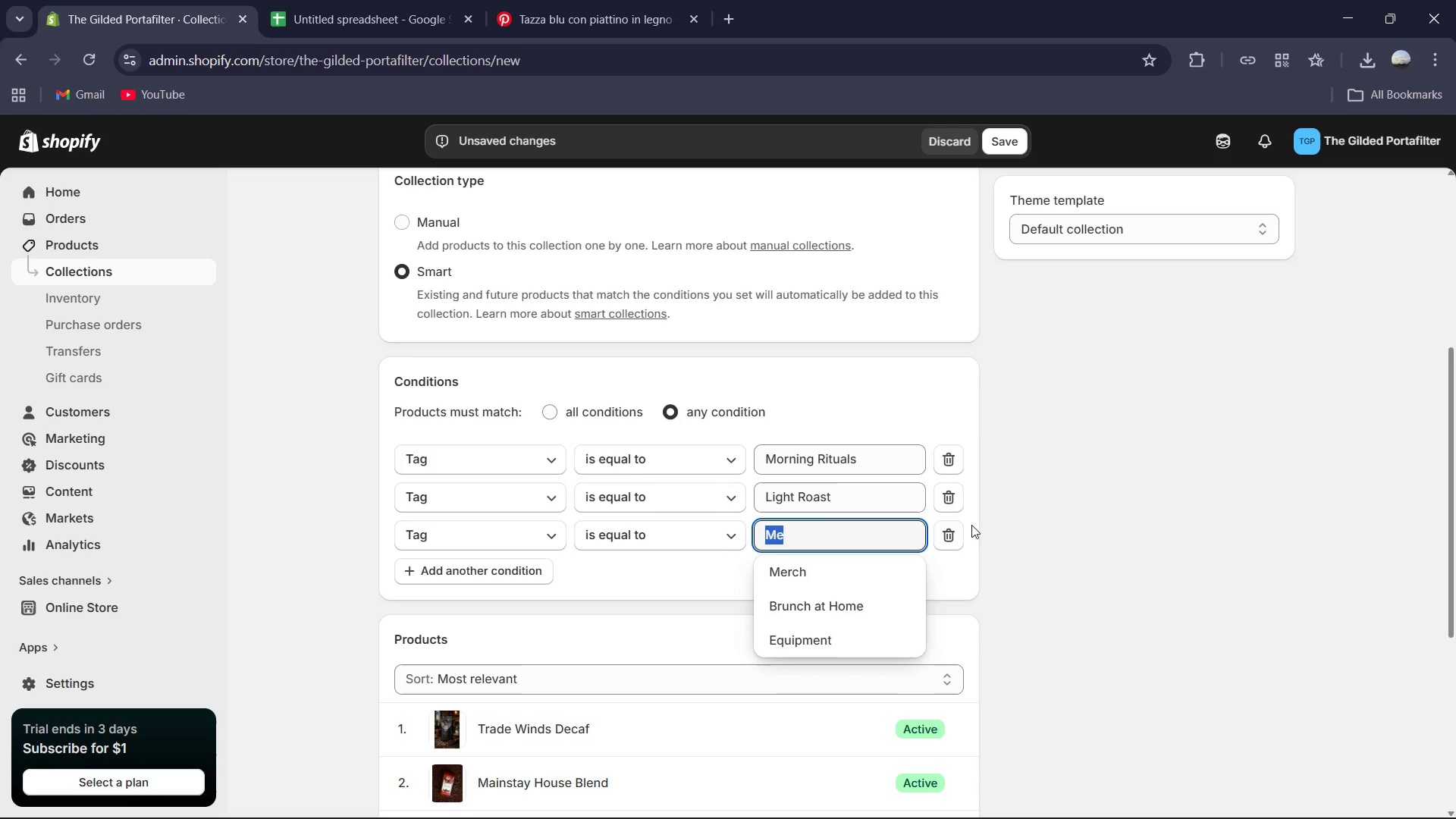 
left_click([949, 532])
 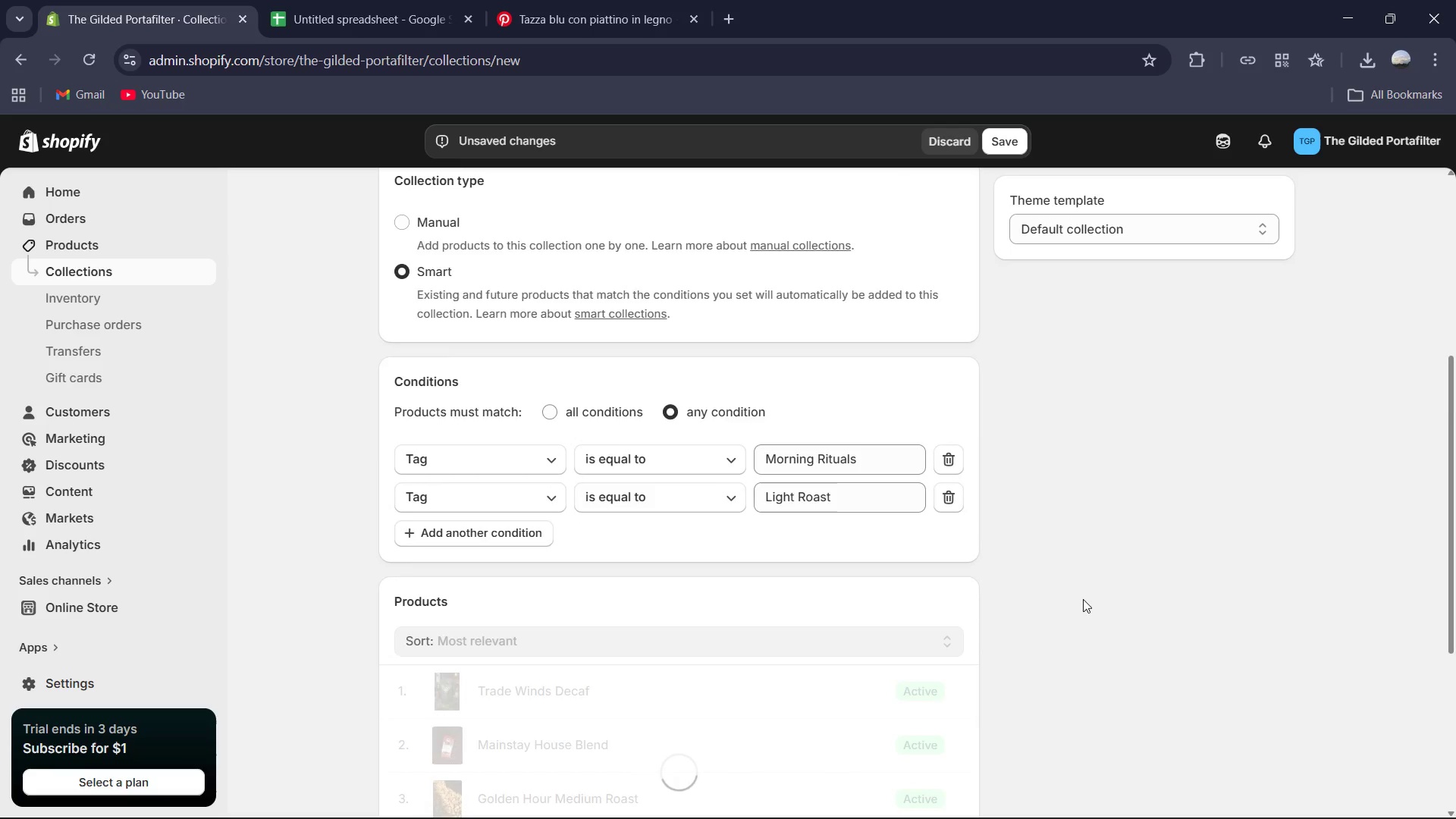 
scroll: coordinate [1083, 599], scroll_direction: down, amount: 2.0
 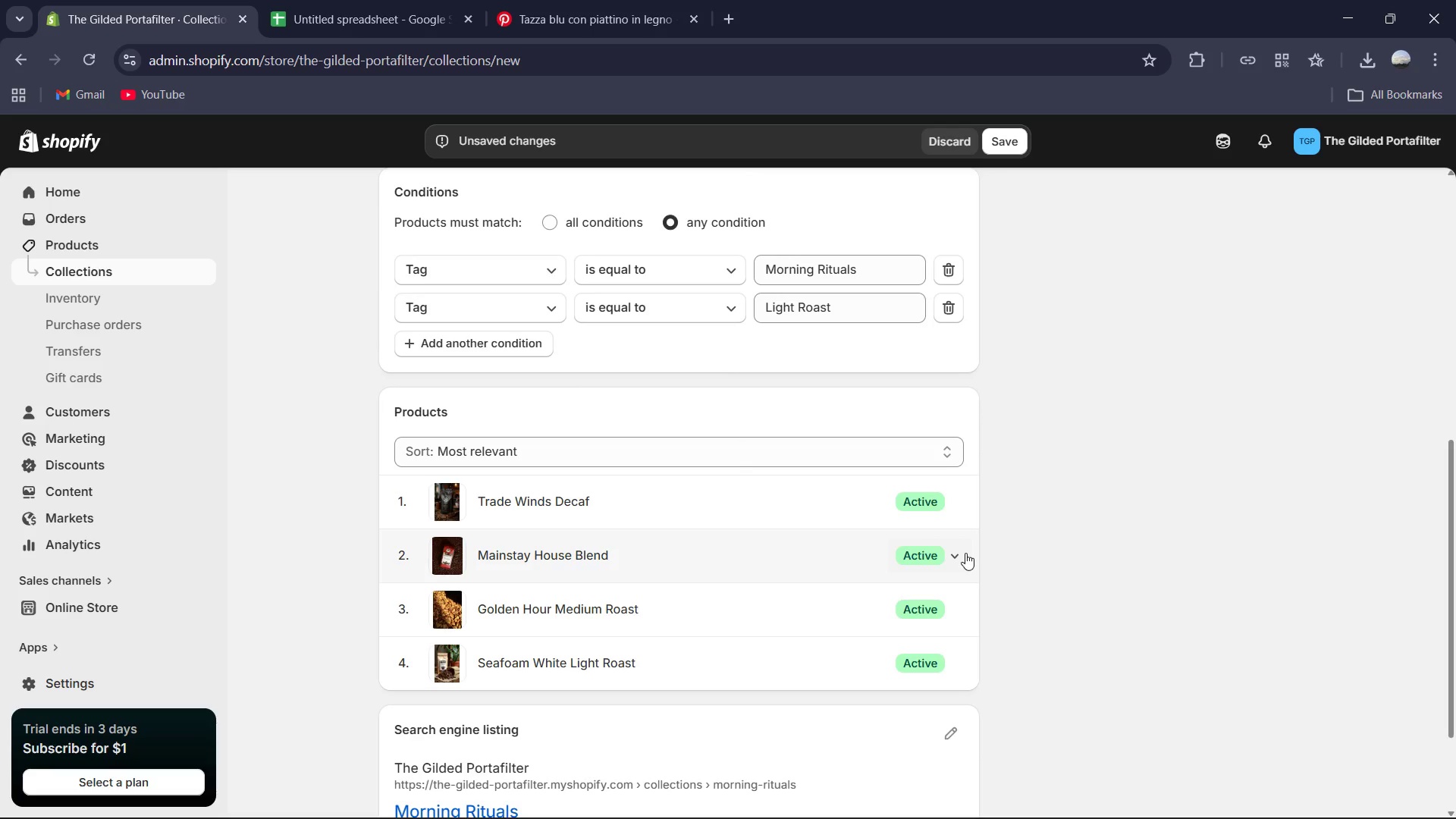 
wait(5.07)
 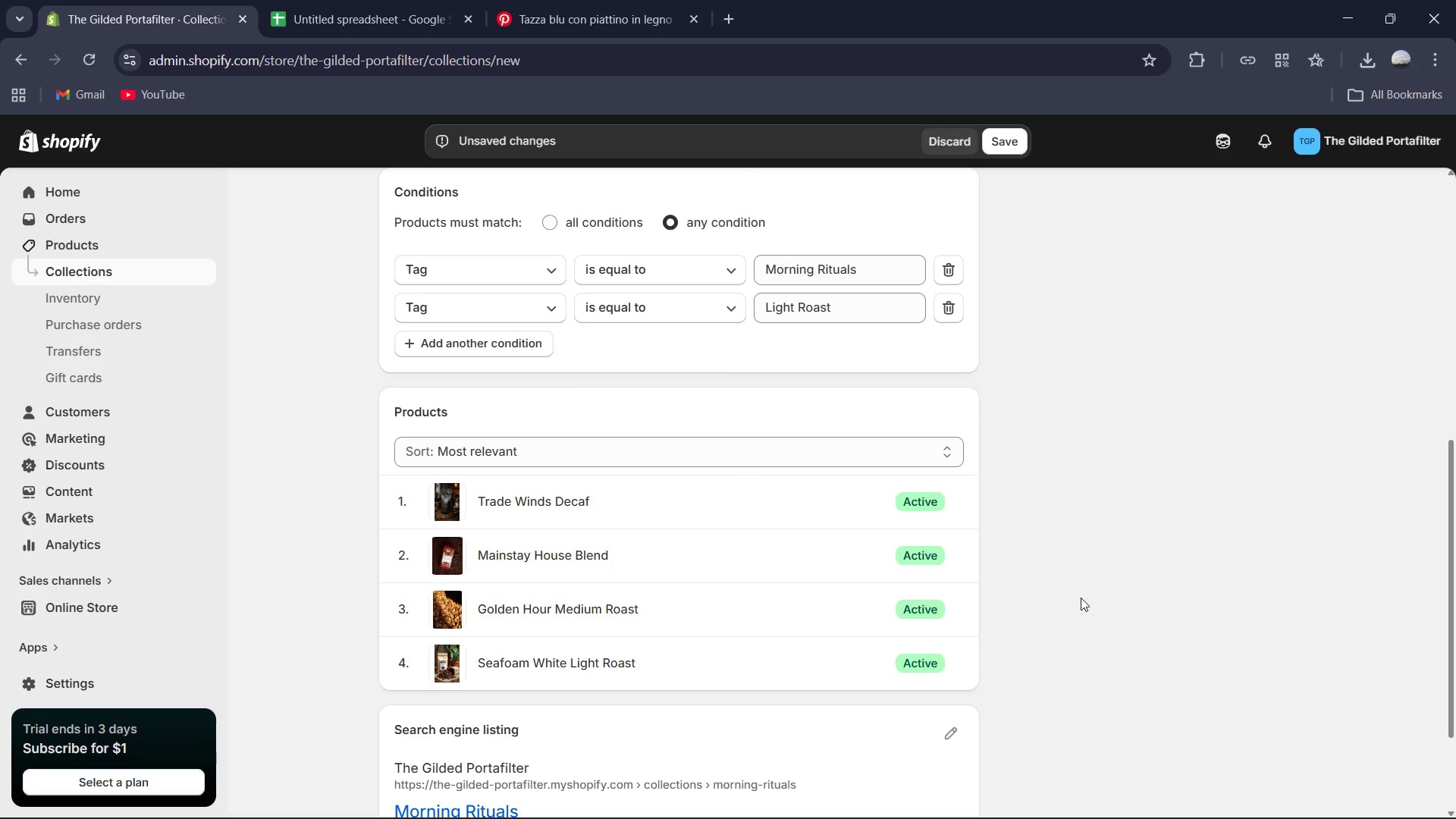 
scroll: coordinate [965, 553], scroll_direction: up, amount: 2.0
 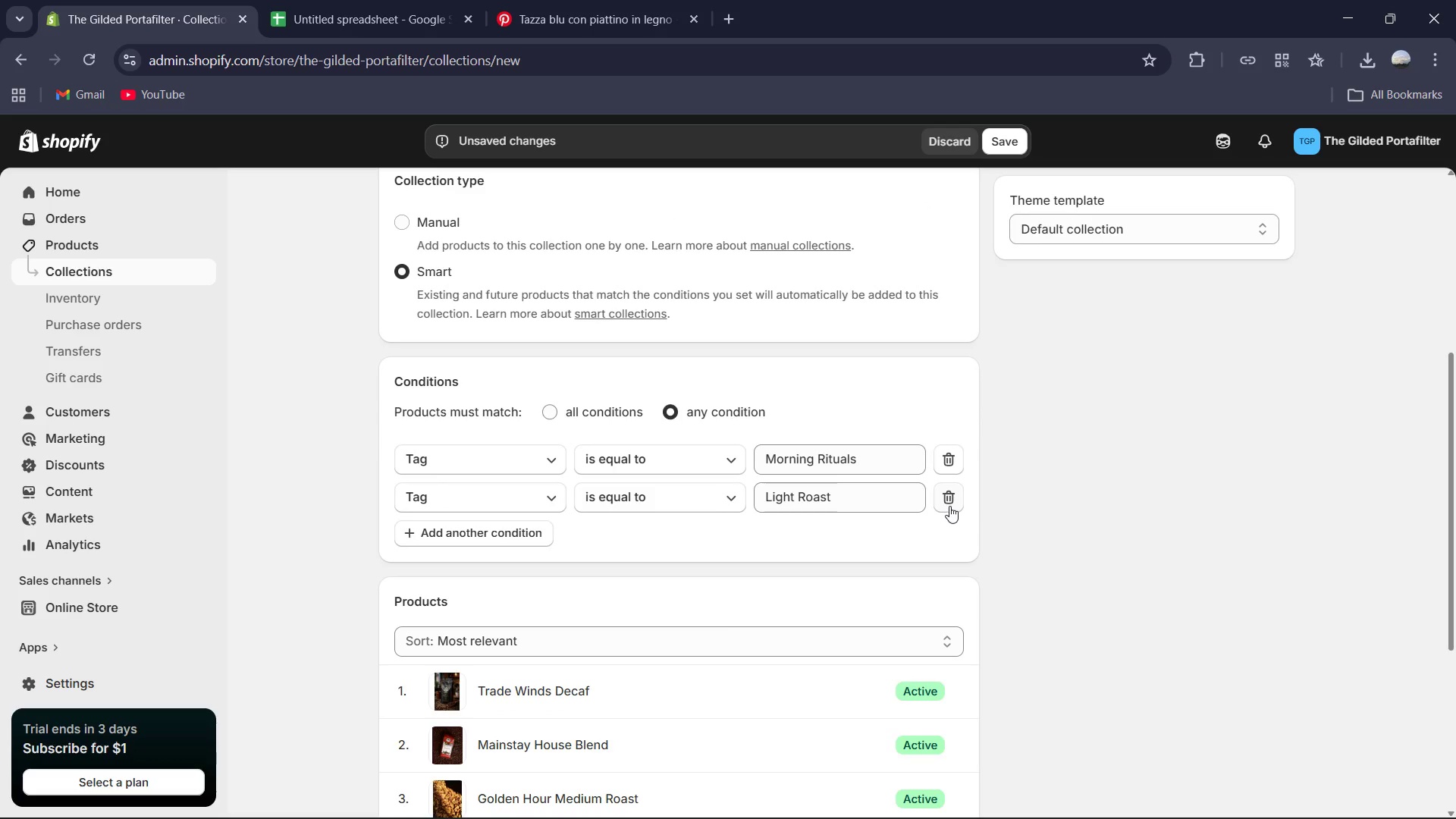 
left_click([951, 501])
 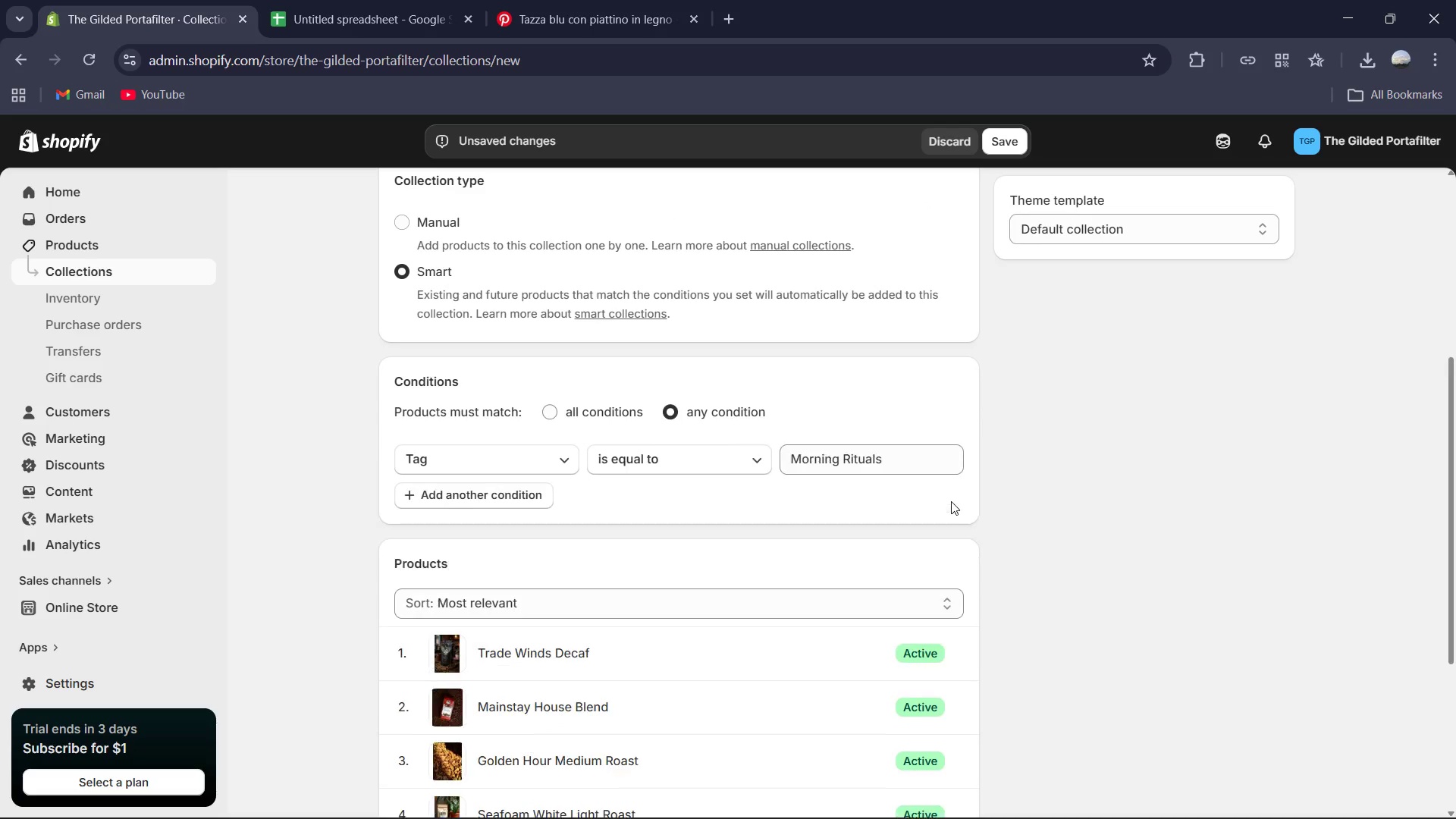 
scroll: coordinate [951, 501], scroll_direction: down, amount: 2.0
 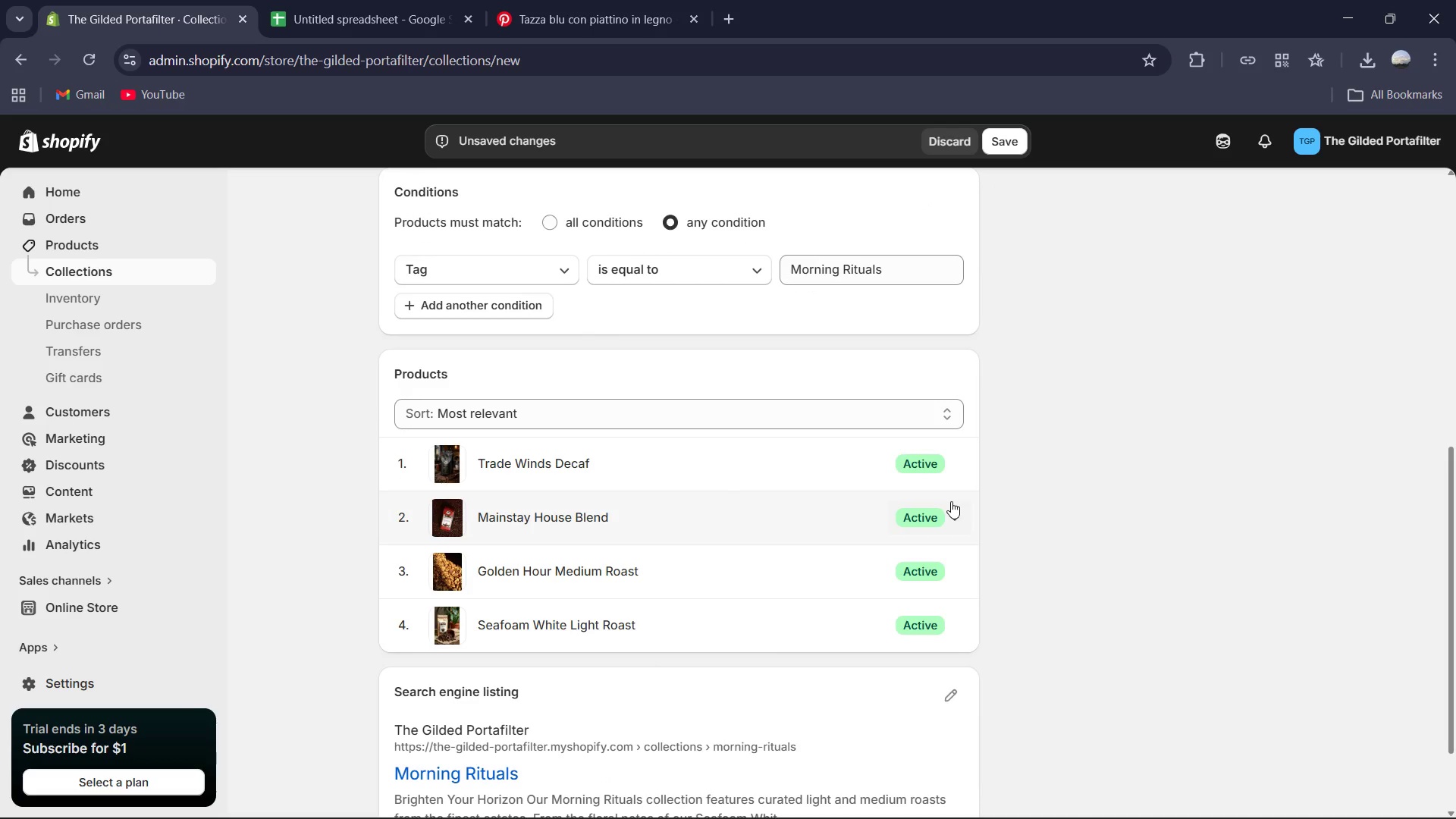 
scroll: coordinate [951, 501], scroll_direction: up, amount: 2.0
 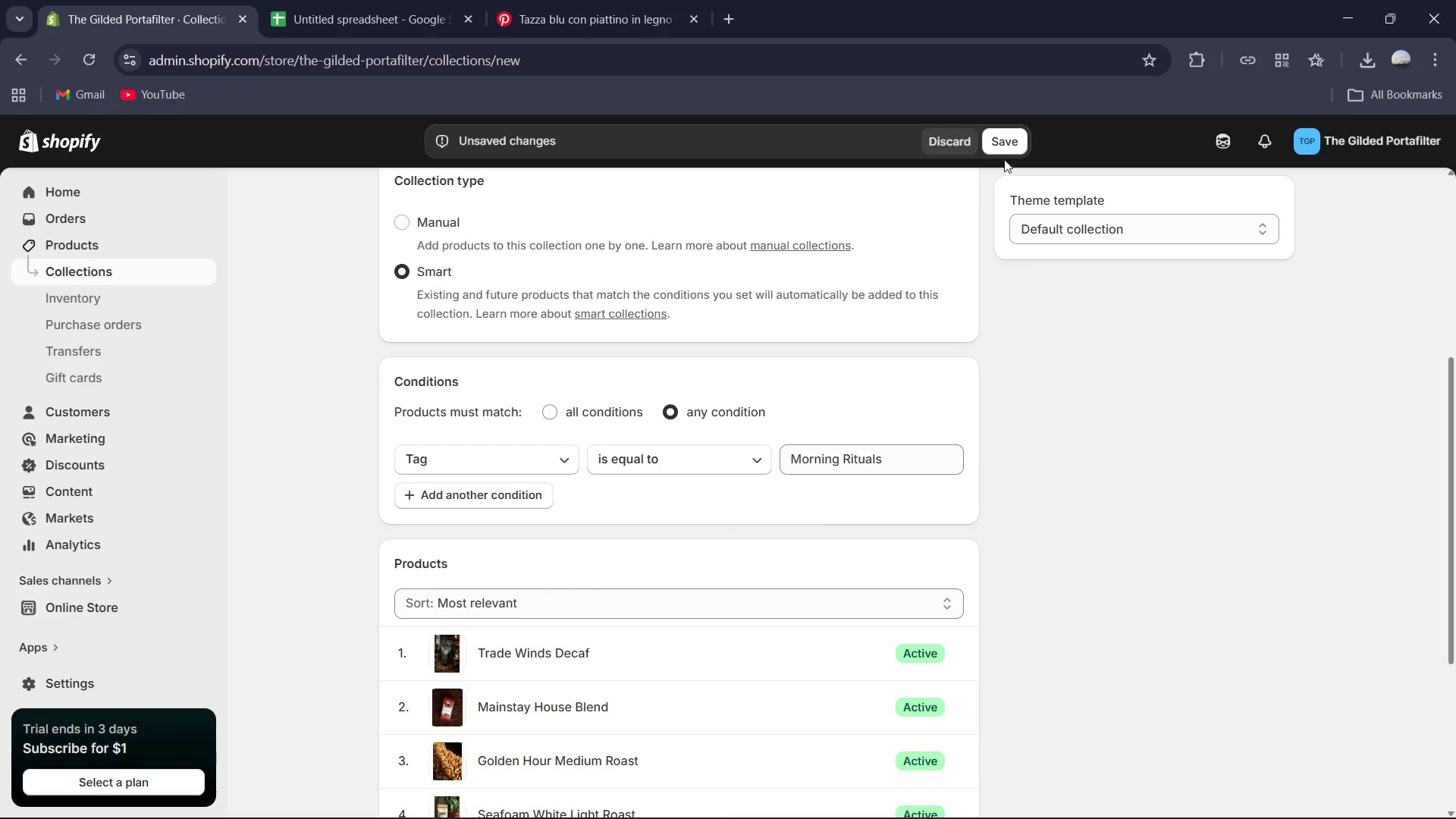 
left_click([1013, 147])
 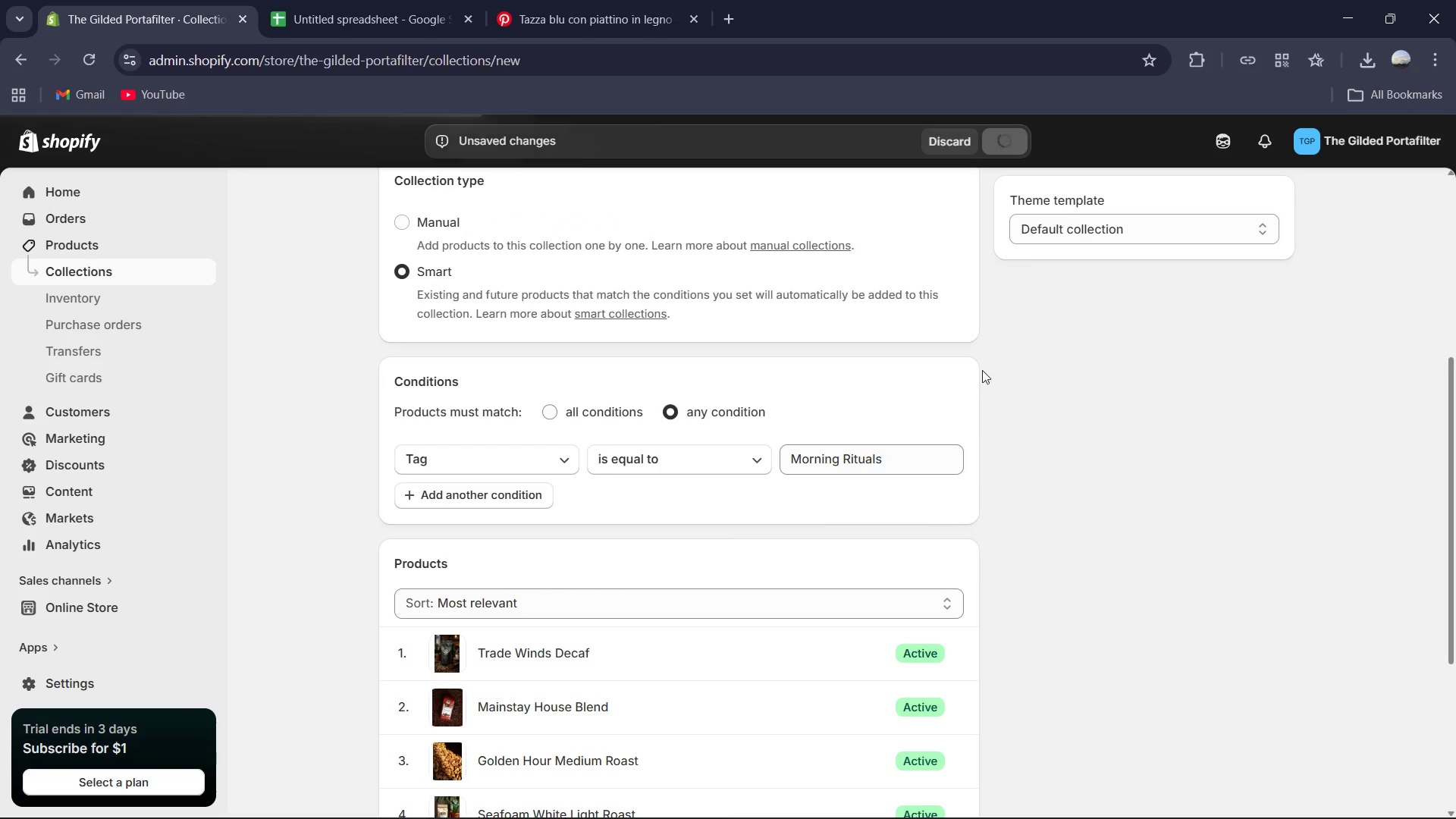 
scroll: coordinate [923, 541], scroll_direction: down, amount: 7.0
 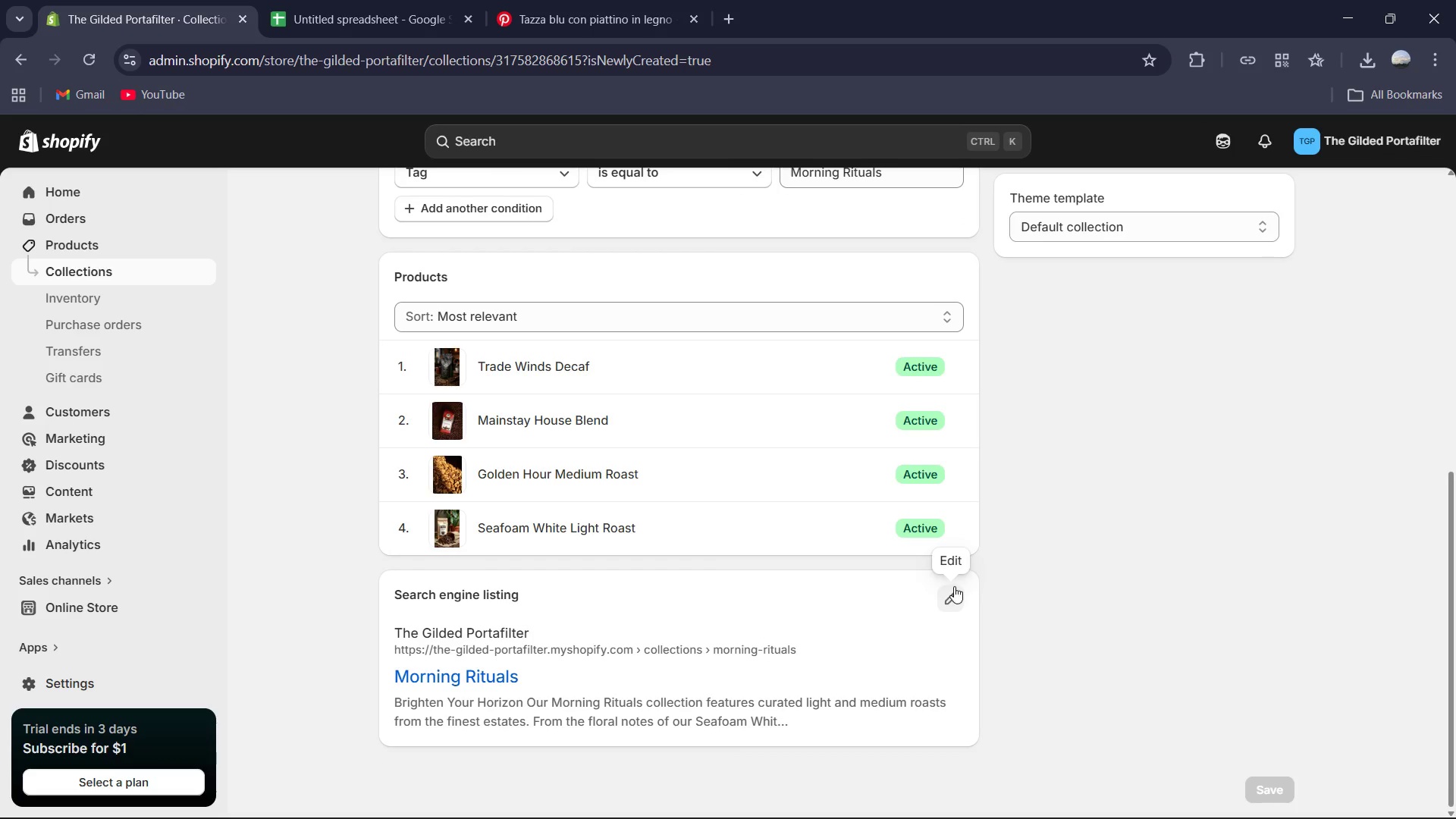 
left_click([963, 586])
 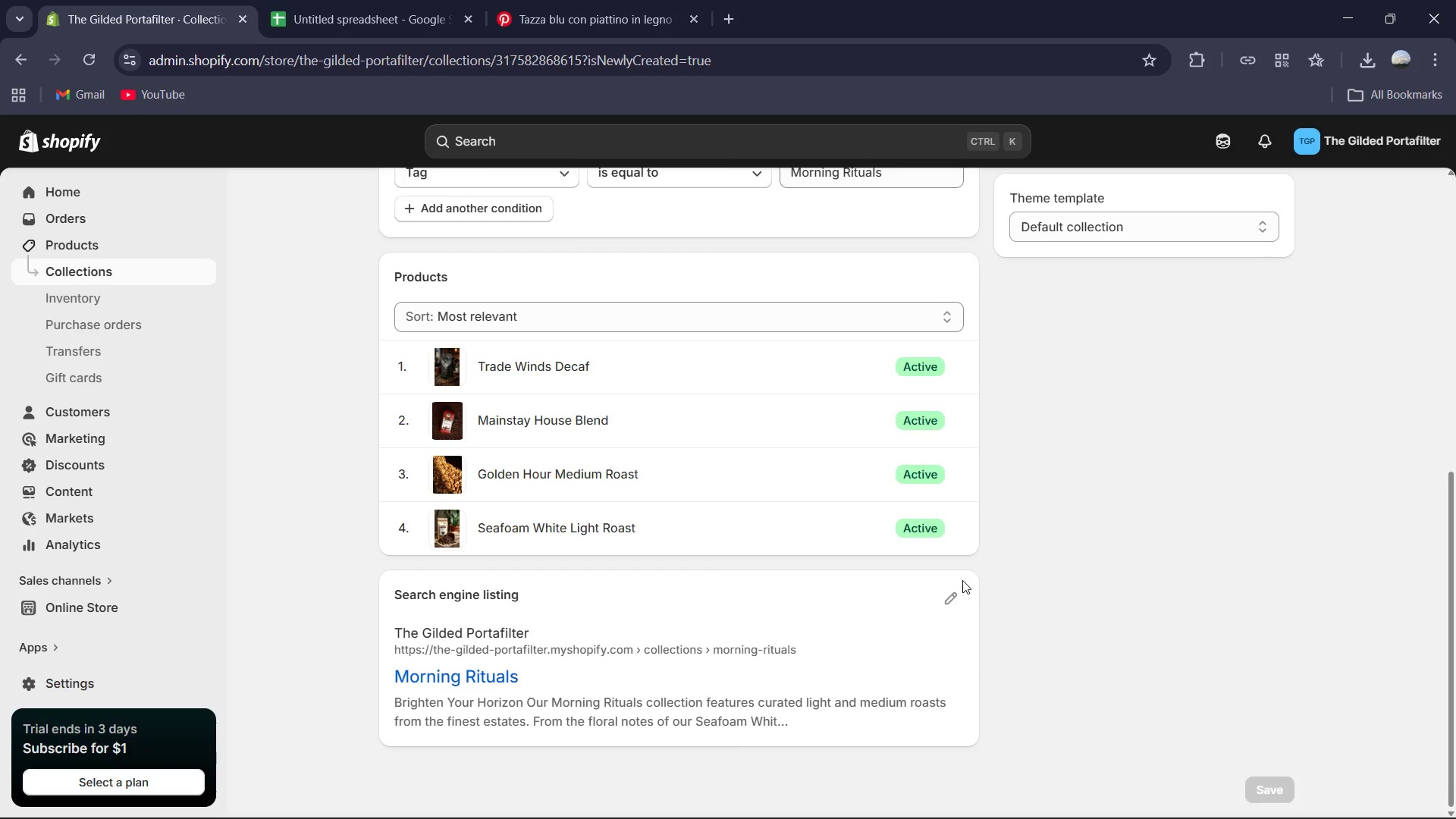 
scroll: coordinate [948, 571], scroll_direction: down, amount: 1.0
 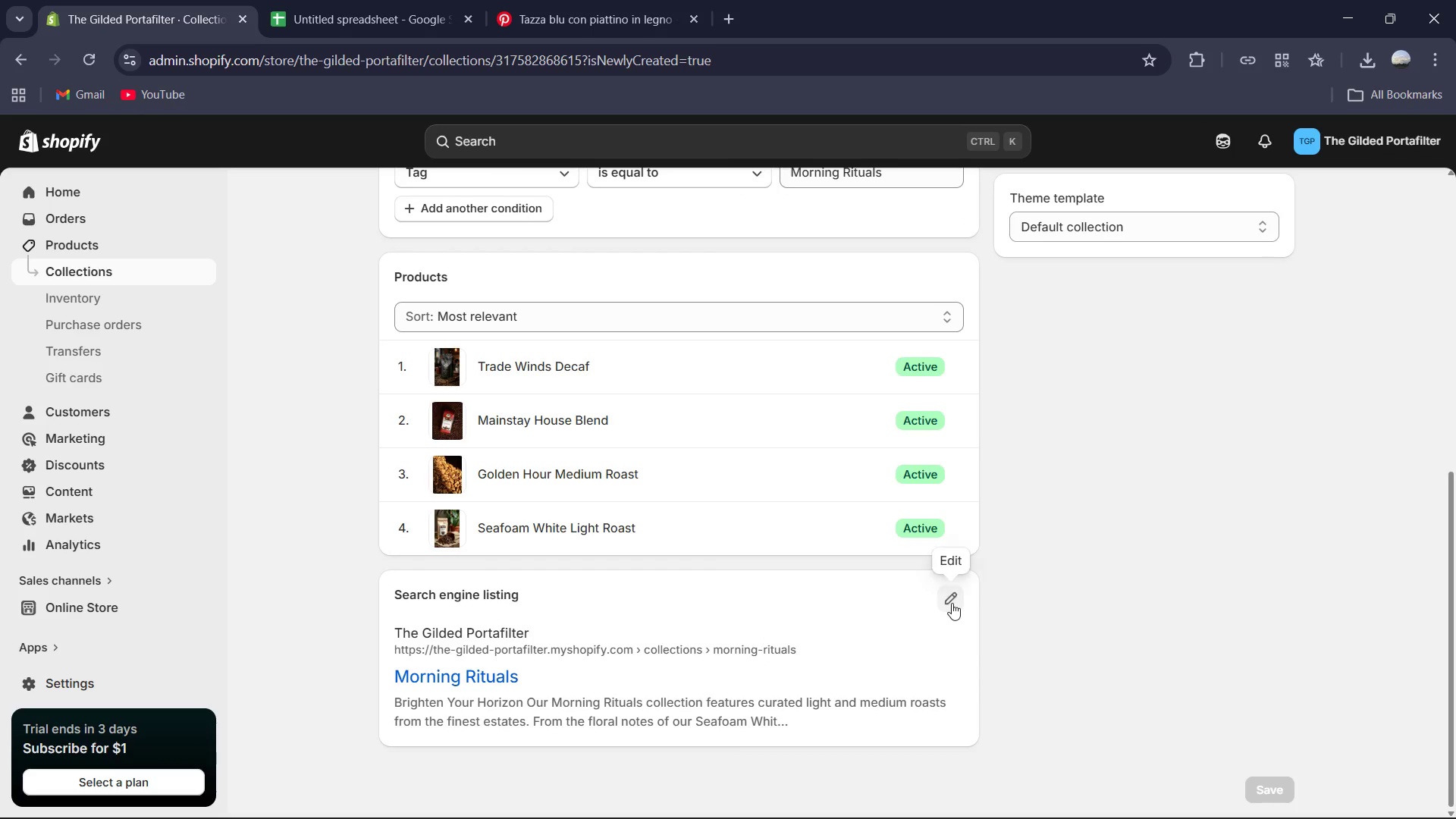 
left_click([952, 603])
 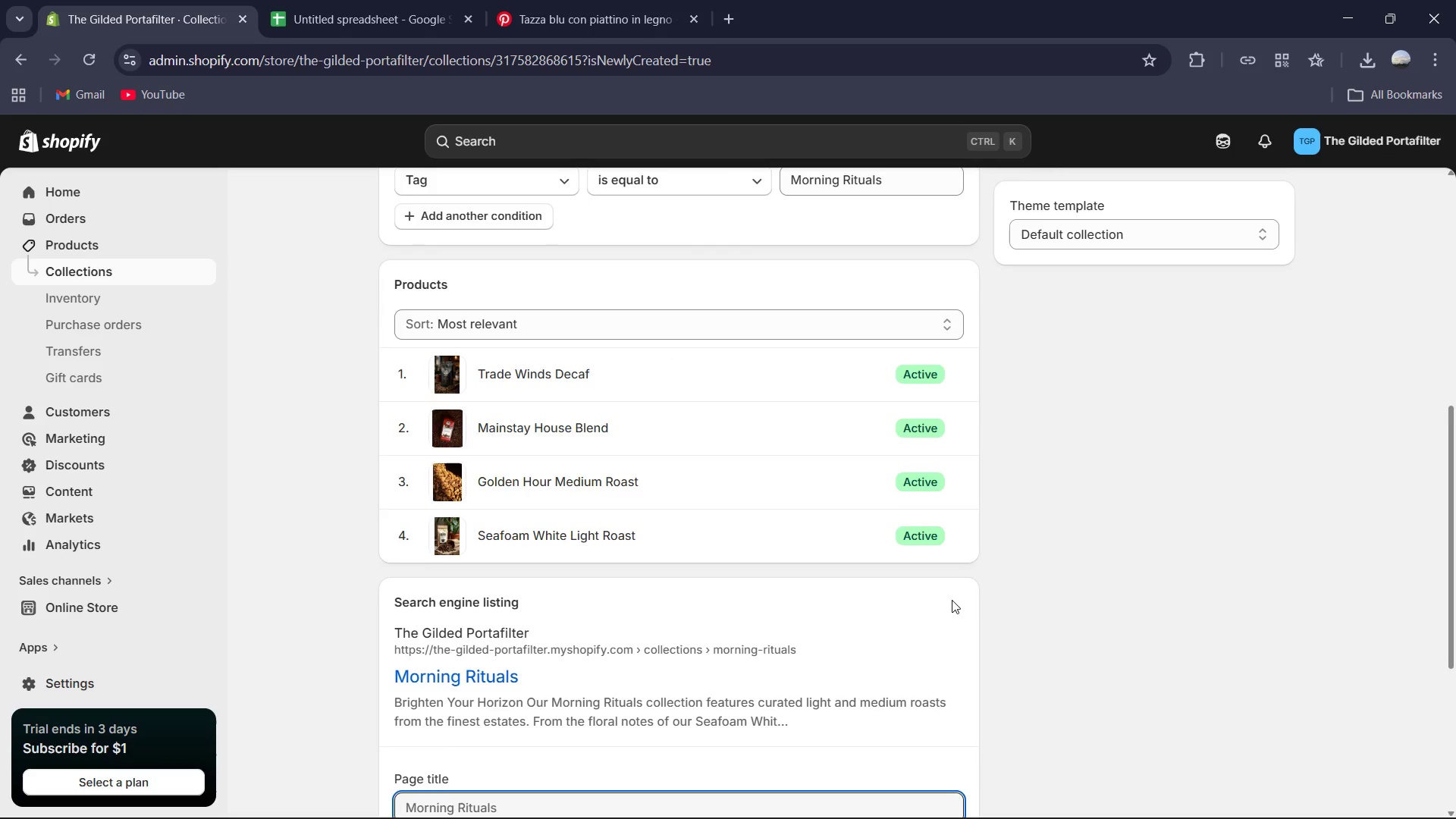 
scroll: coordinate [952, 600], scroll_direction: down, amount: 2.0
 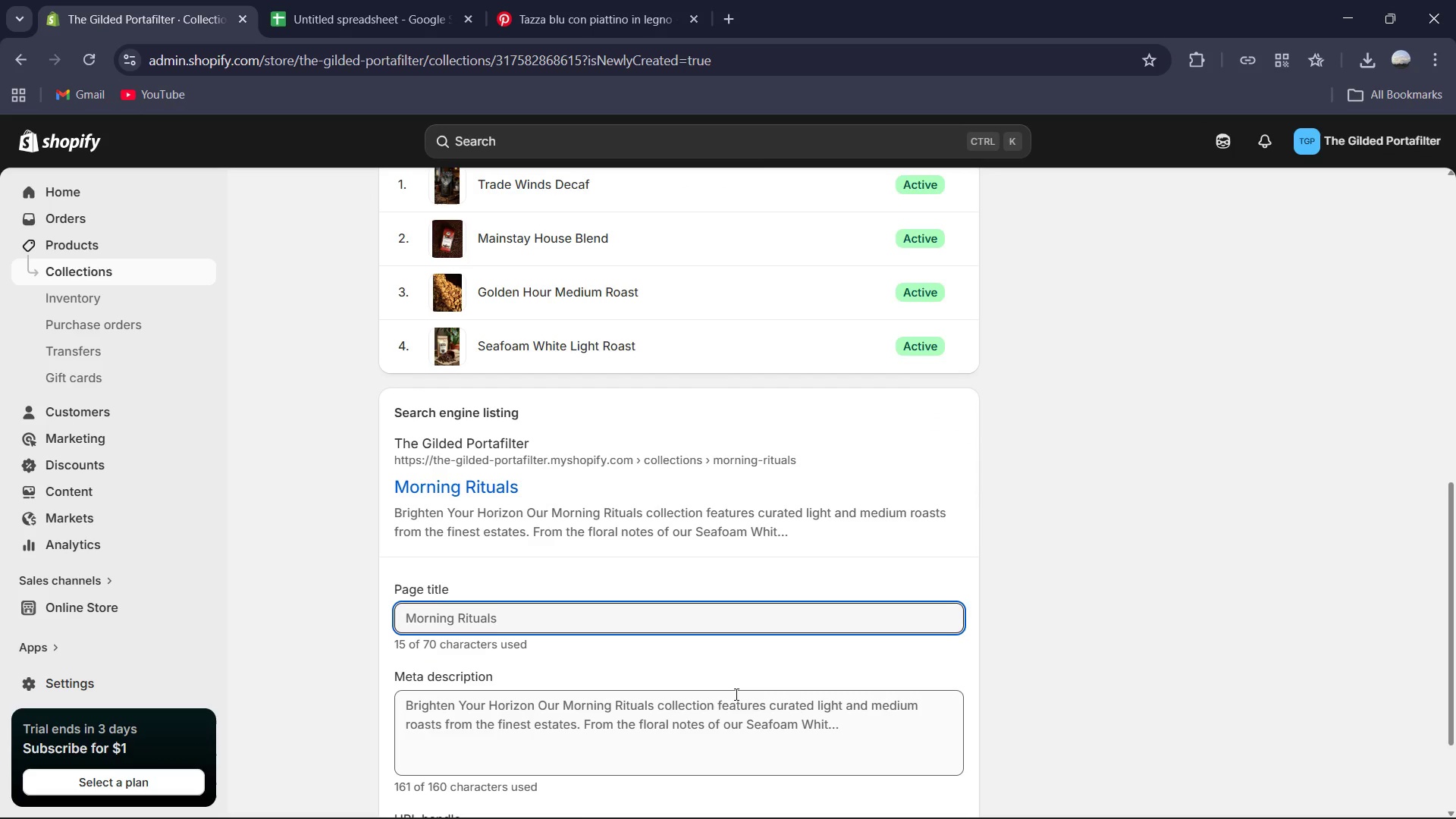 
left_click([742, 705])
 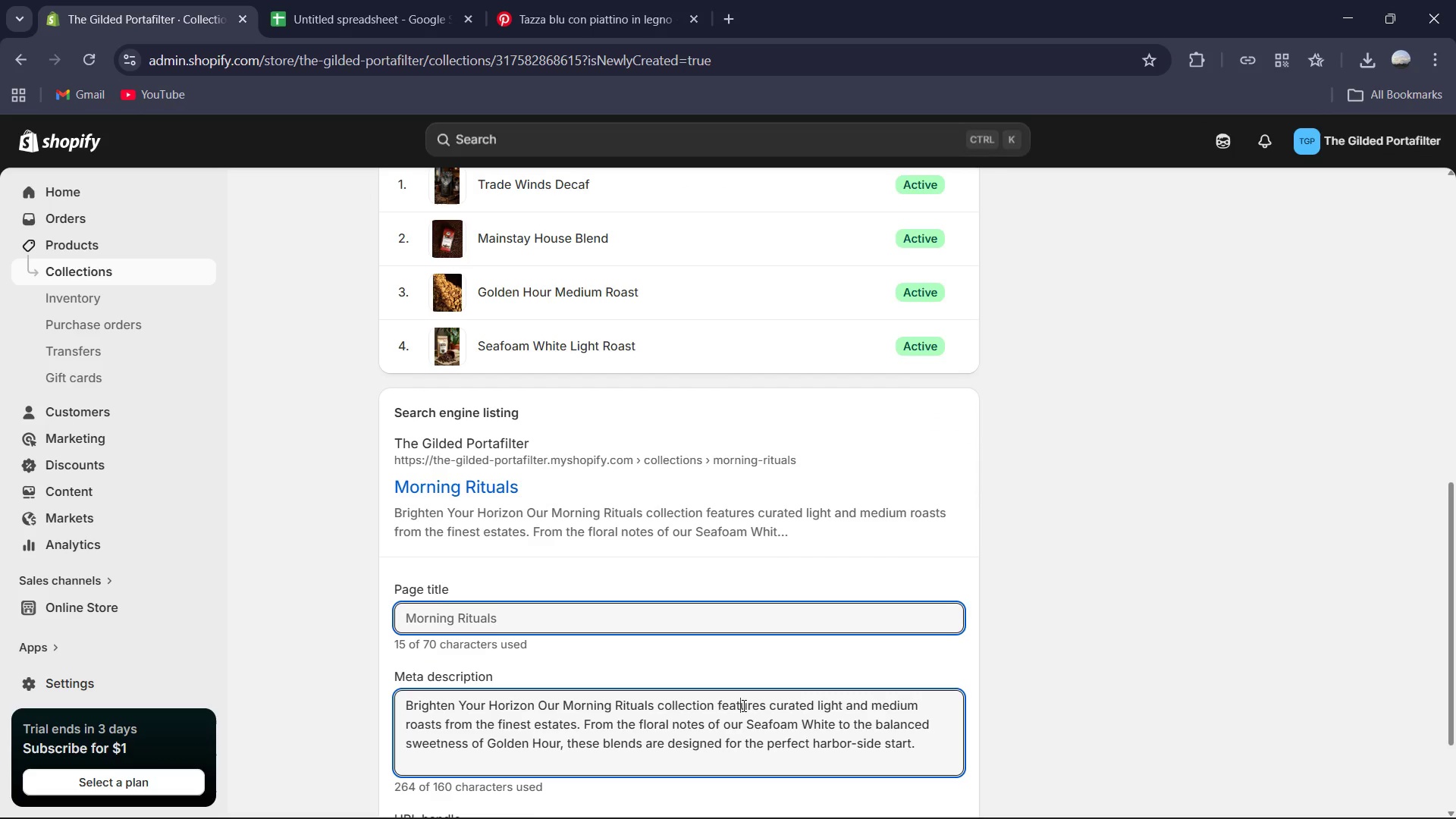 
key(Control+A)
 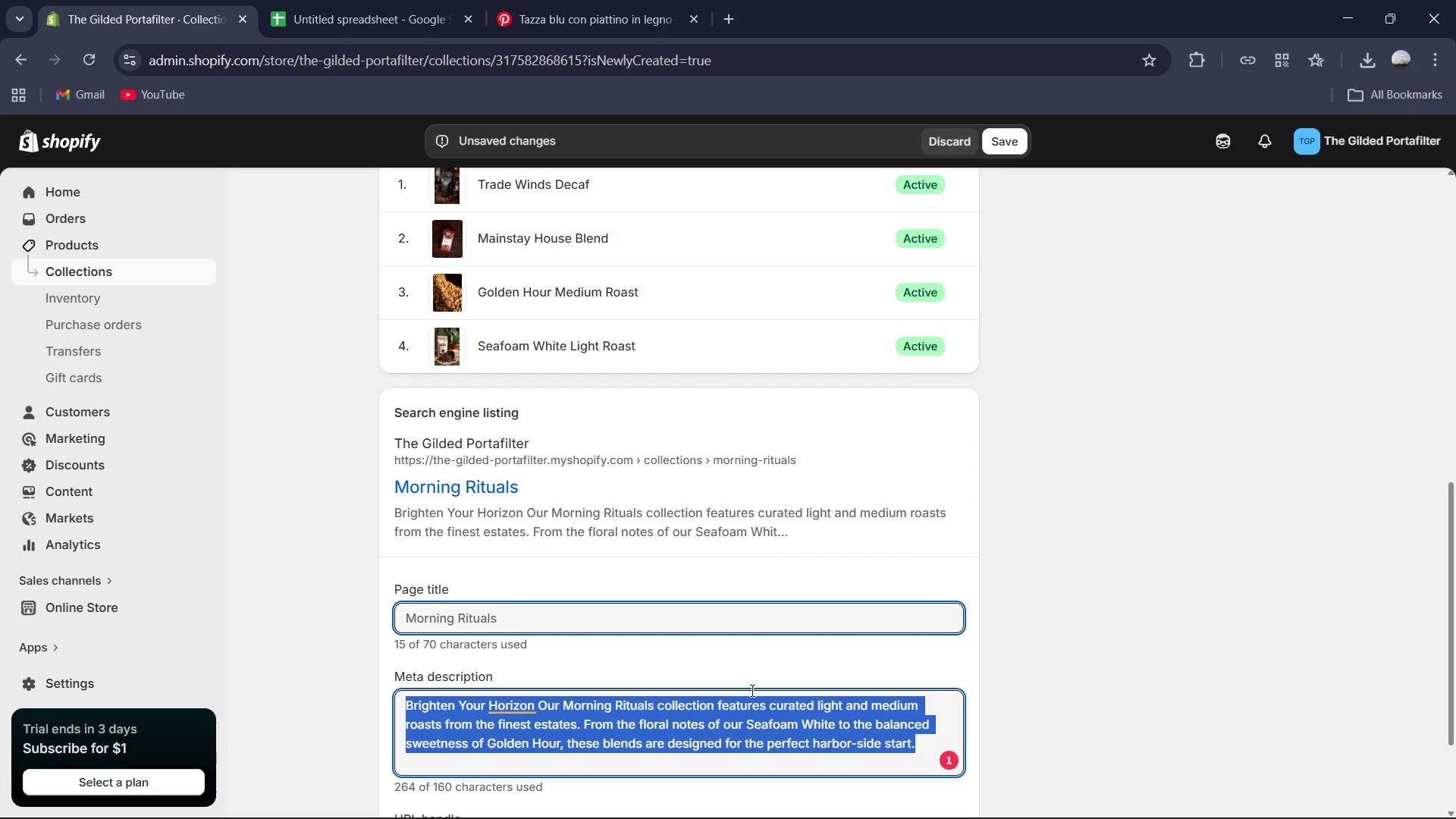 
type(Discover light and medium roastss from our heritage coffee roaster. Perfect for bright morning rituals and artisan brunch delivery. )
key(Backspace)
 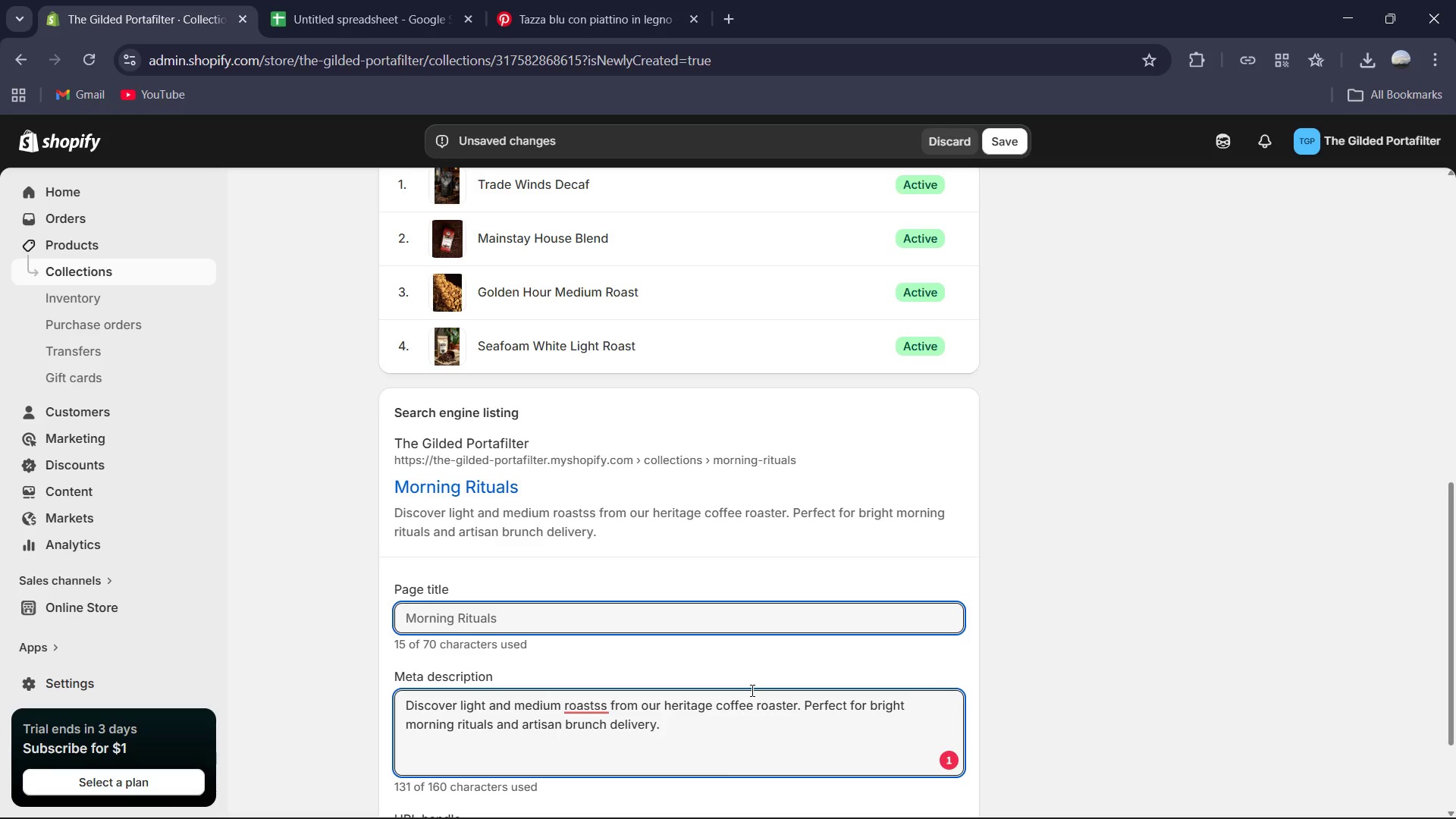 
left_click([600, 648])
 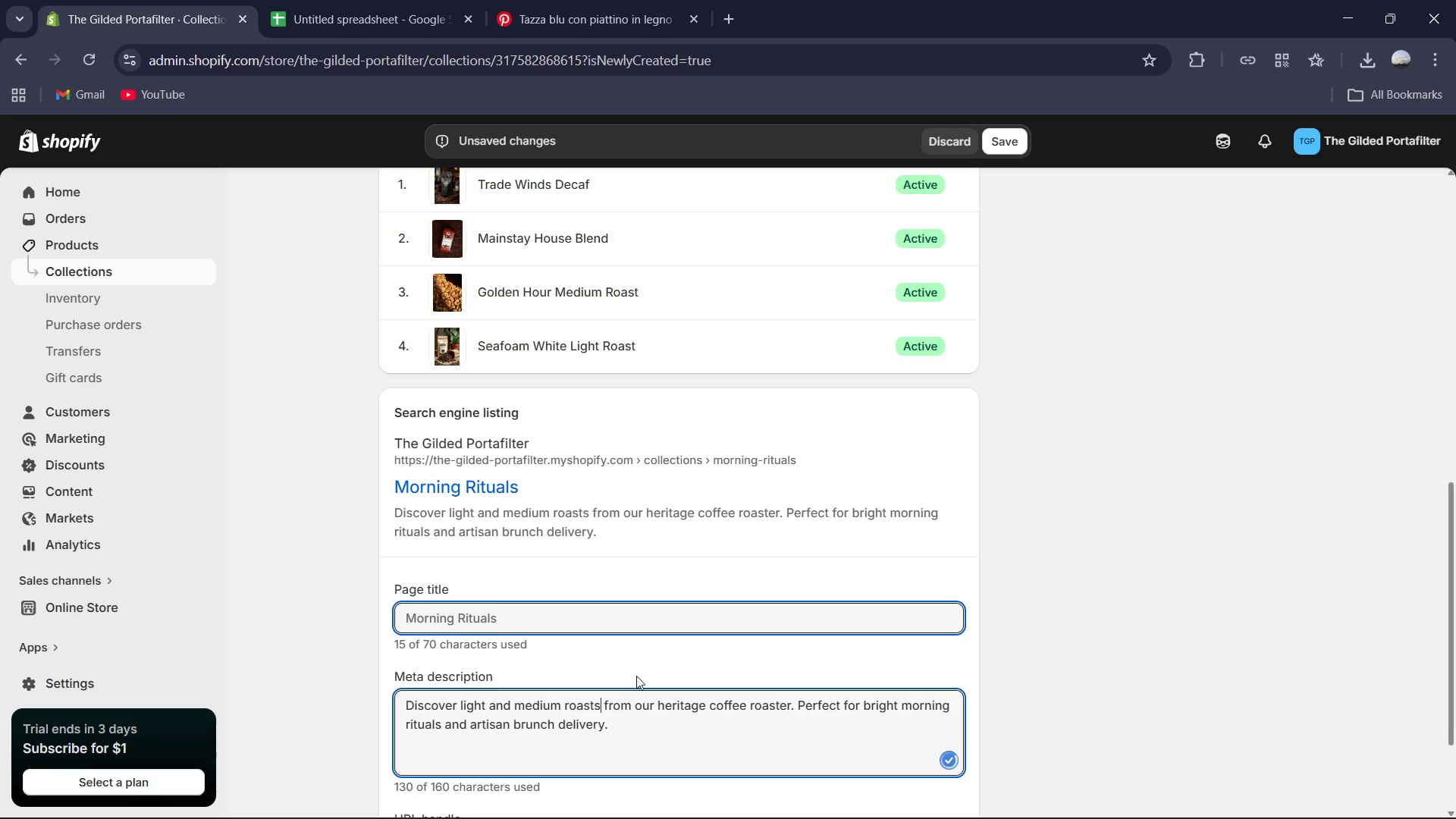 
scroll: coordinate [640, 679], scroll_direction: down, amount: 3.0
 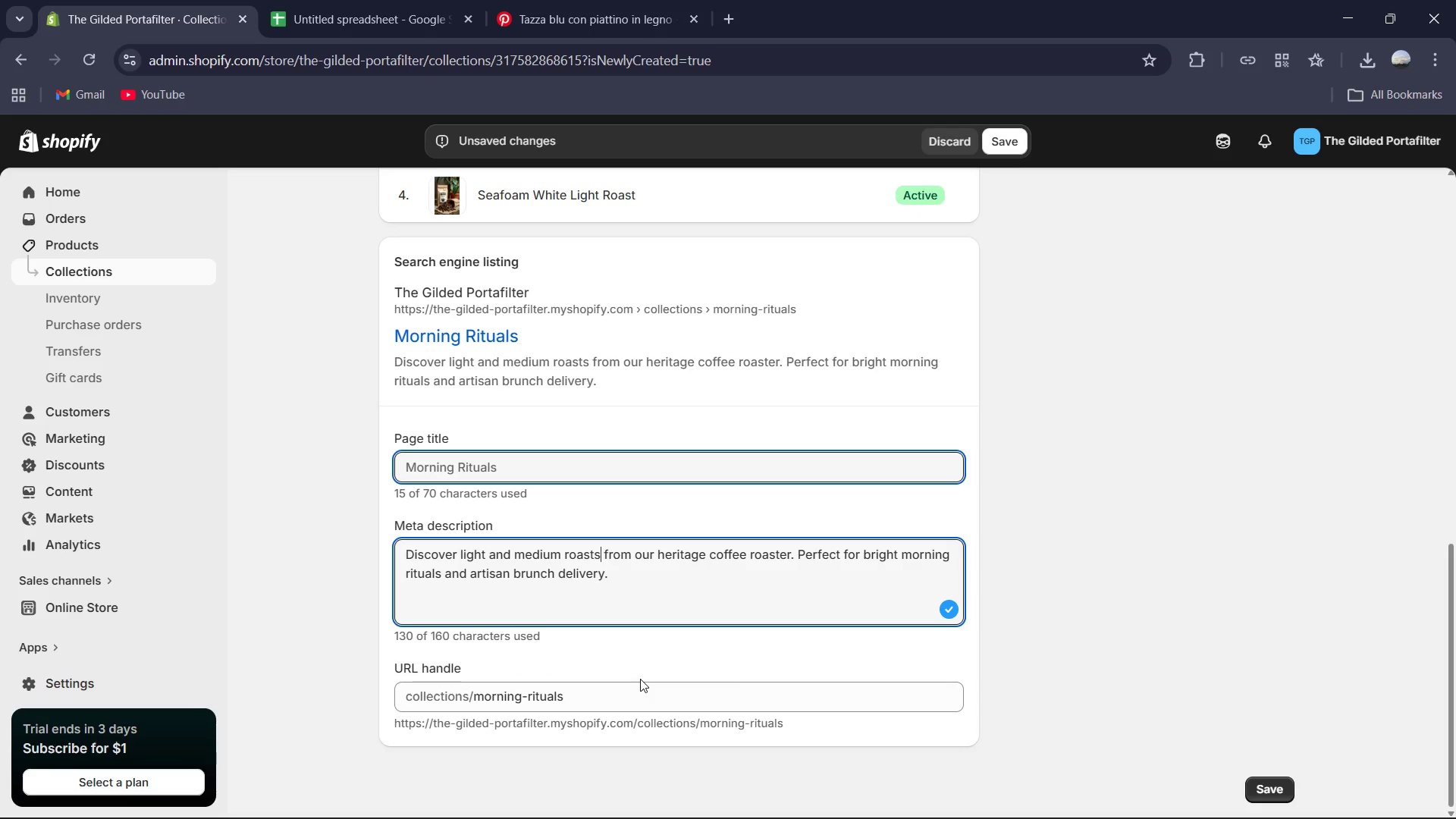 
scroll: coordinate [633, 325], scroll_direction: up, amount: 21.0
 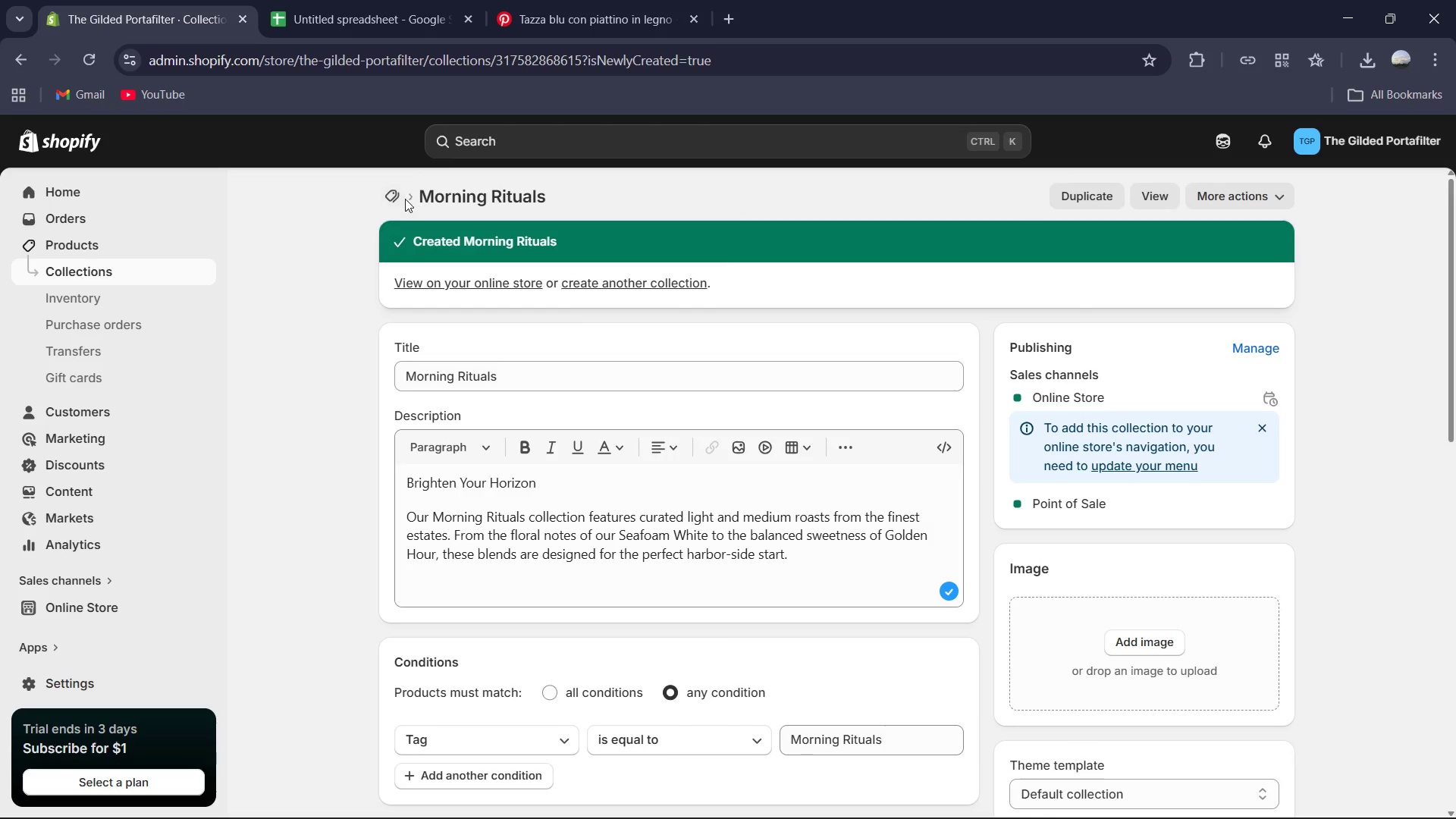 
left_click([396, 199])
 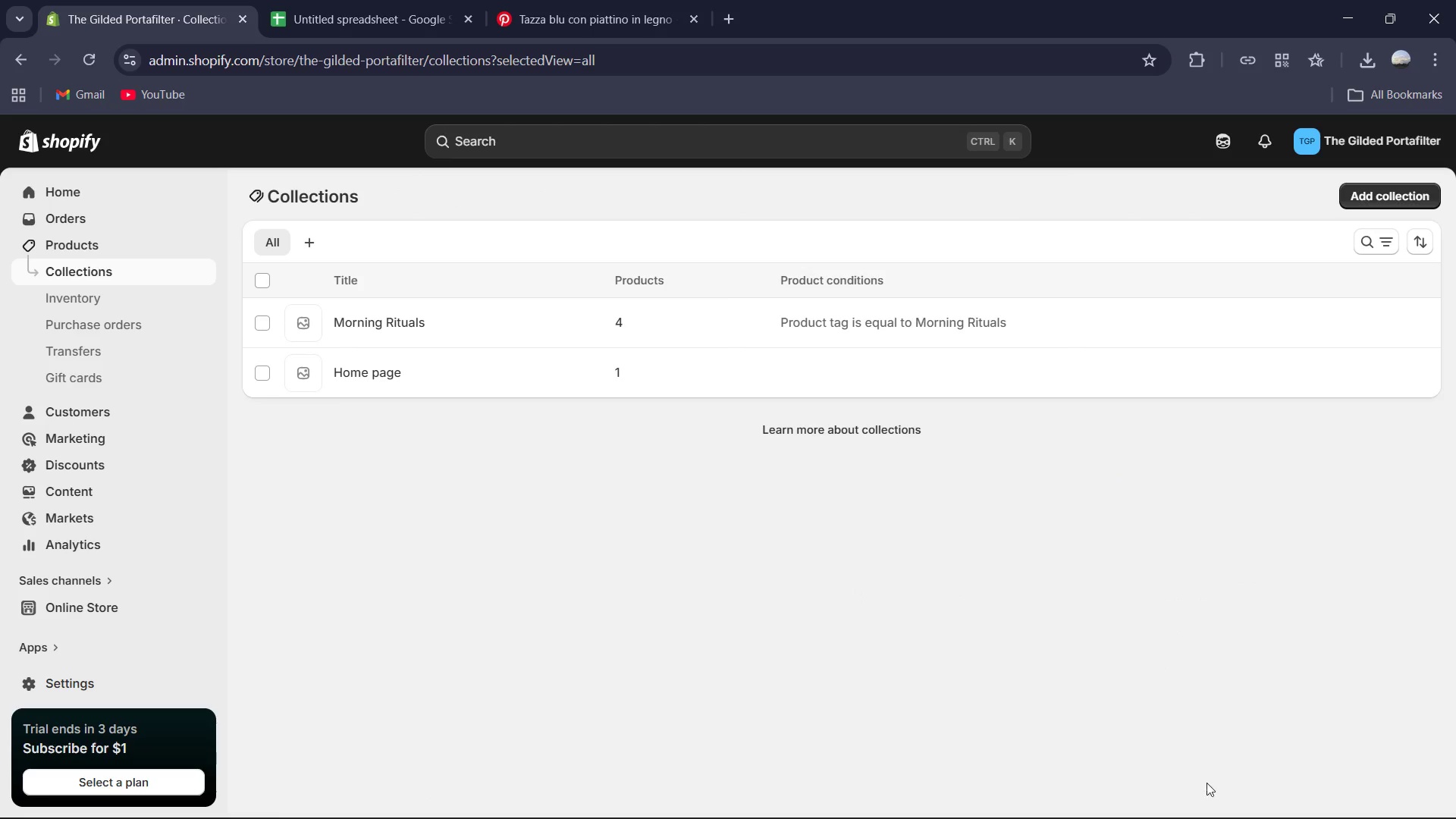 
left_click([1375, 190])
 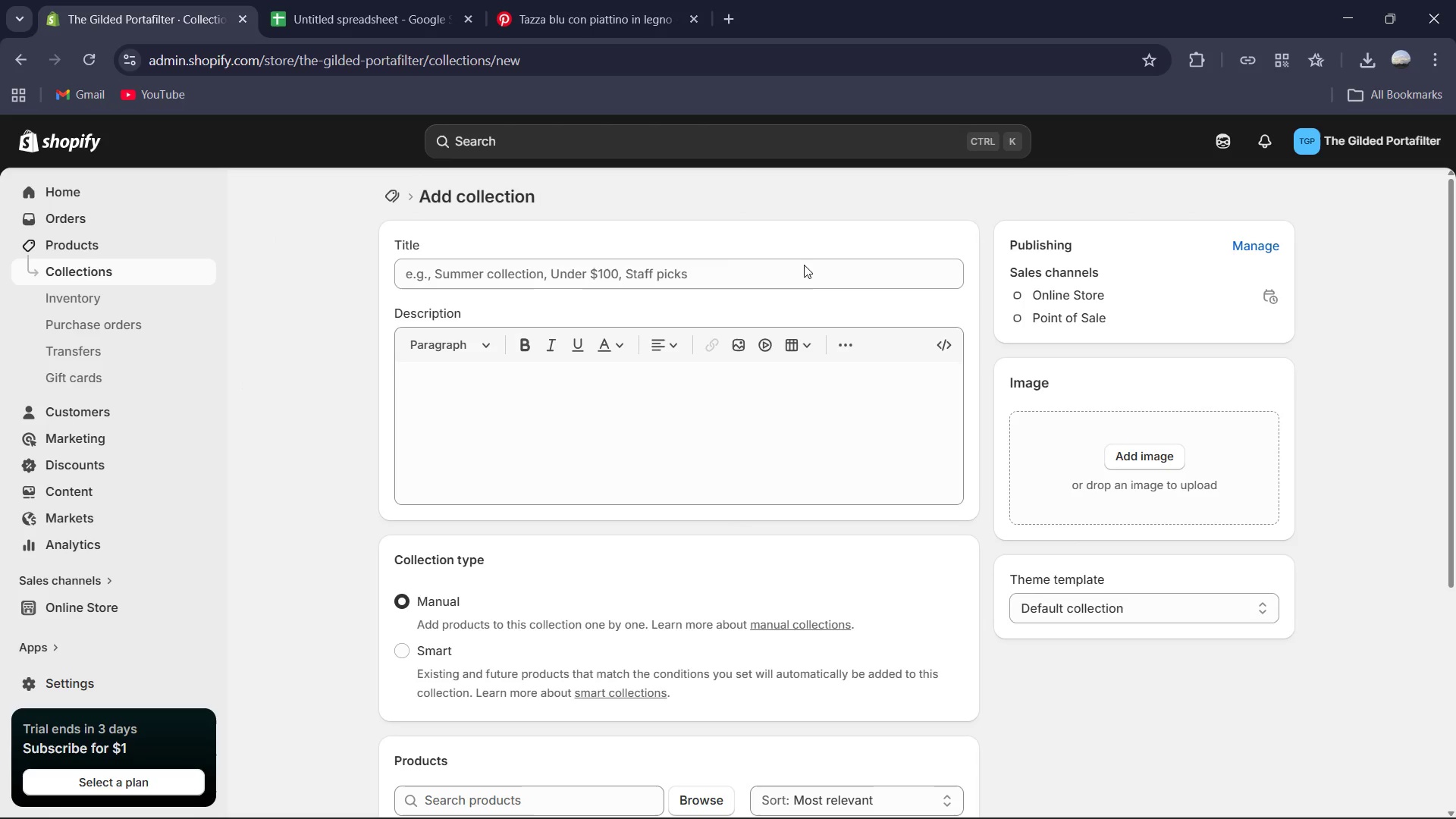 
left_click([799, 265])
 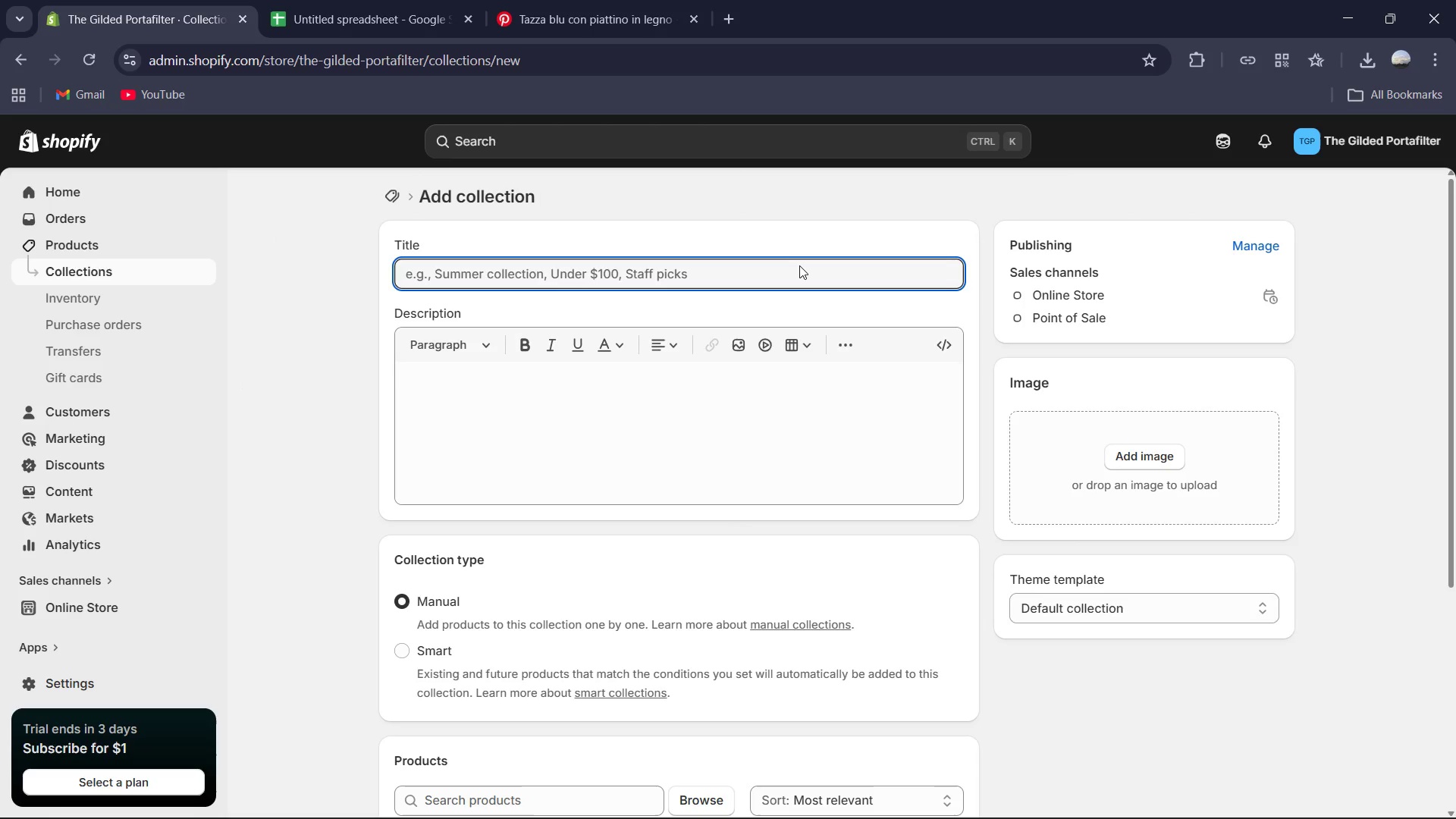 
type(Harbor Blends)
 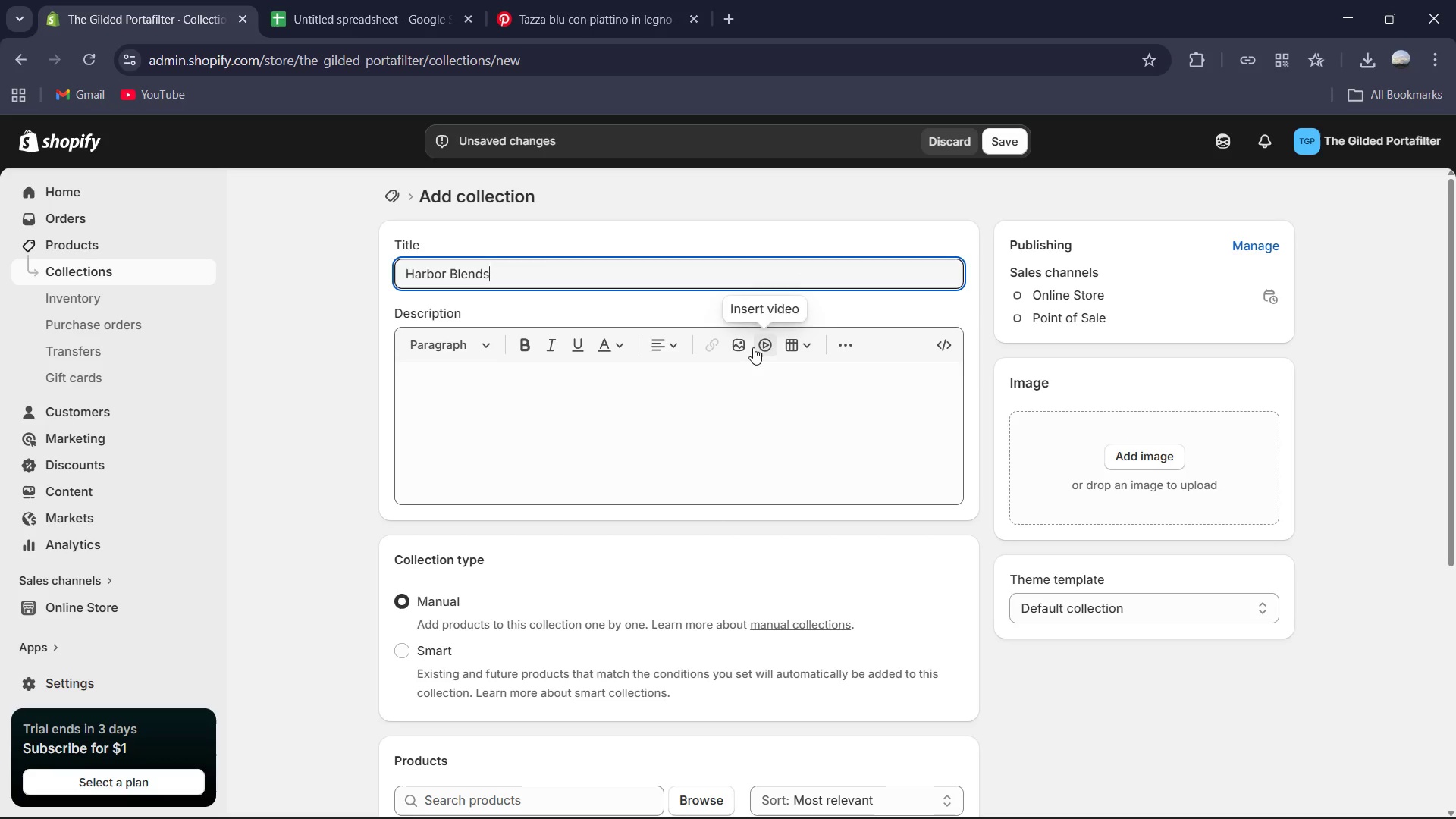 
left_click([746, 371])
 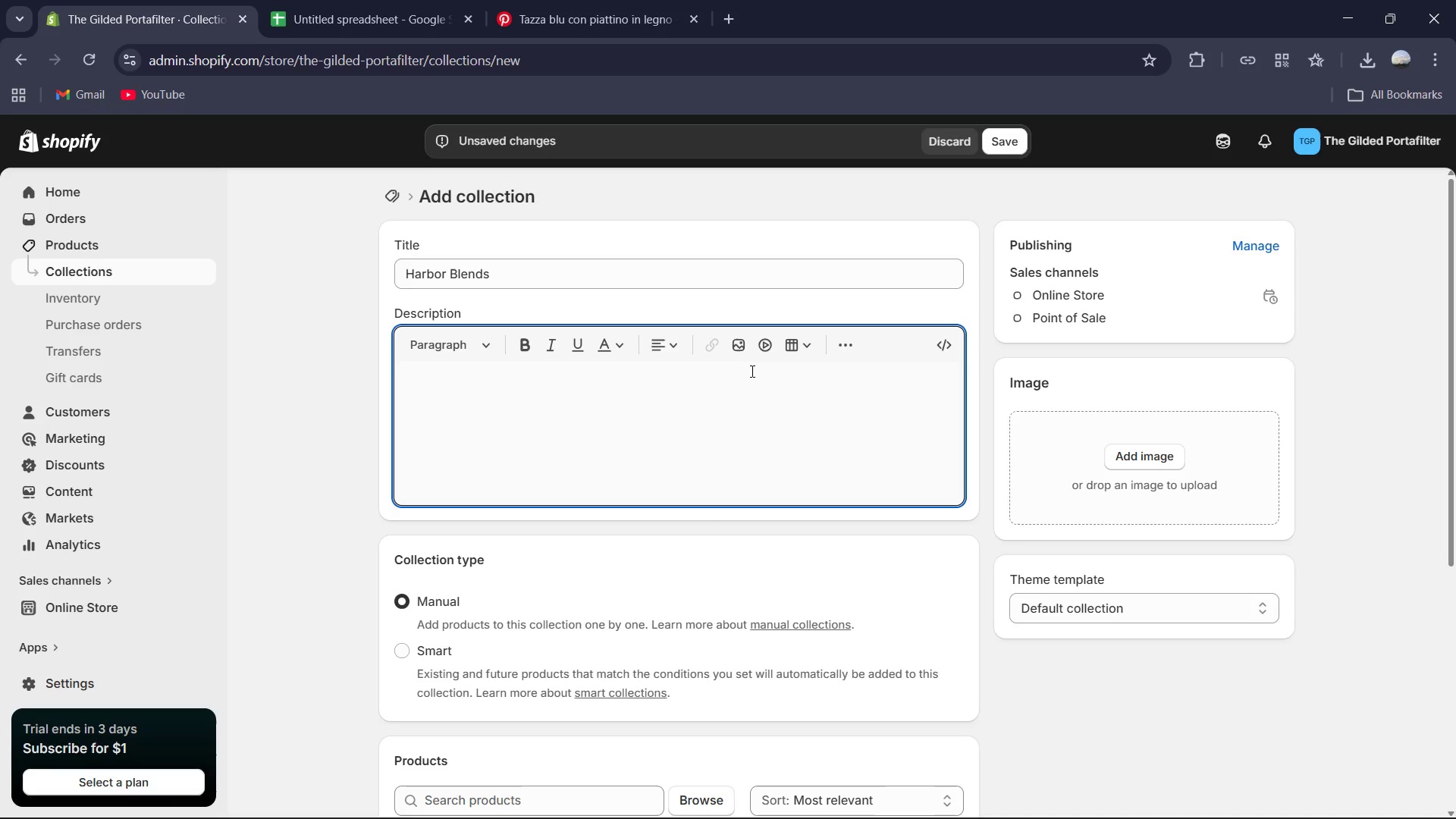 
type(Bold )
key(Backspace)
type(. Dark. Timeless. )
 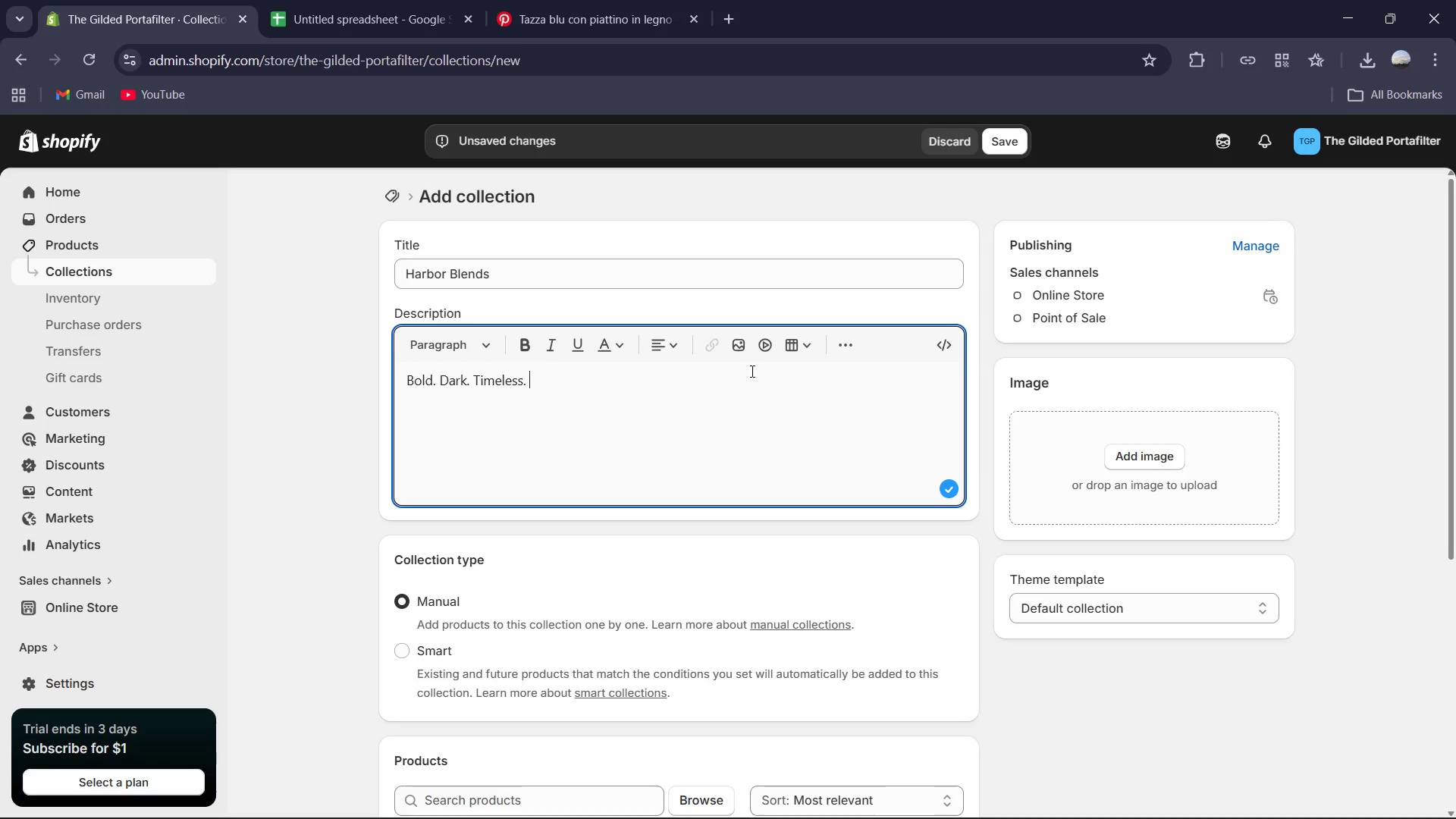 
key(Enter)
 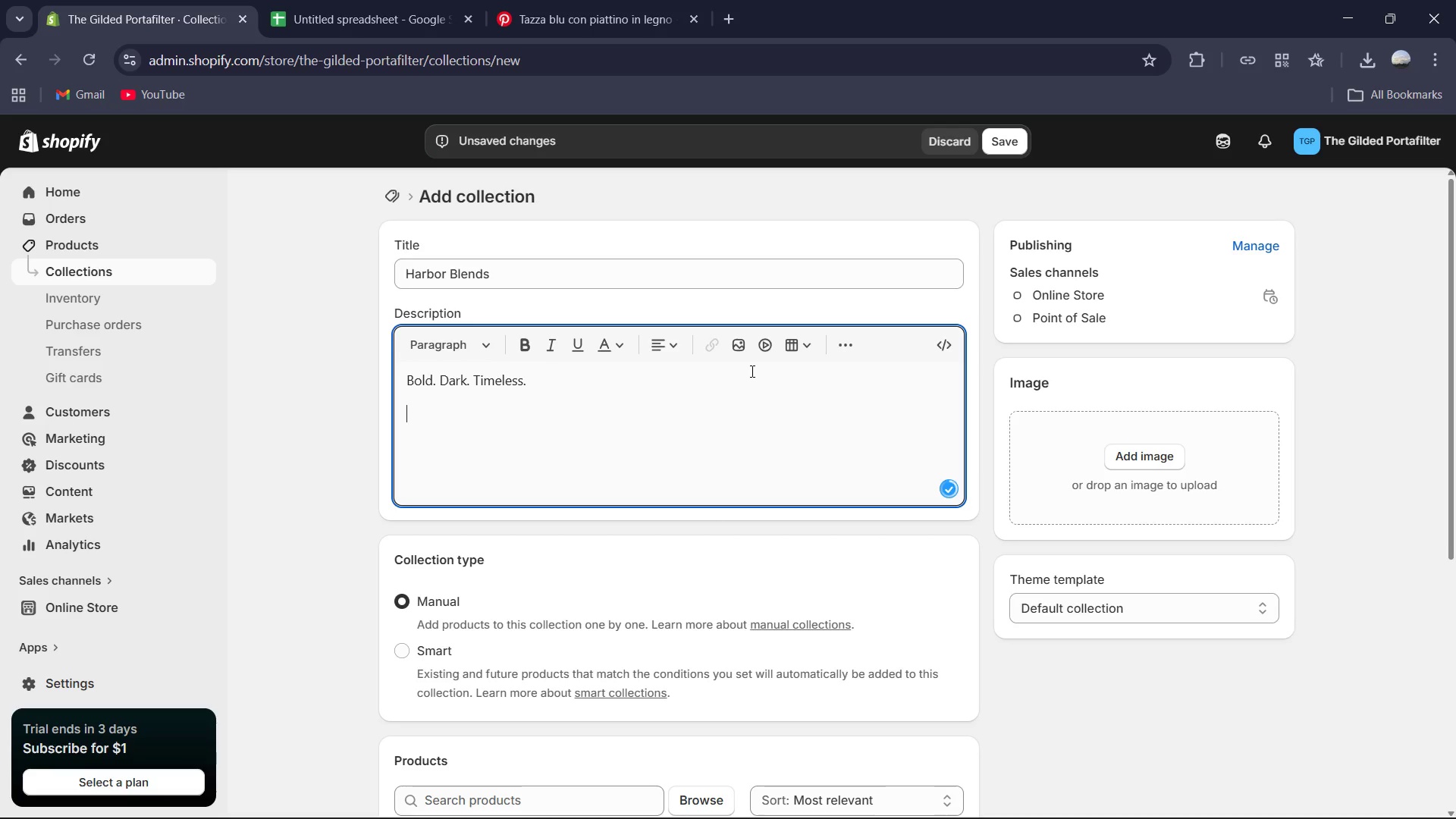 
type(Inspired by the ironclad ships and deep waters of our historic port, the Harbor Blends collection features our signature dark roasts. Intense, smoky, and full-bodied-enginereed for those who prefer theit)
key(Backspace)
type(r coffee with character. )
 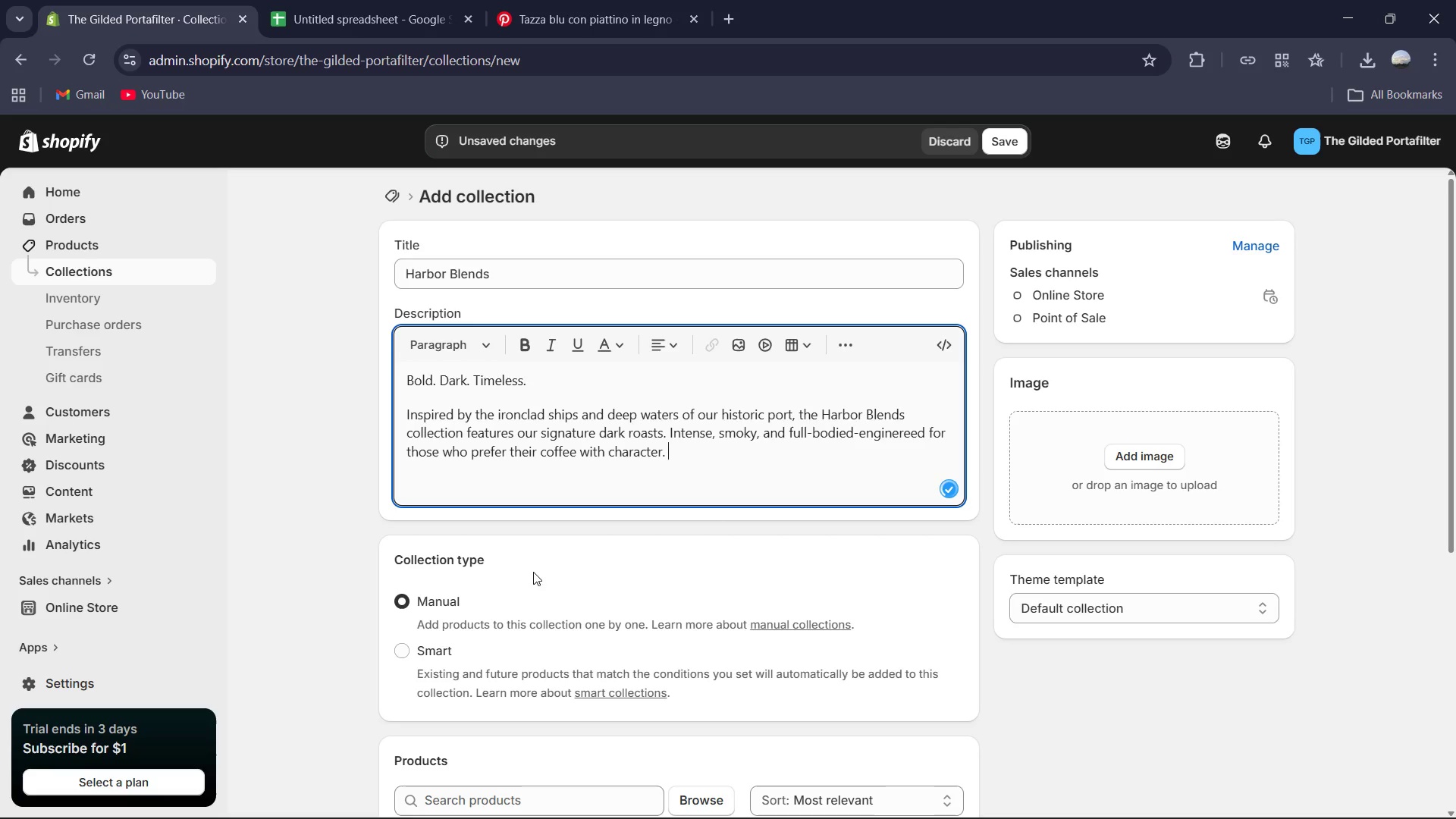 
scroll: coordinate [519, 597], scroll_direction: down, amount: 1.0
 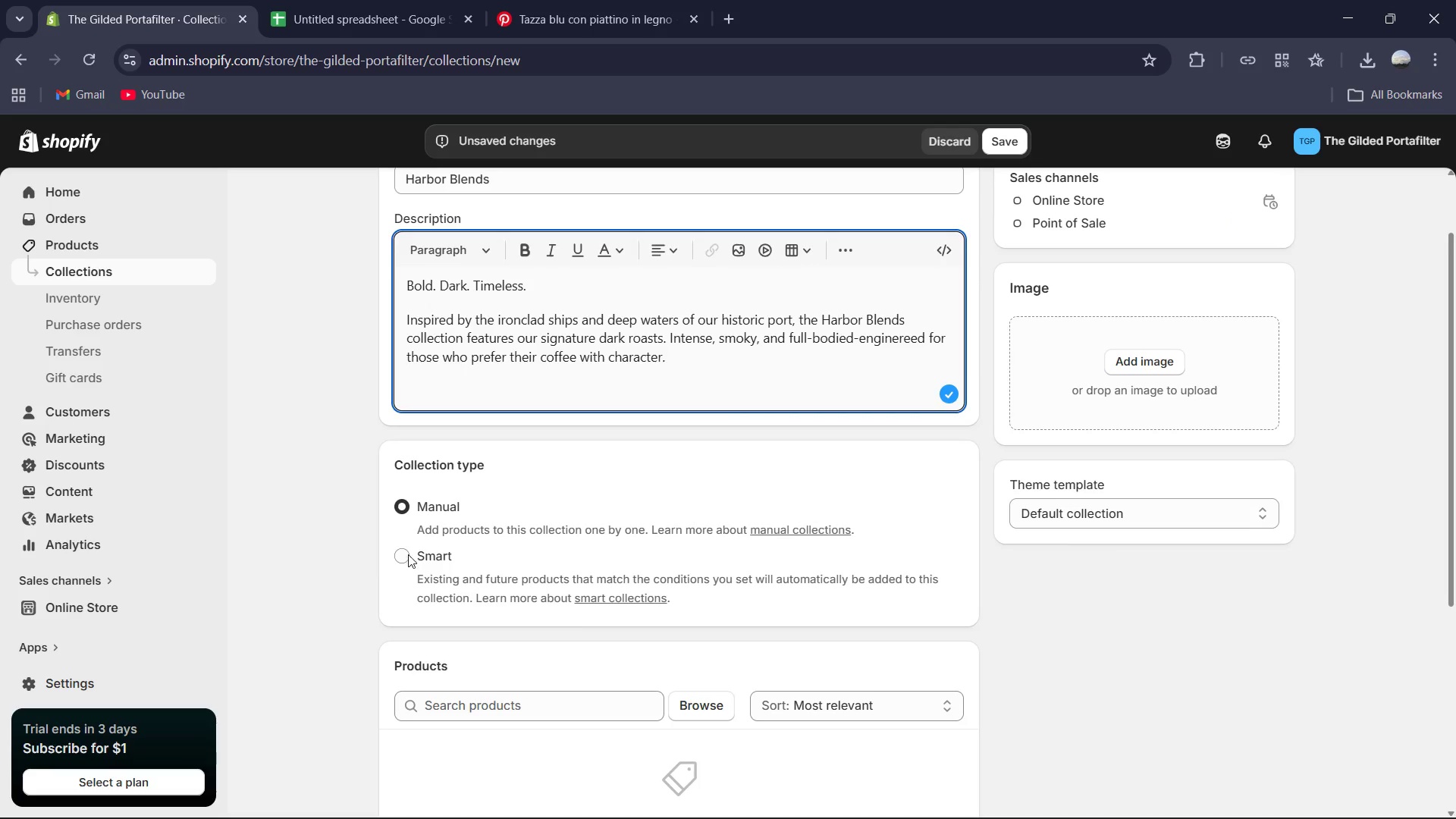 
left_click([407, 554])
 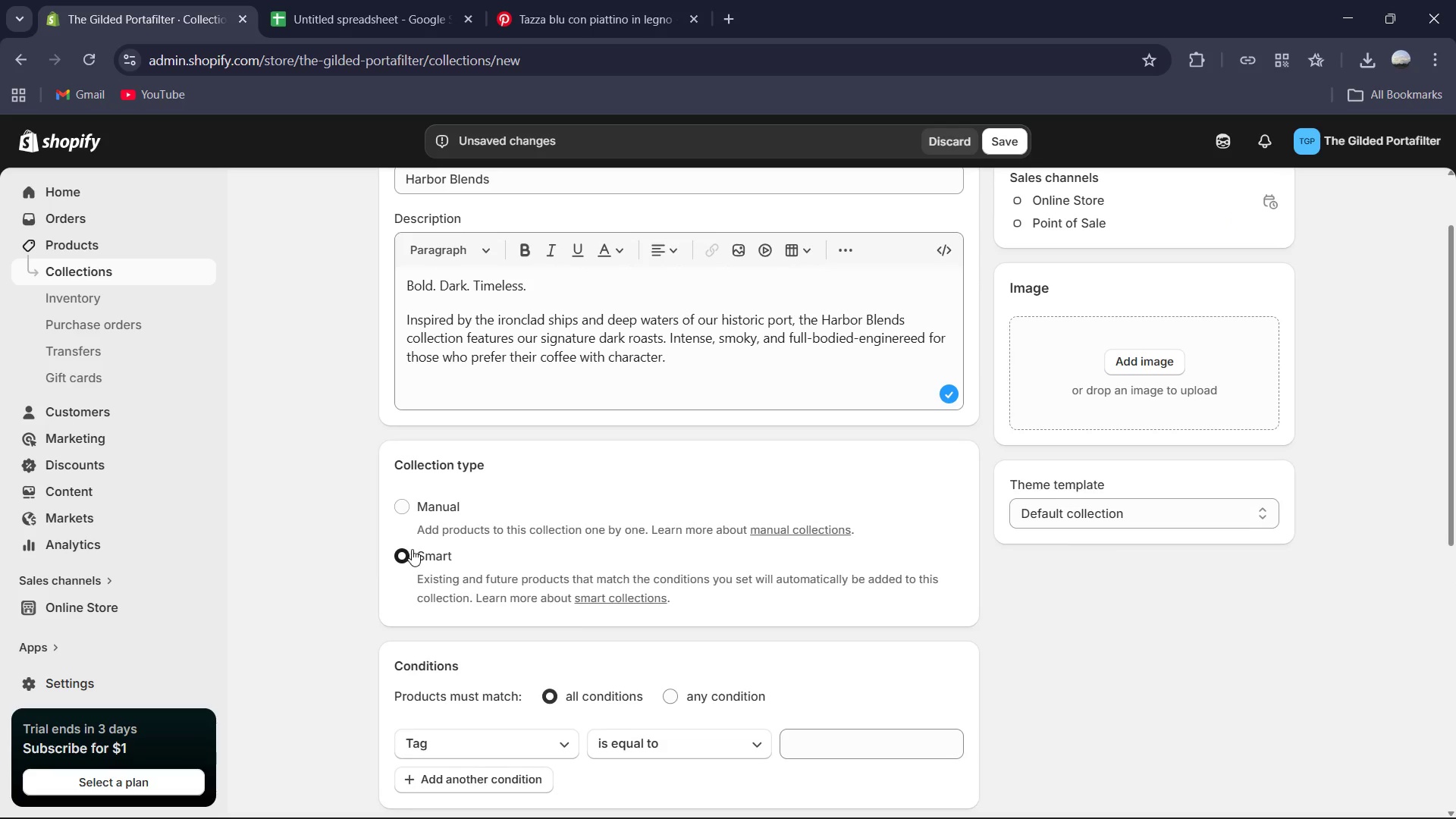 
scroll: coordinate [576, 529], scroll_direction: down, amount: 2.0
 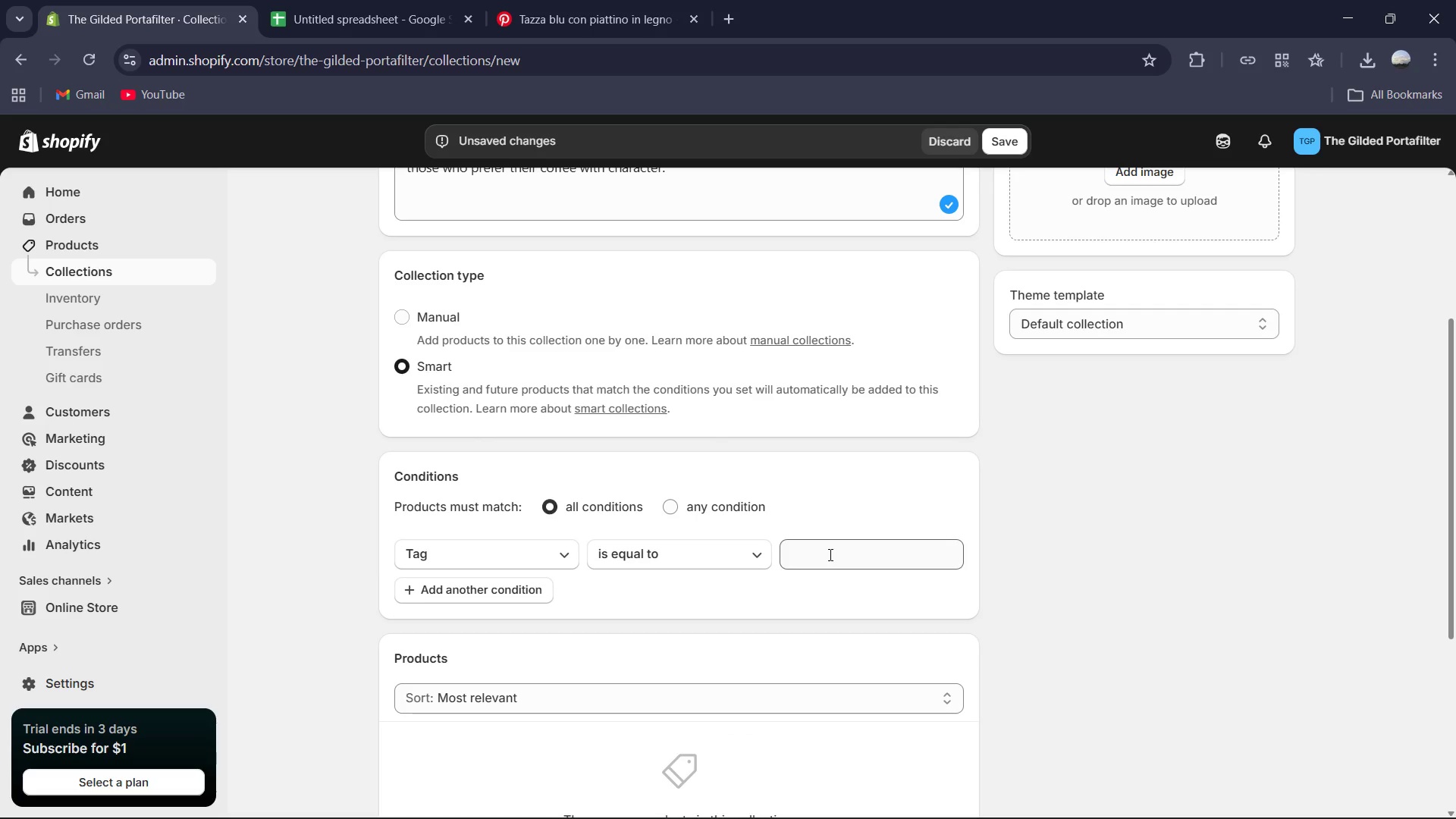 
left_click([829, 554])
 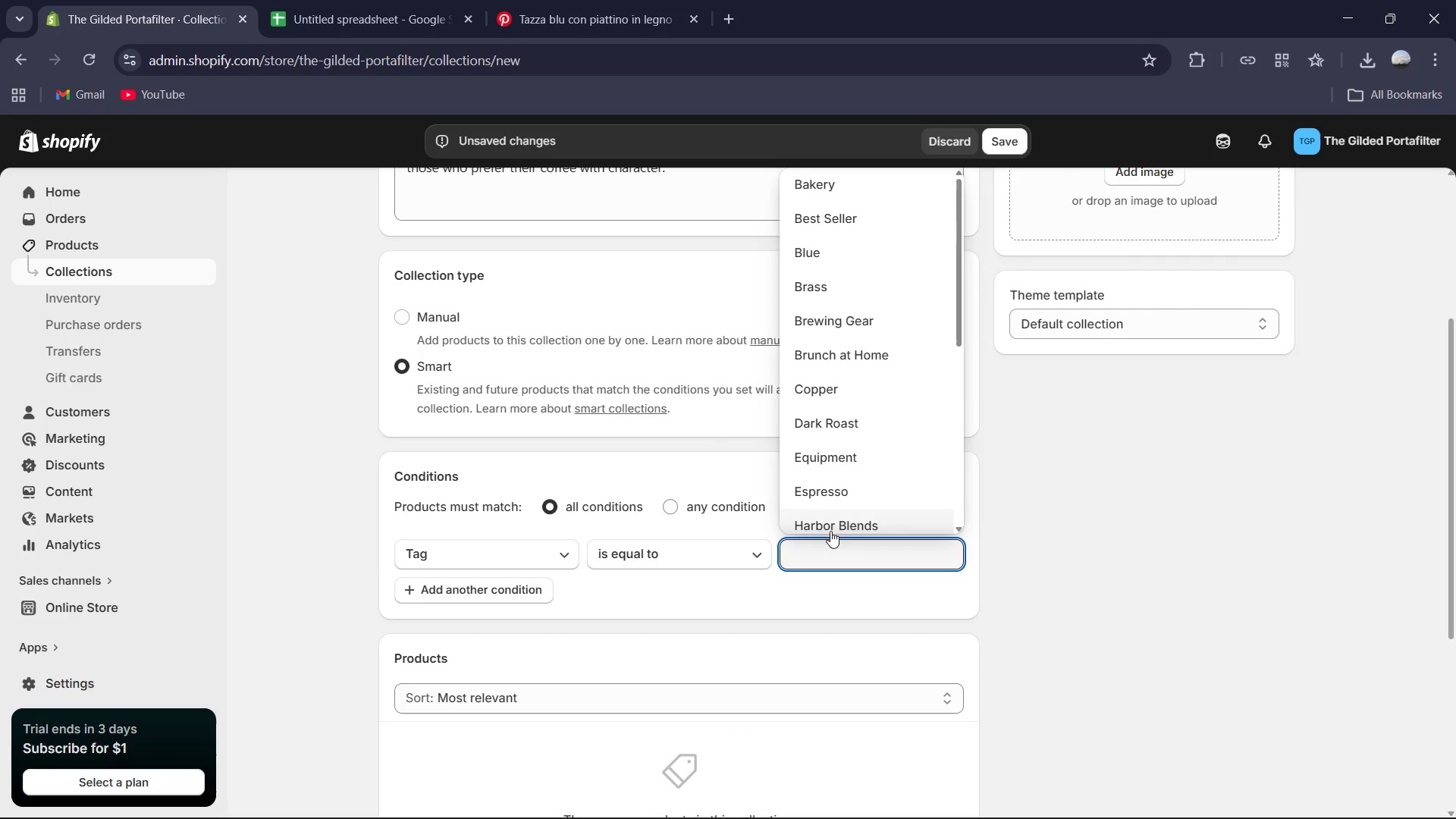 
left_click([831, 518])
 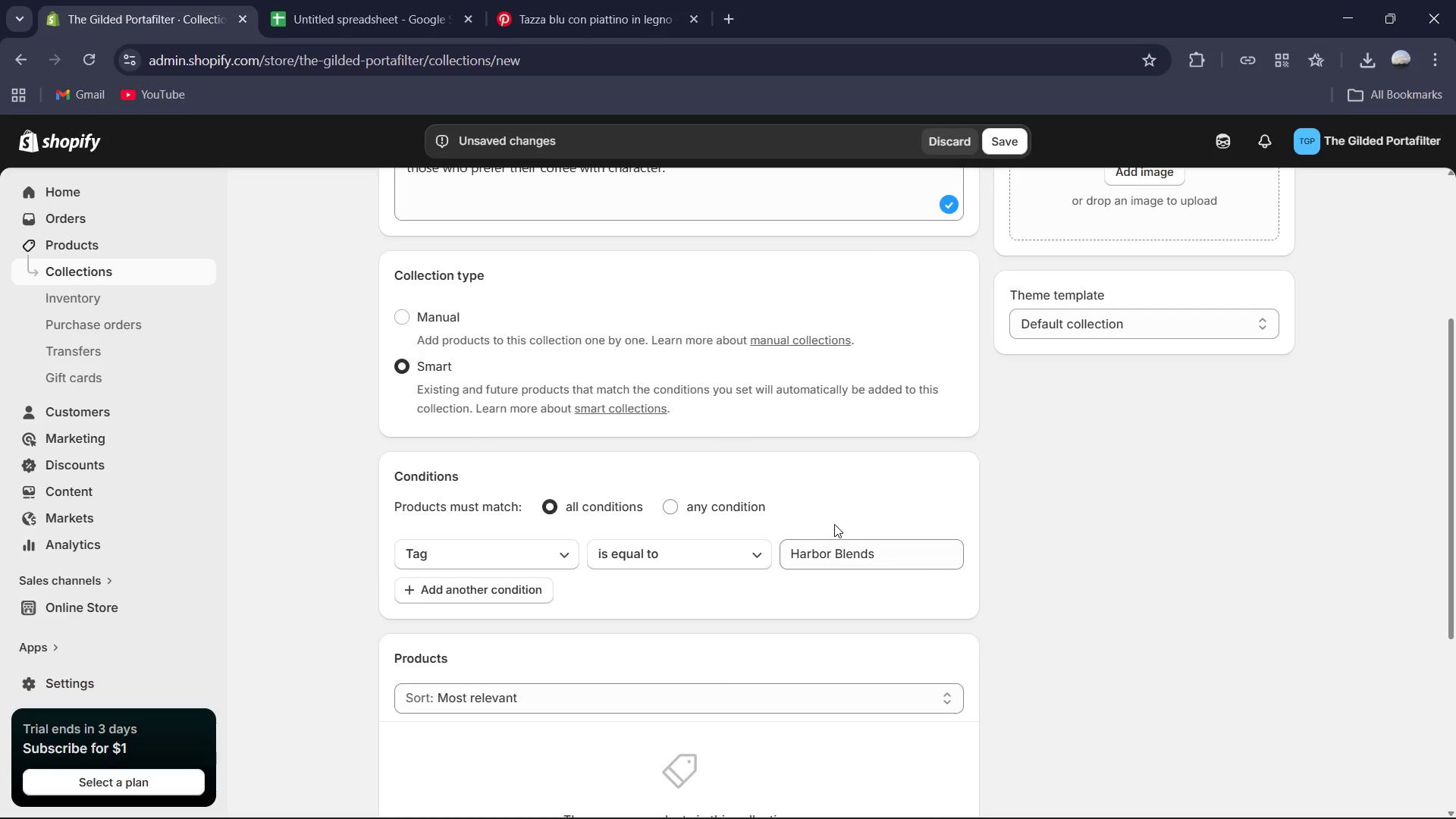 
scroll: coordinate [834, 525], scroll_direction: down, amount: 3.0
 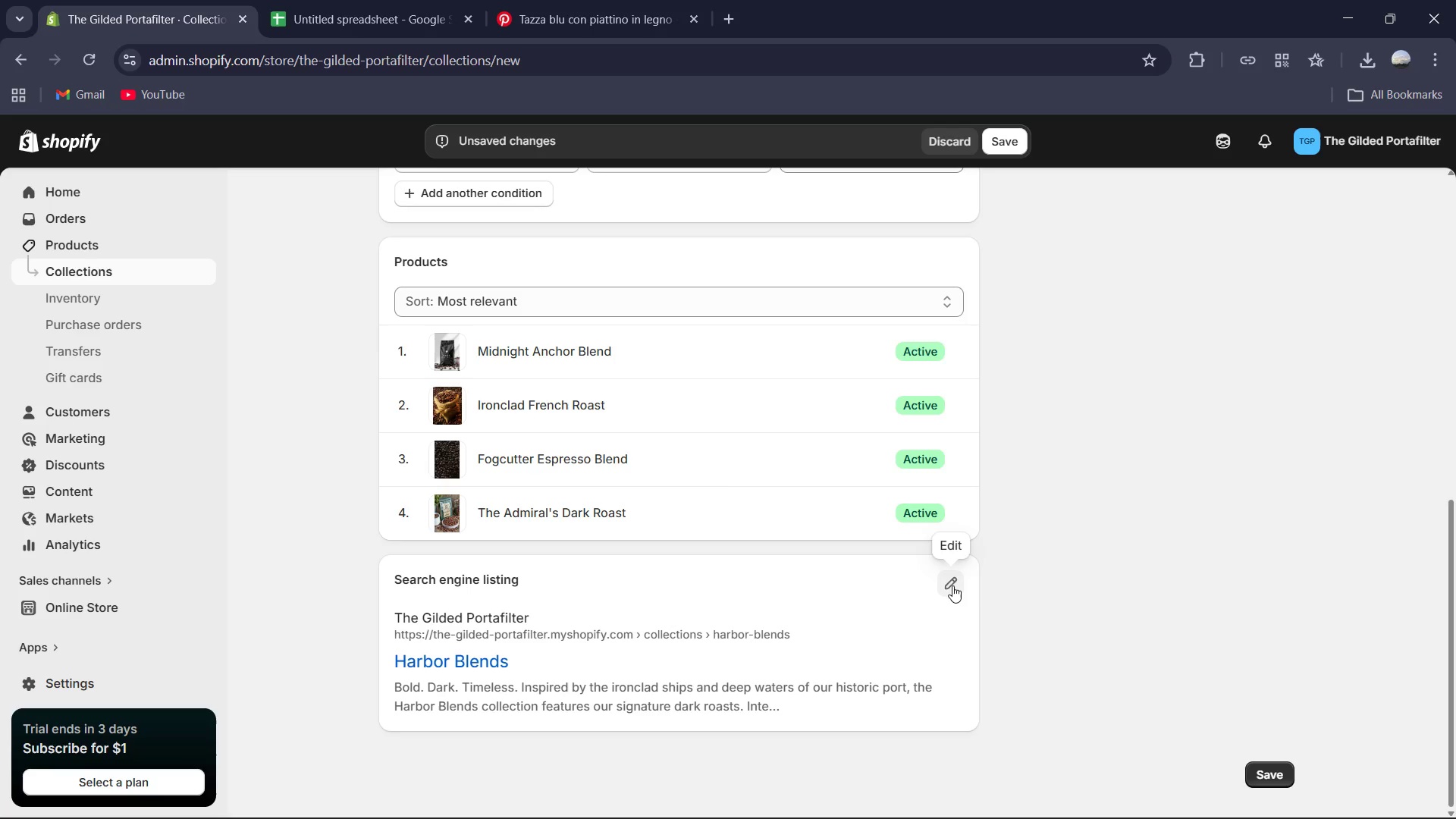 
left_click([952, 584])
 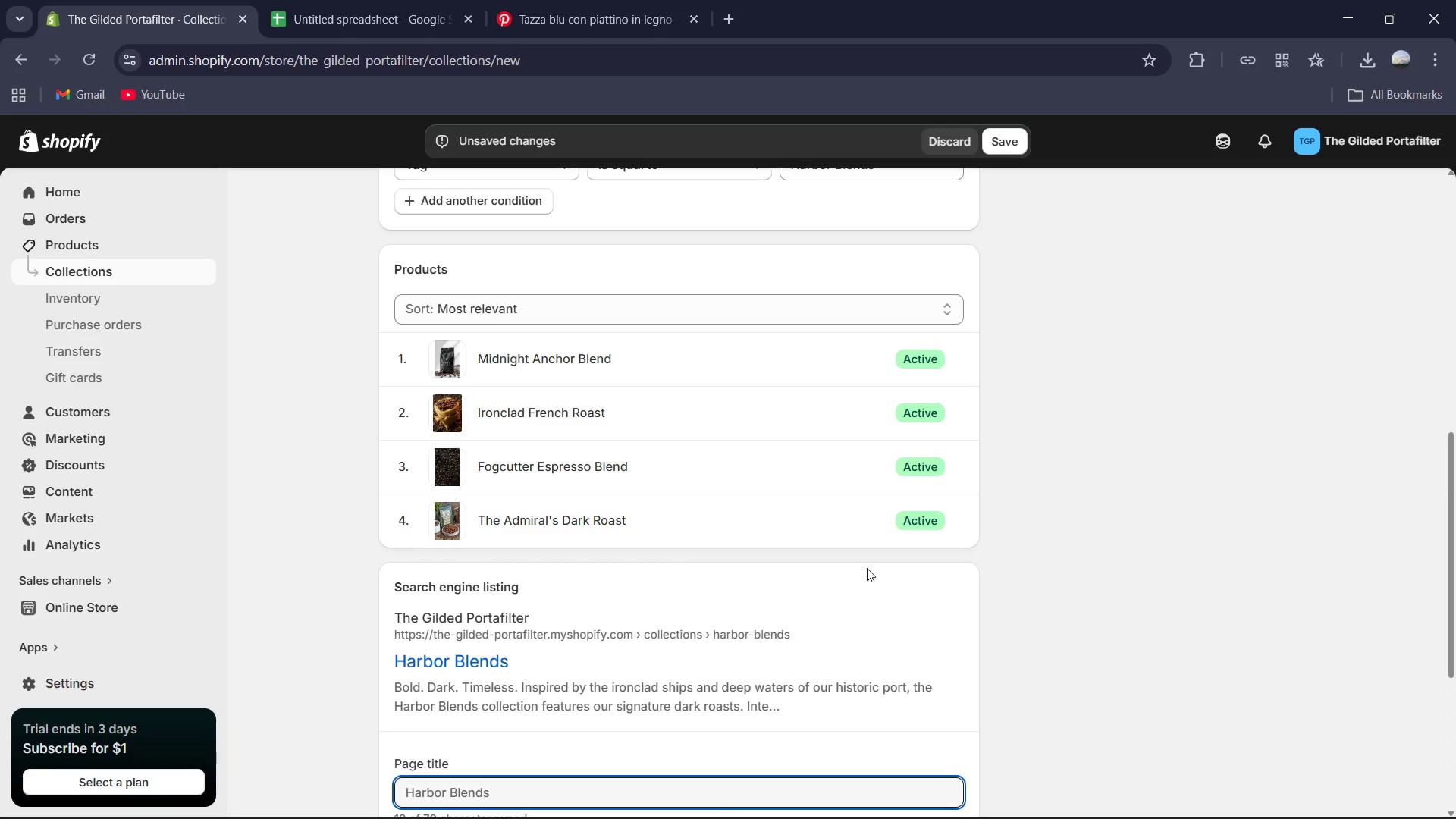 
scroll: coordinate [864, 568], scroll_direction: down, amount: 3.0
 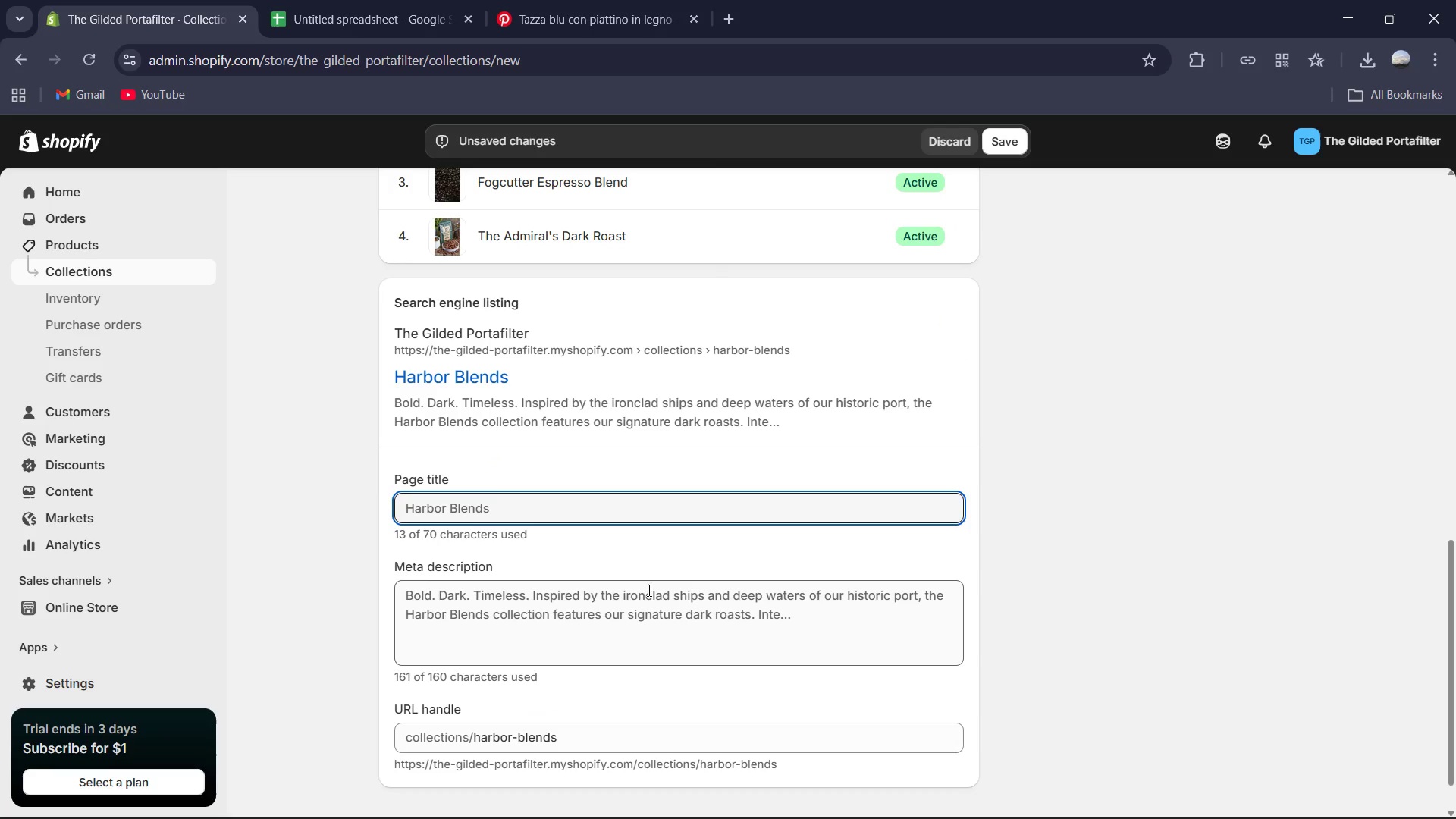 
left_click([647, 602])
 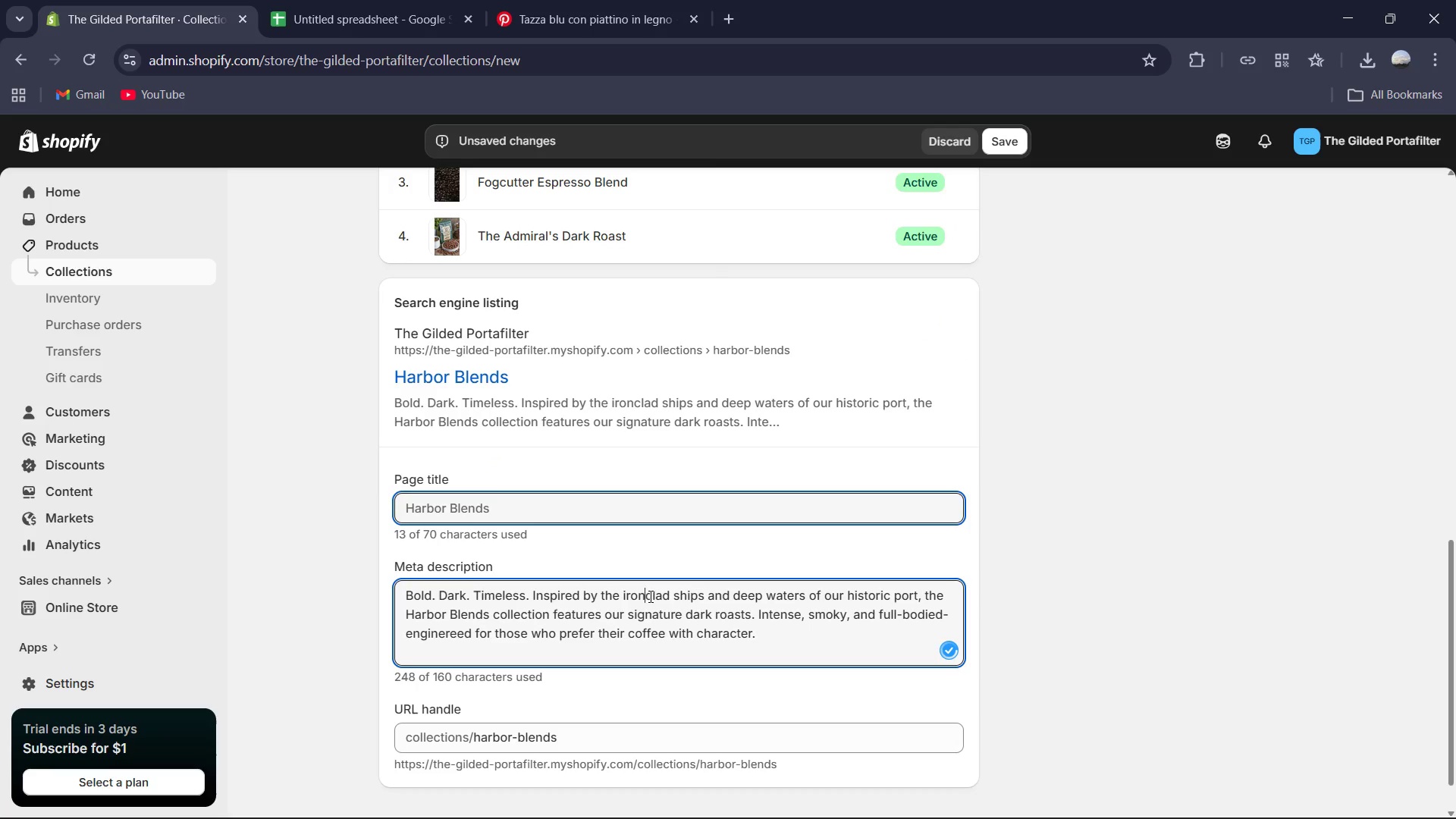 
key(Control+A)
 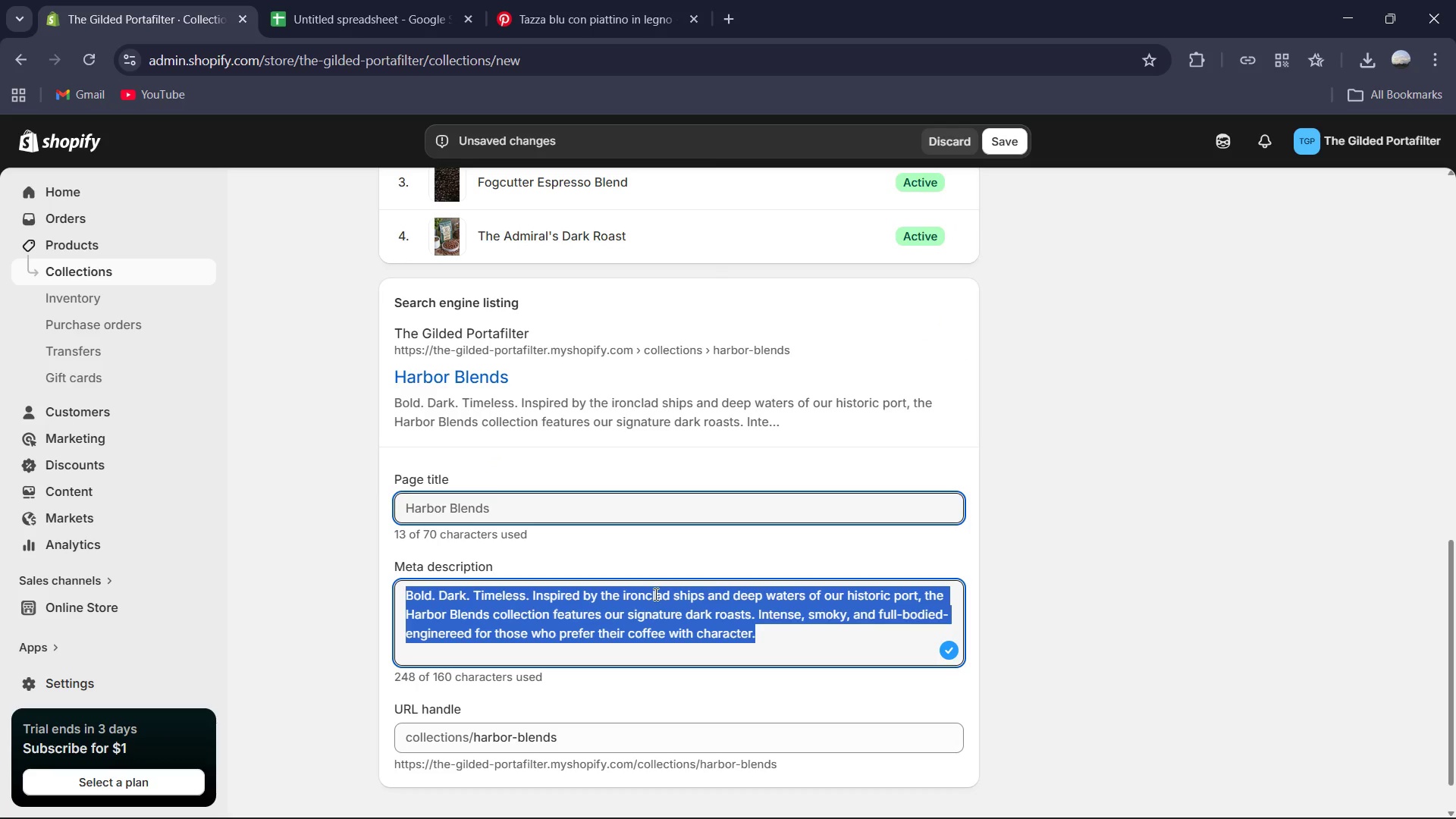 
type(Shop bold,dark roaster)
key(Backspace)
key(Backspace)
type(s from our heritage coffee roaster. in)
key(Backspace)
key(Backspace)
type(Intense flavor profiles including Admiral's Dark Roast and Fogcutter Espresso.)
 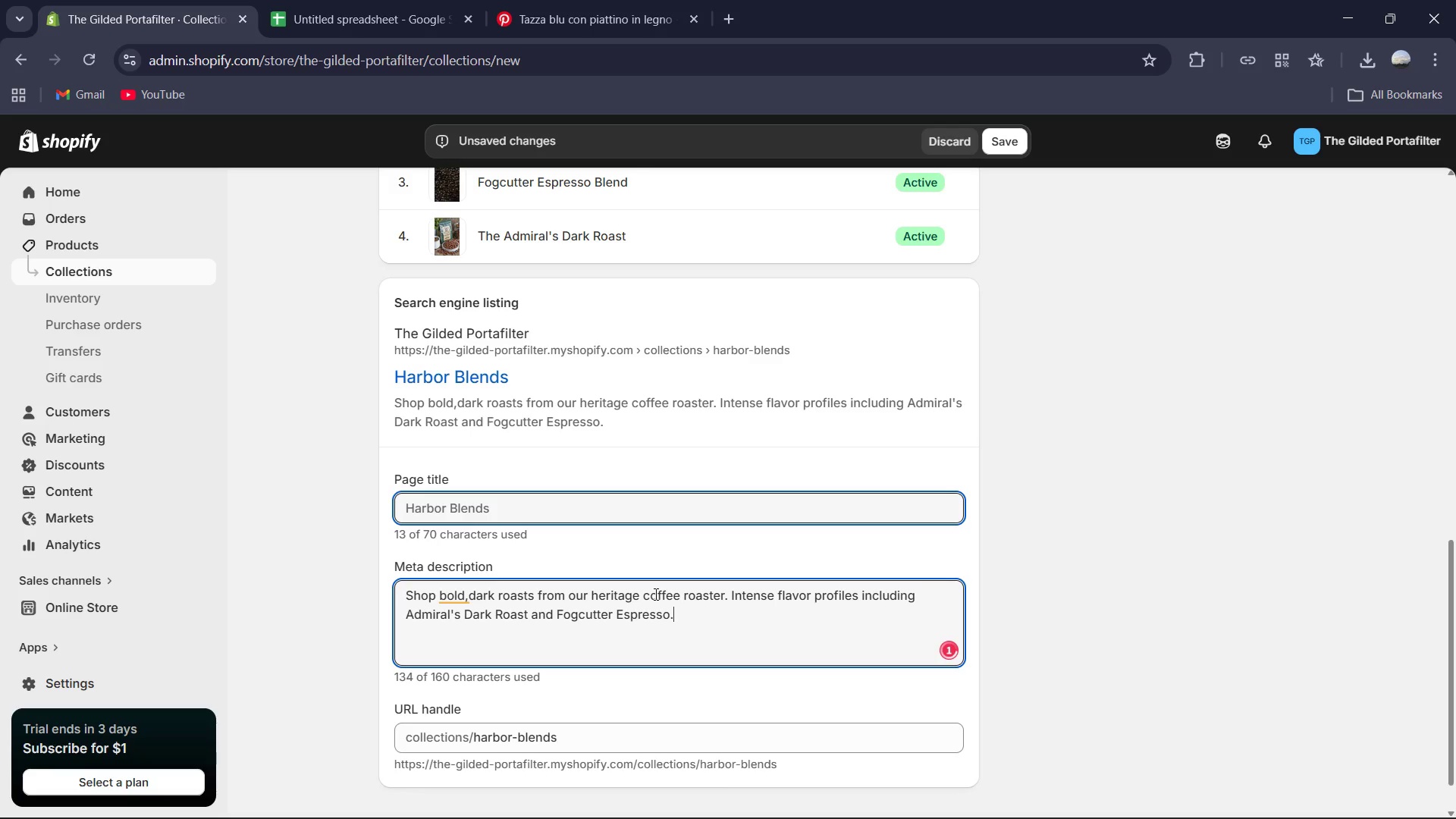 
left_click([453, 594])
 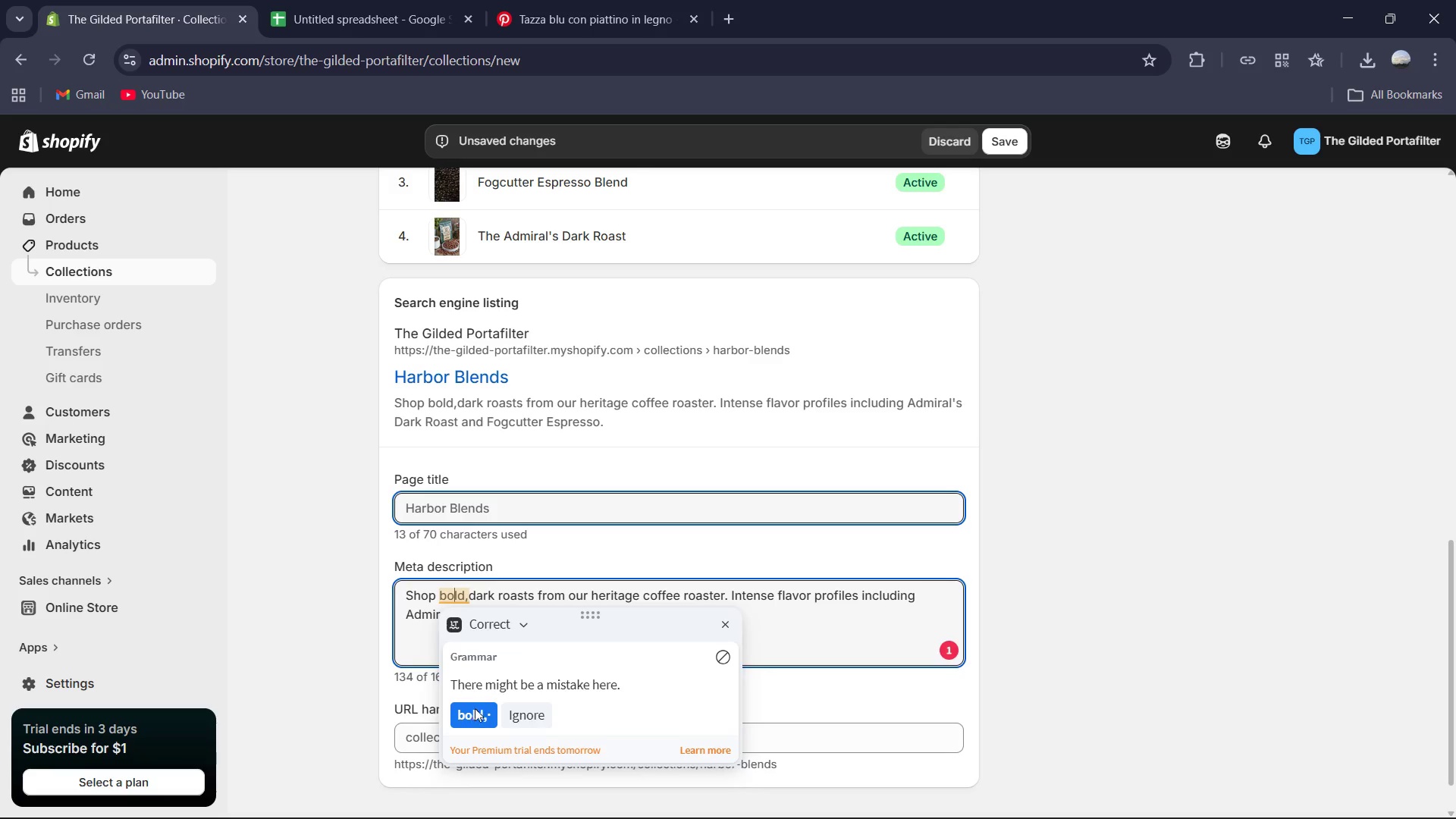 
scroll: coordinate [602, 607], scroll_direction: down, amount: 2.0
 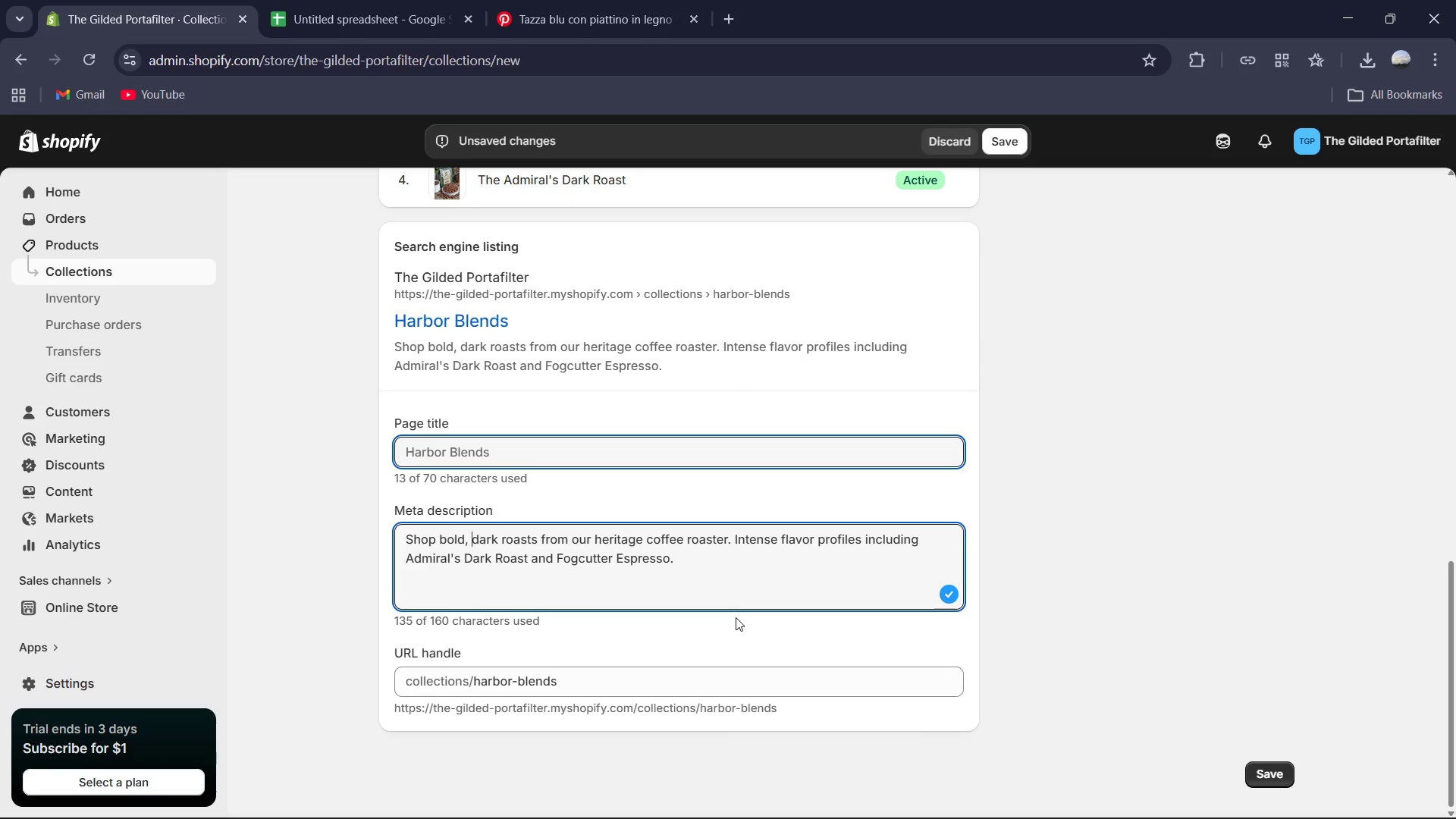 
scroll: coordinate [736, 617], scroll_direction: up, amount: 5.0
 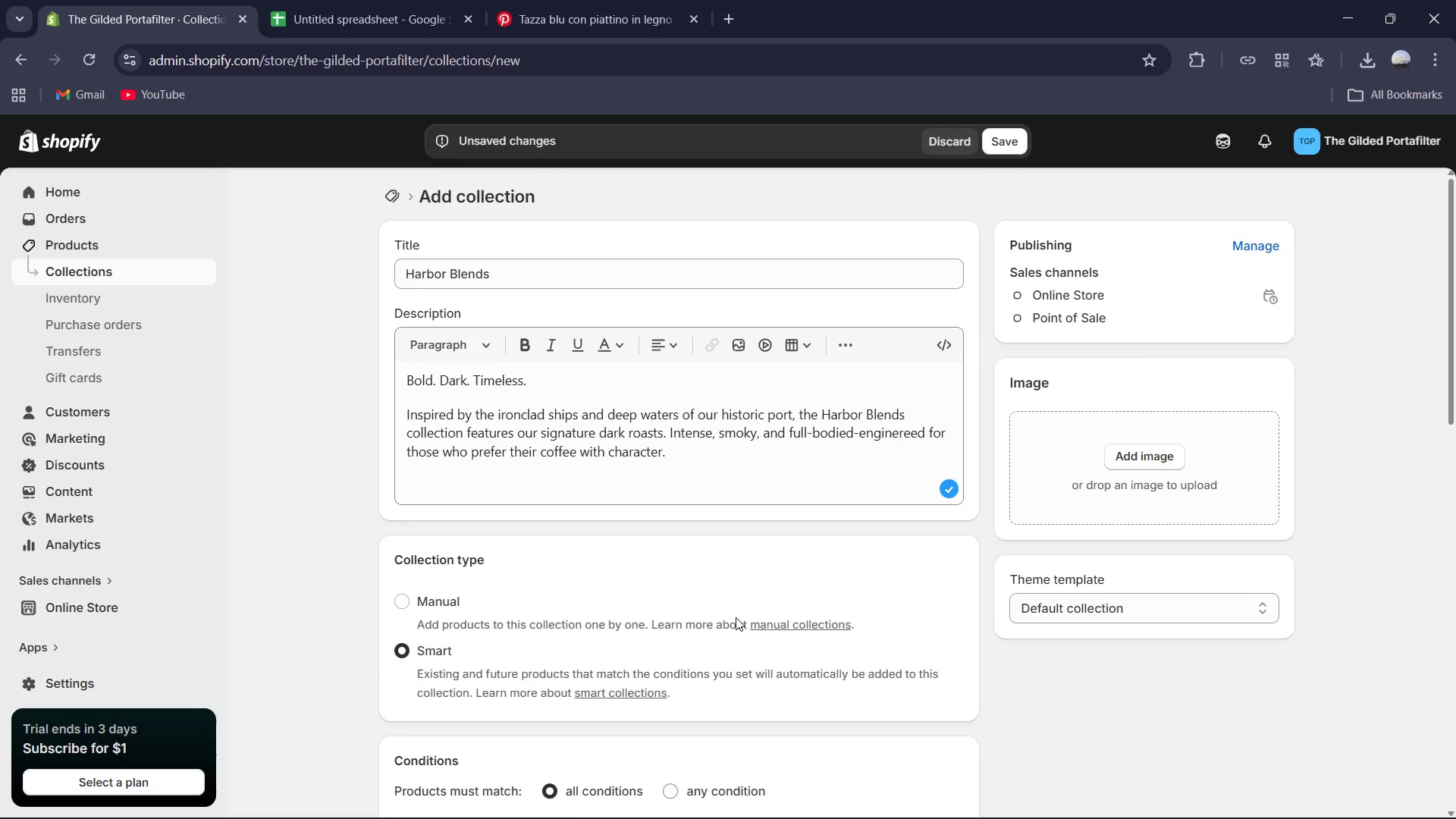 
wait(107.69)
 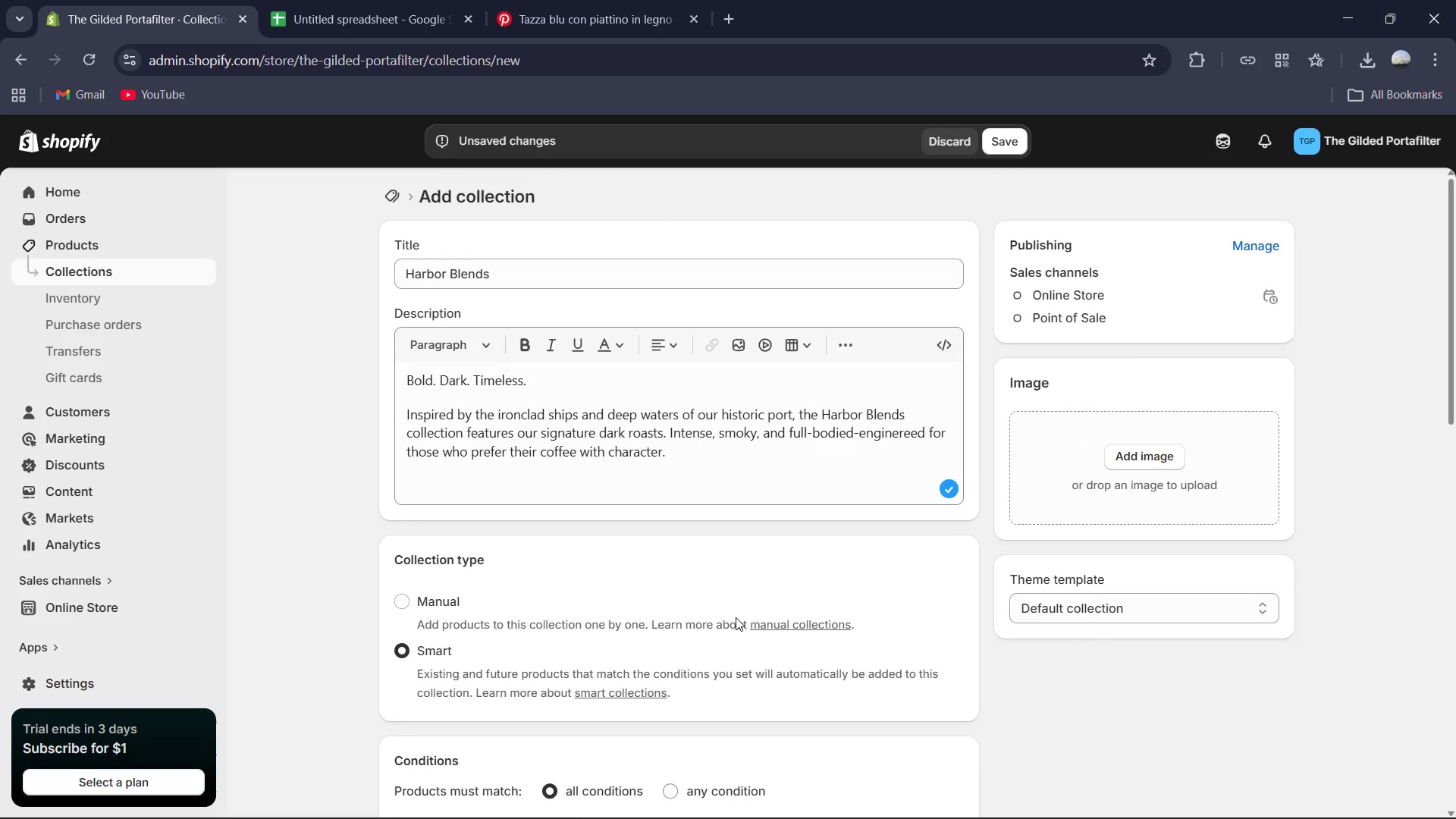 
scroll: coordinate [726, 589], scroll_direction: down, amount: 10.0
 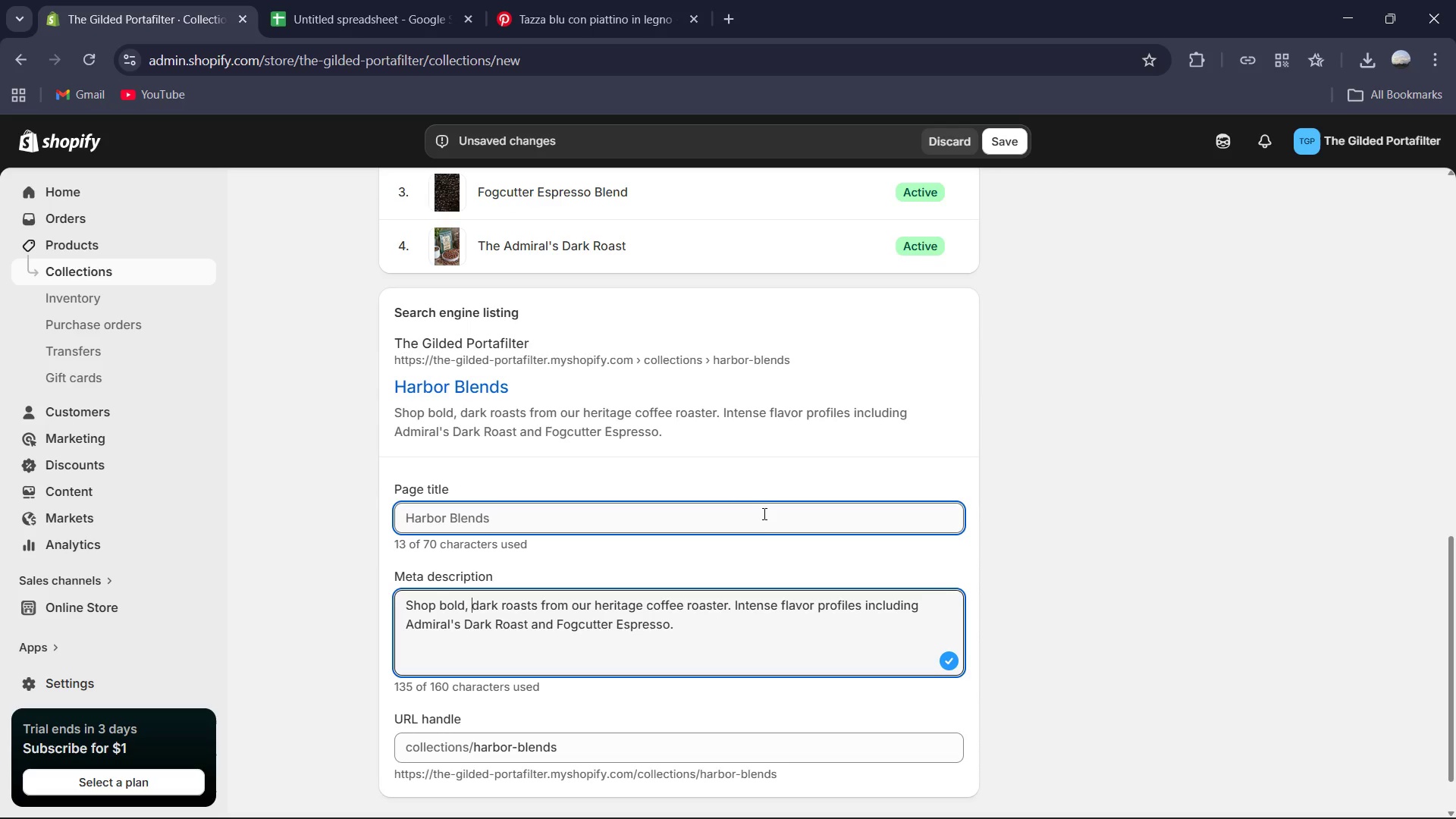 
scroll: coordinate [764, 516], scroll_direction: up, amount: 8.0
 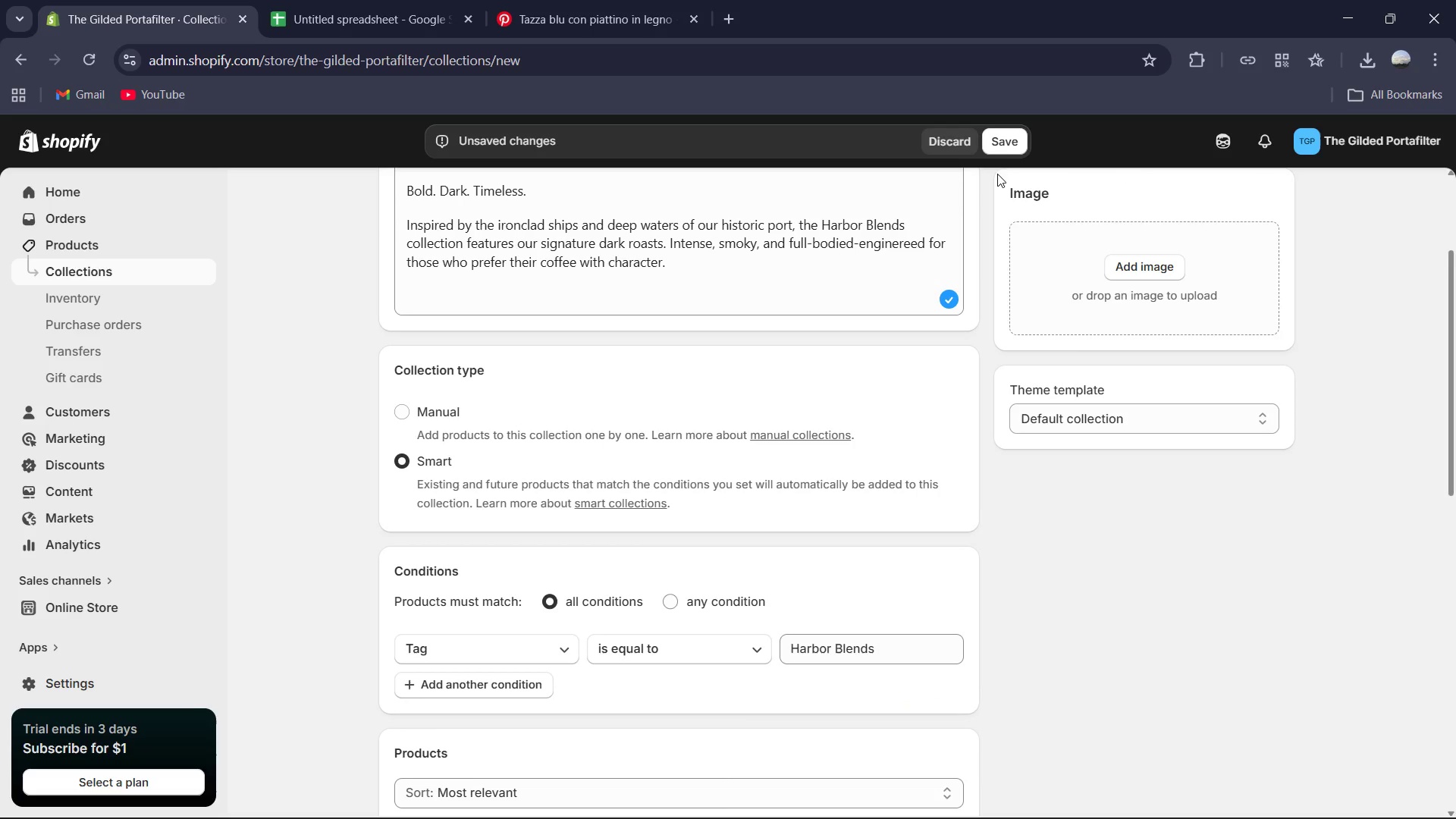 
left_click([1002, 151])
 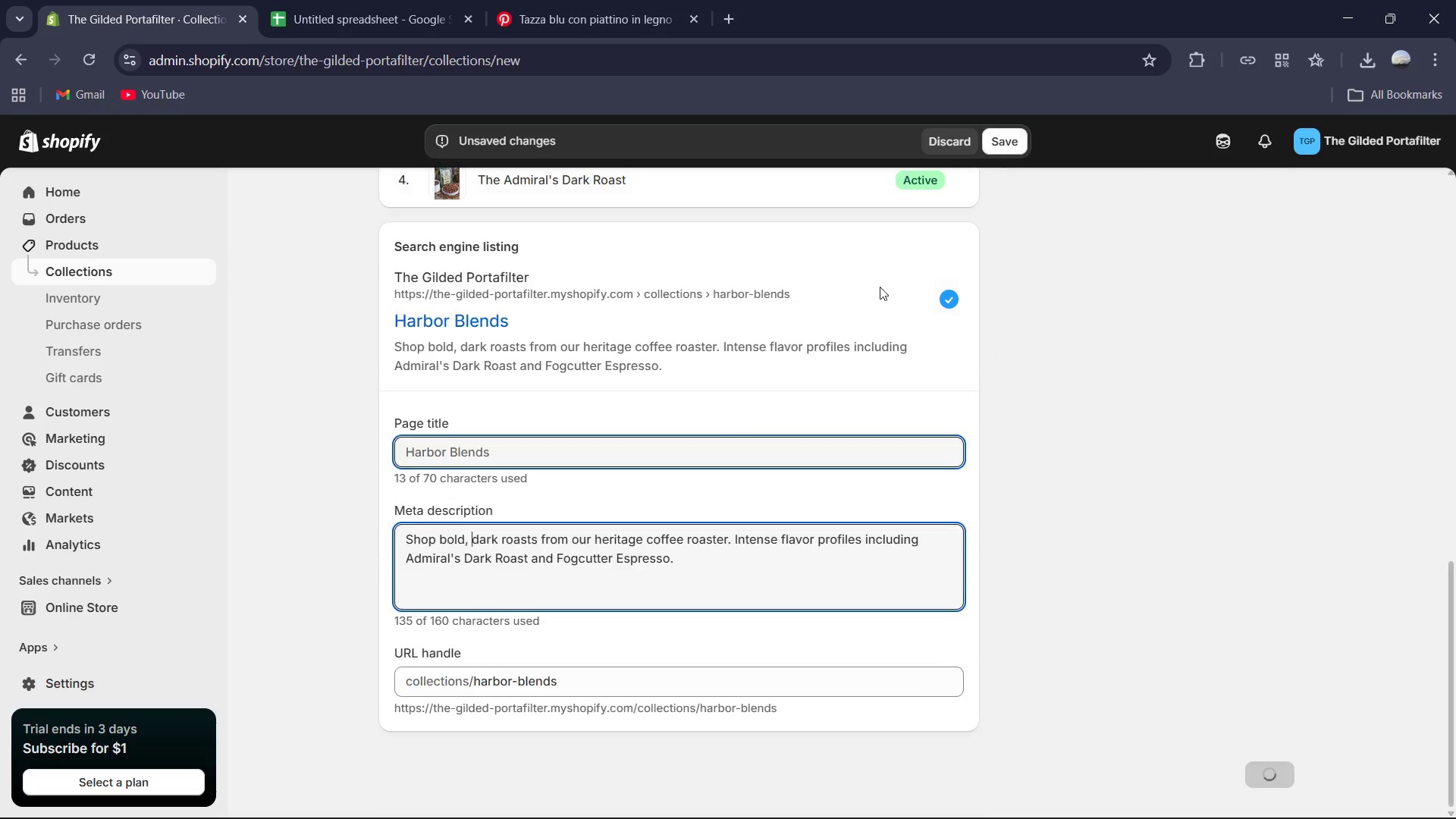 
scroll: coordinate [647, 325], scroll_direction: up, amount: 12.0
 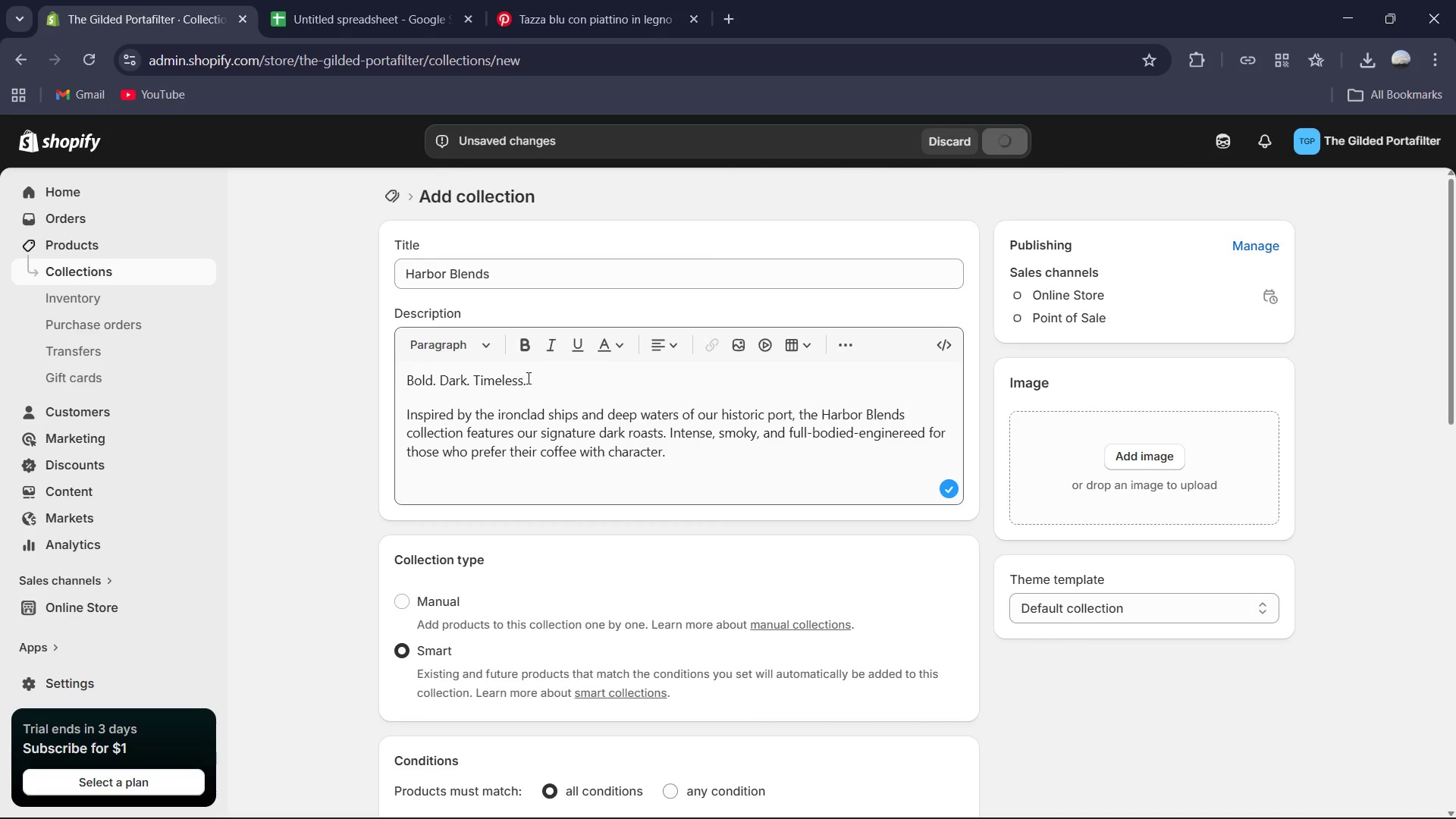 
left_click_drag(start_coordinate=[538, 377], to_coordinate=[395, 383])
 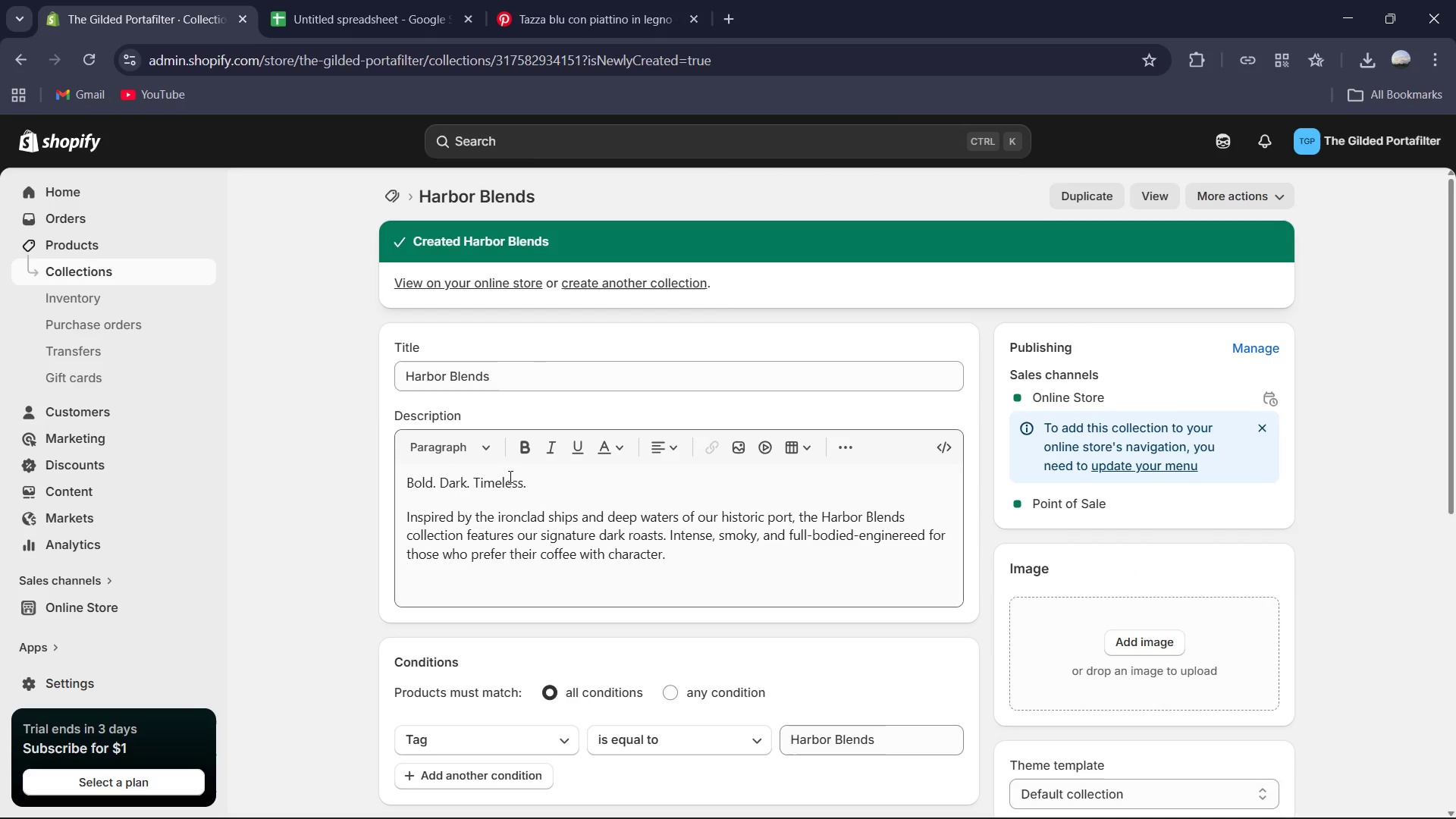 
left_click_drag(start_coordinate=[541, 480], to_coordinate=[409, 477])
 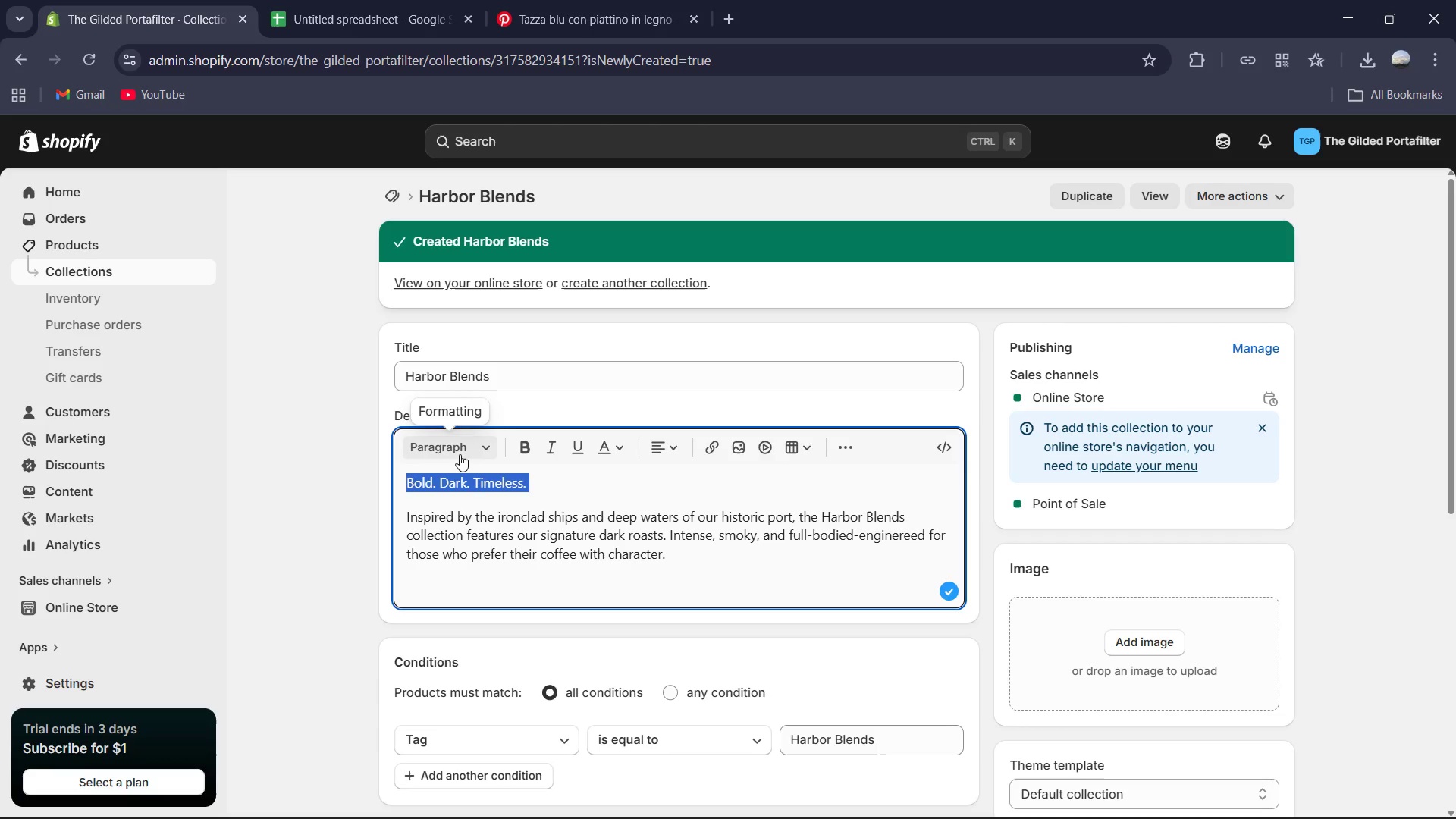 
left_click([460, 454])
 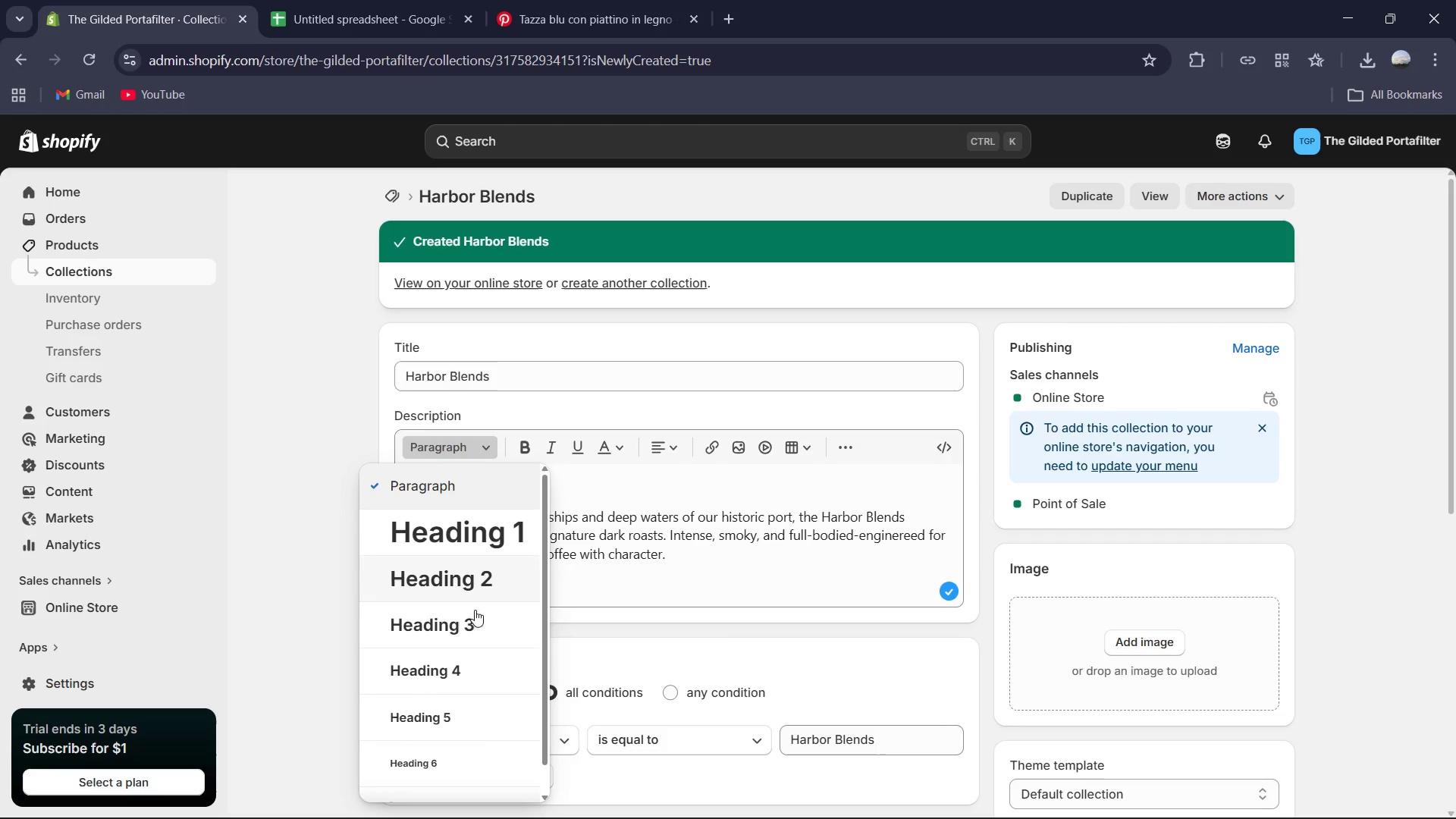 
left_click([480, 576])
 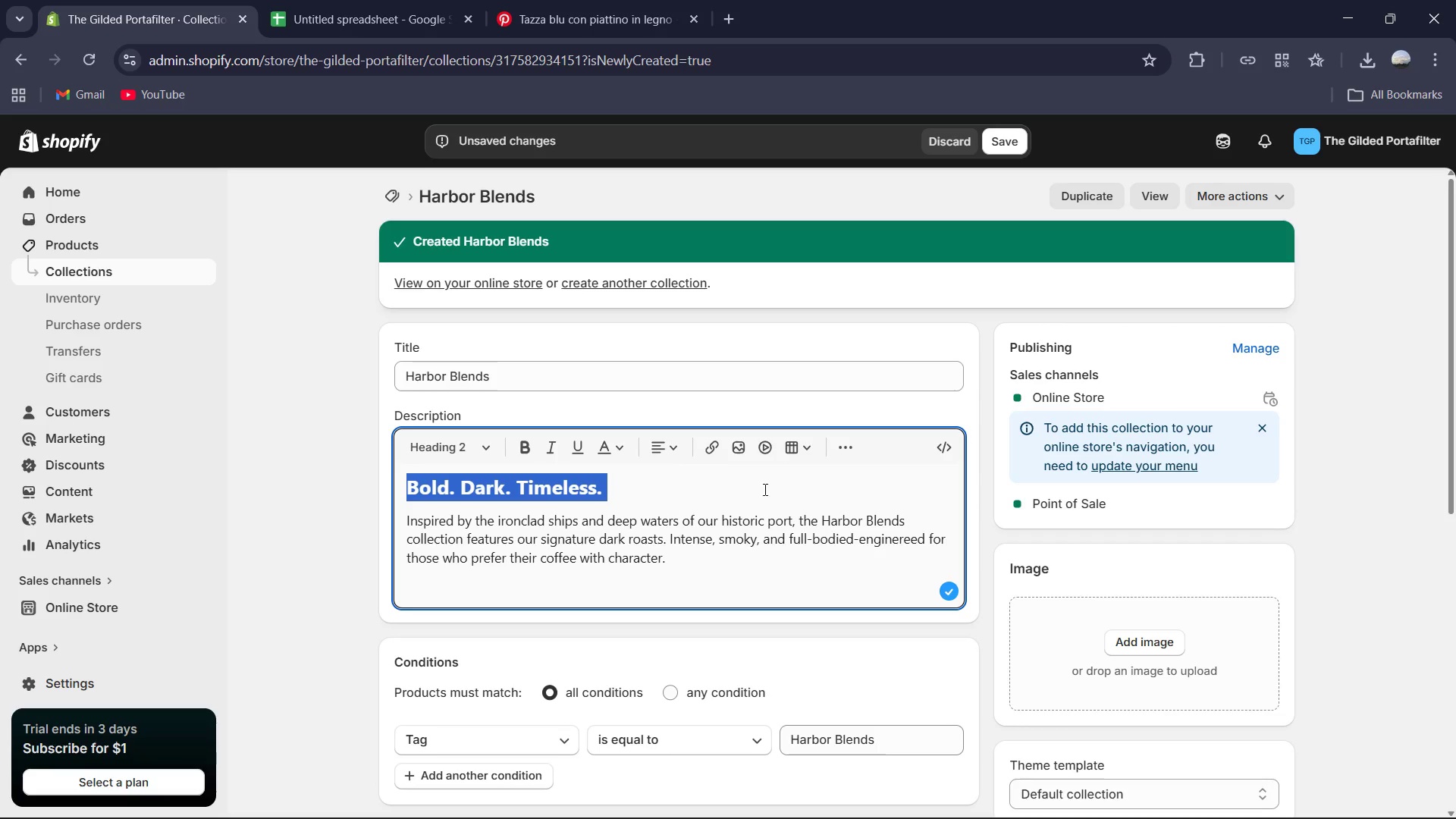 
left_click([777, 484])
 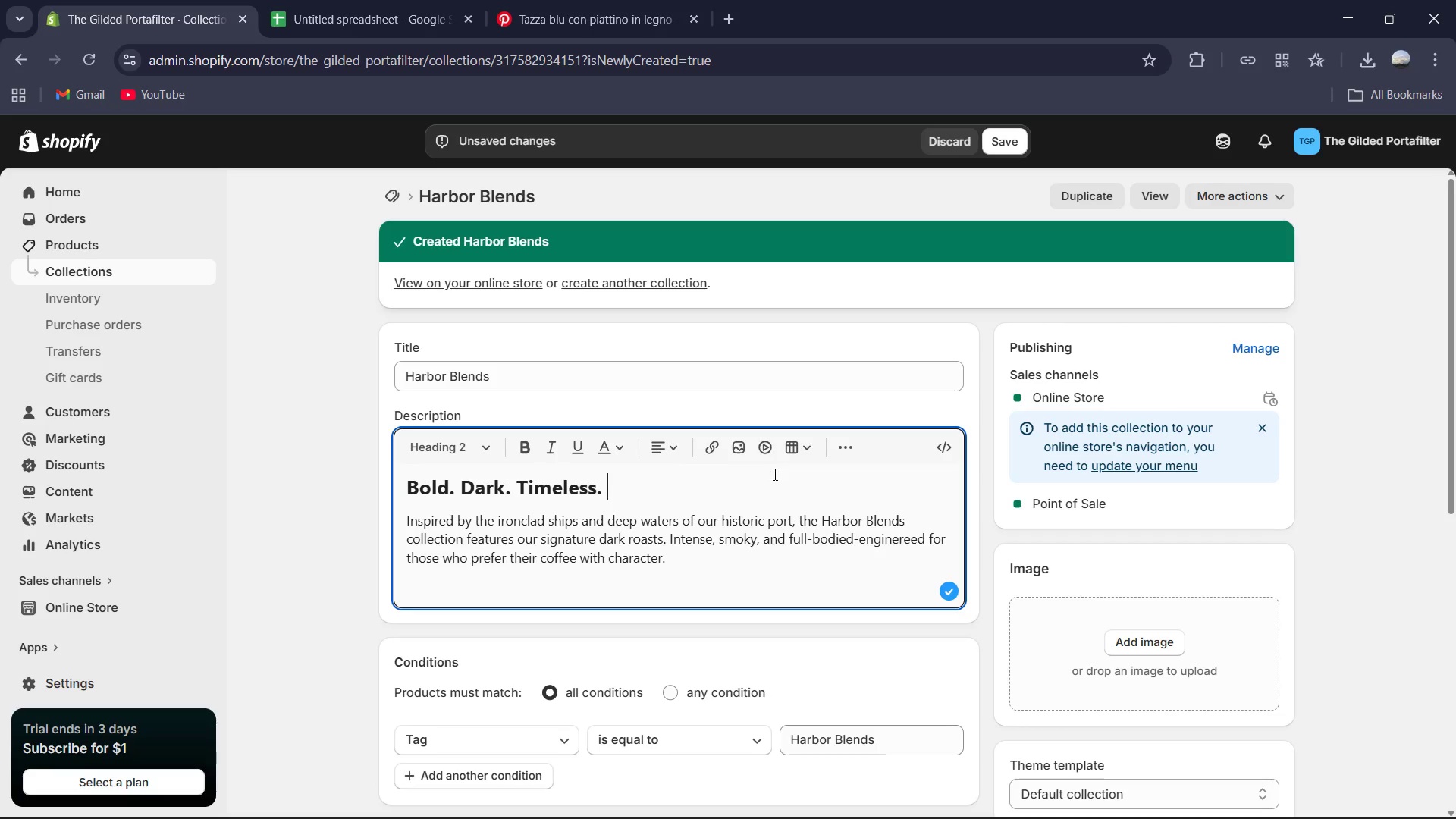 
left_click([1014, 140])
 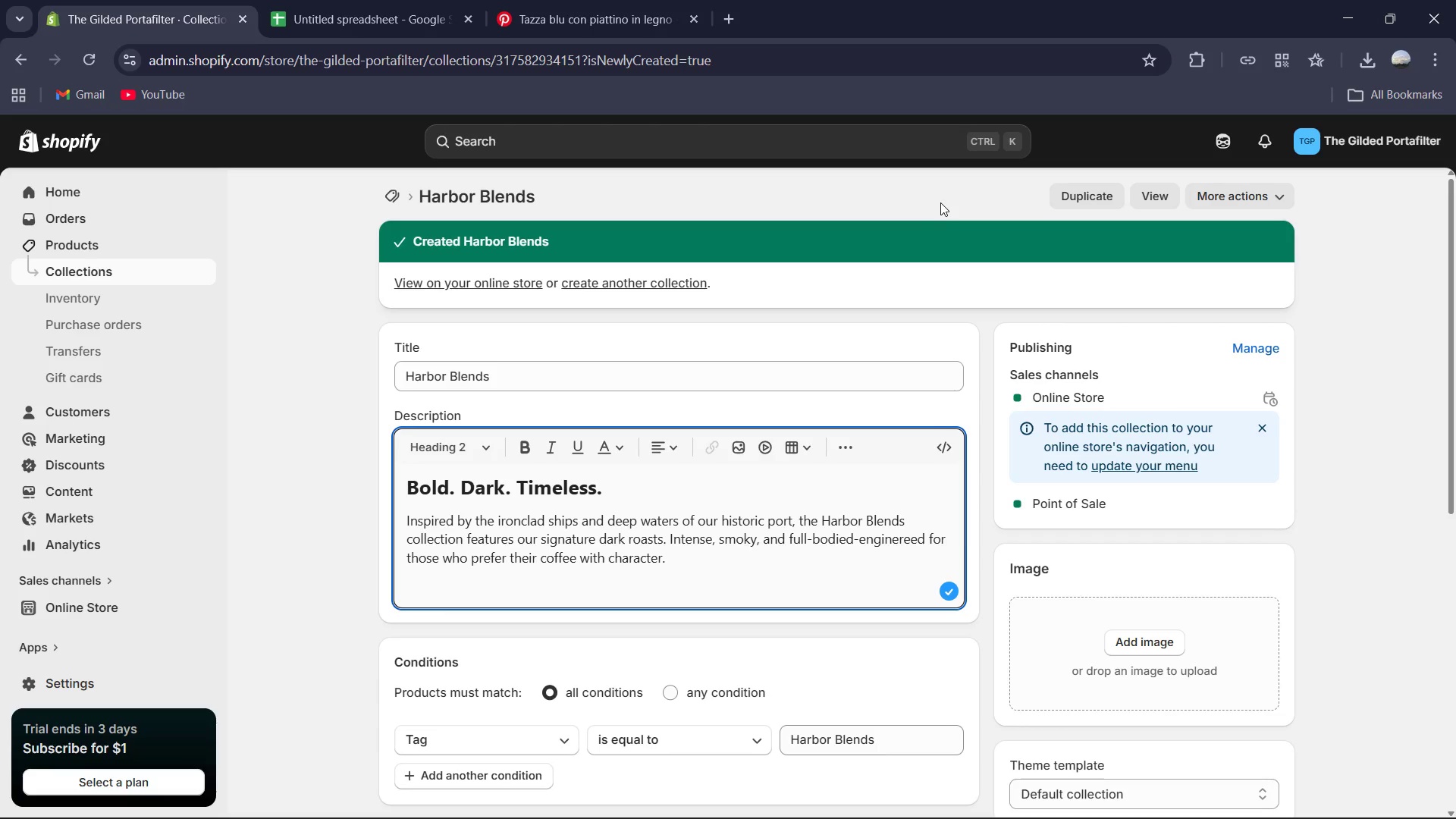 
scroll: coordinate [715, 302], scroll_direction: up, amount: 2.0
 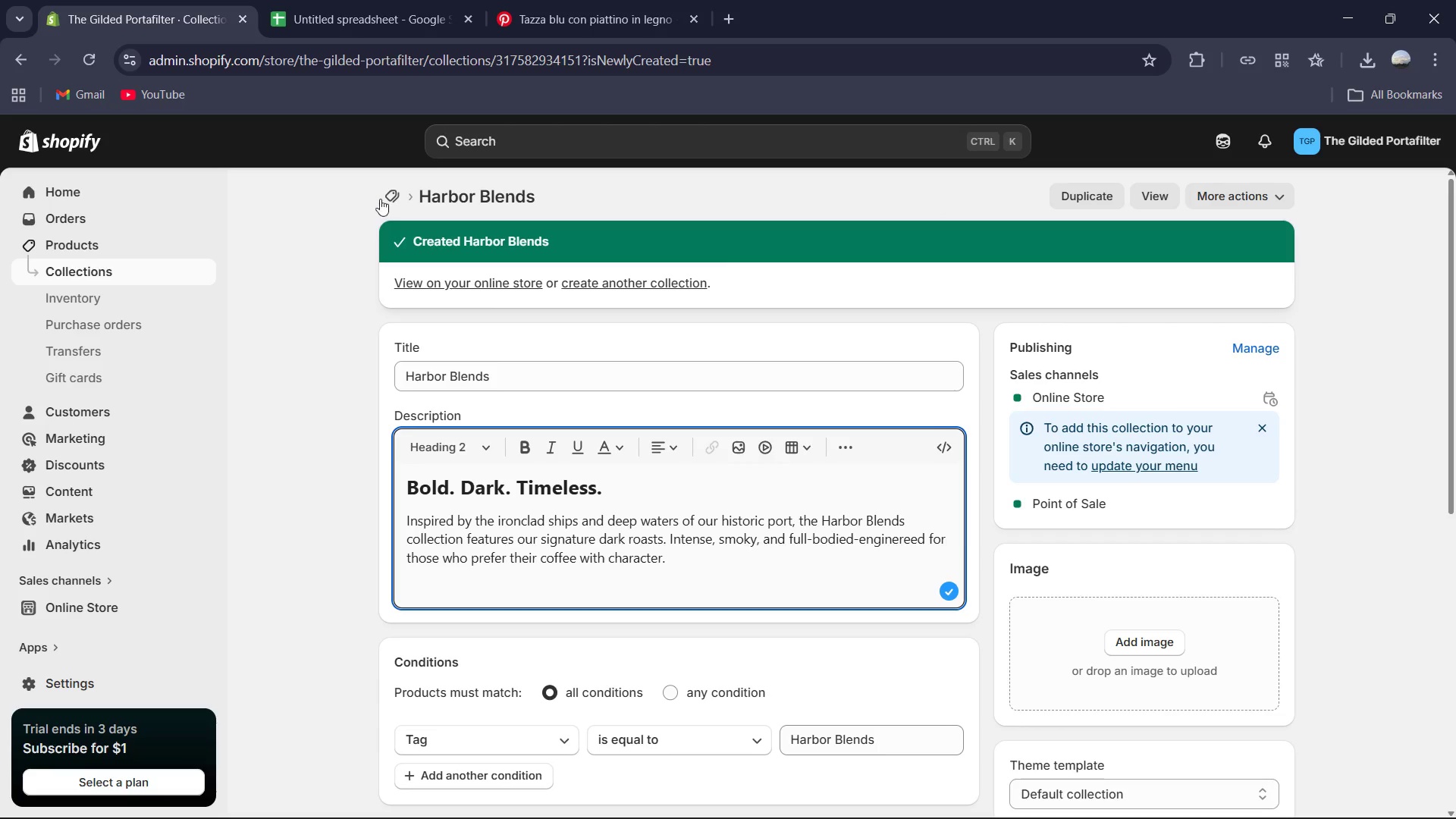 
left_click([384, 196])
 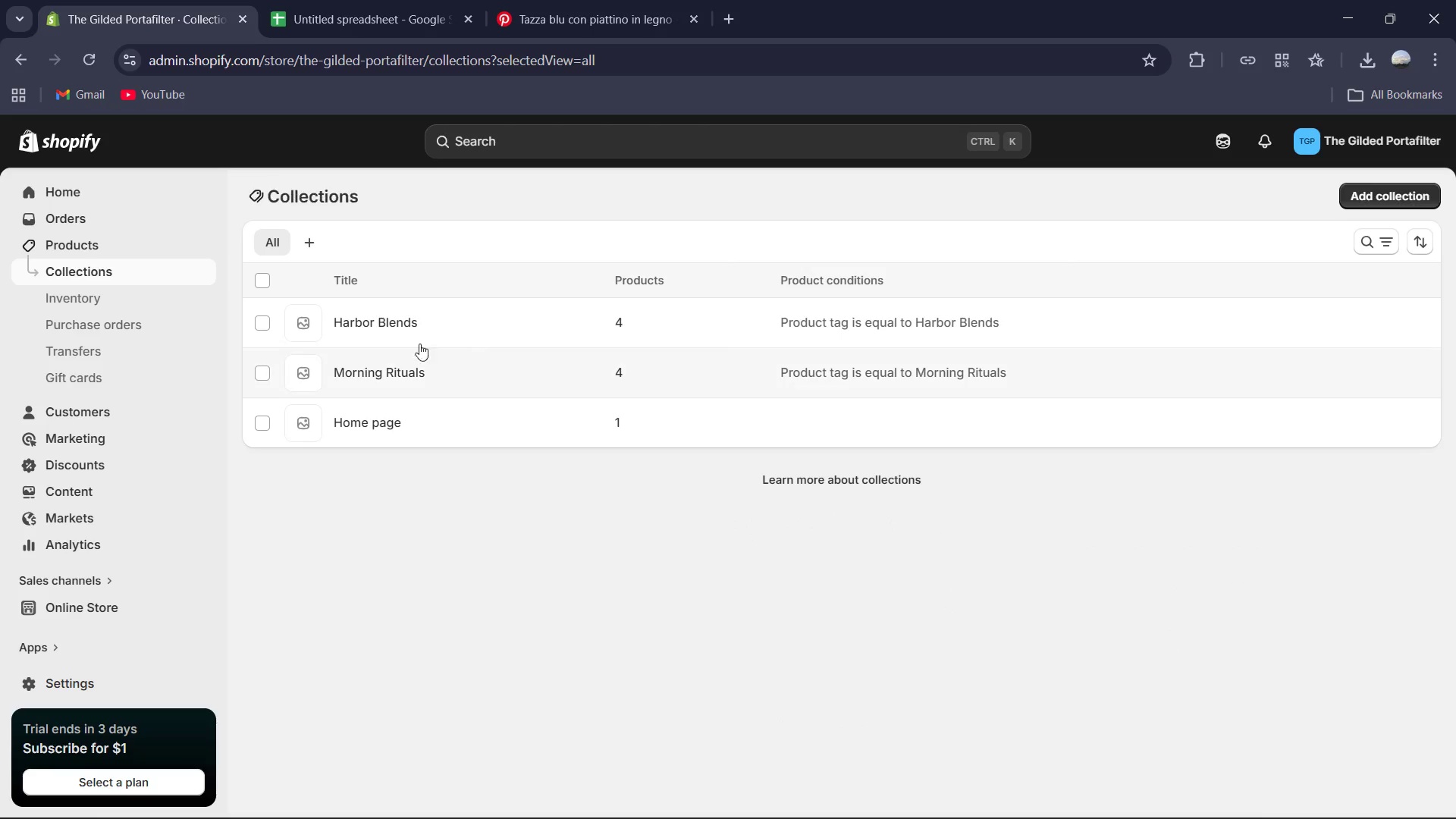 
left_click([375, 369])
 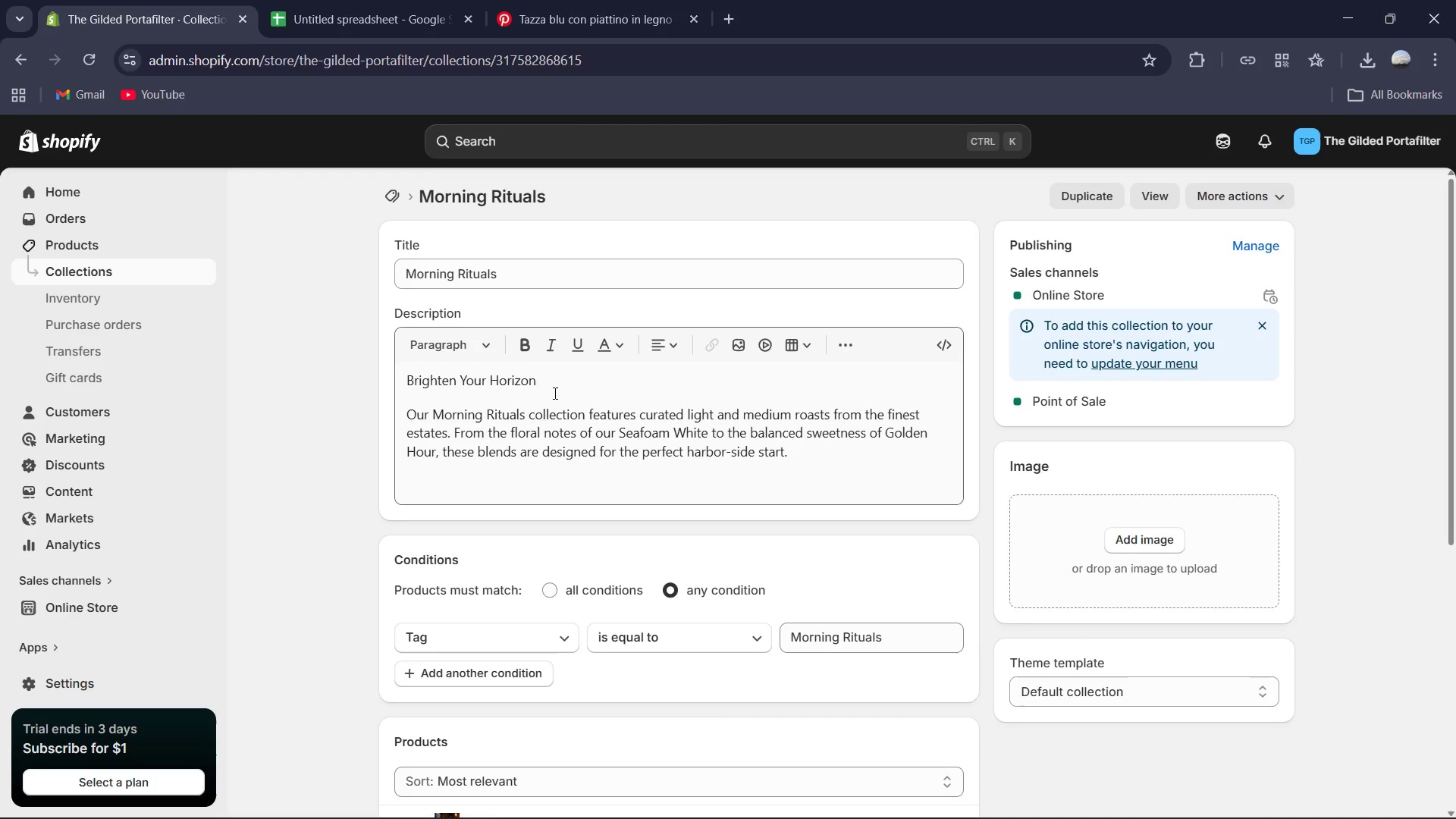 
left_click_drag(start_coordinate=[539, 375], to_coordinate=[406, 363])
 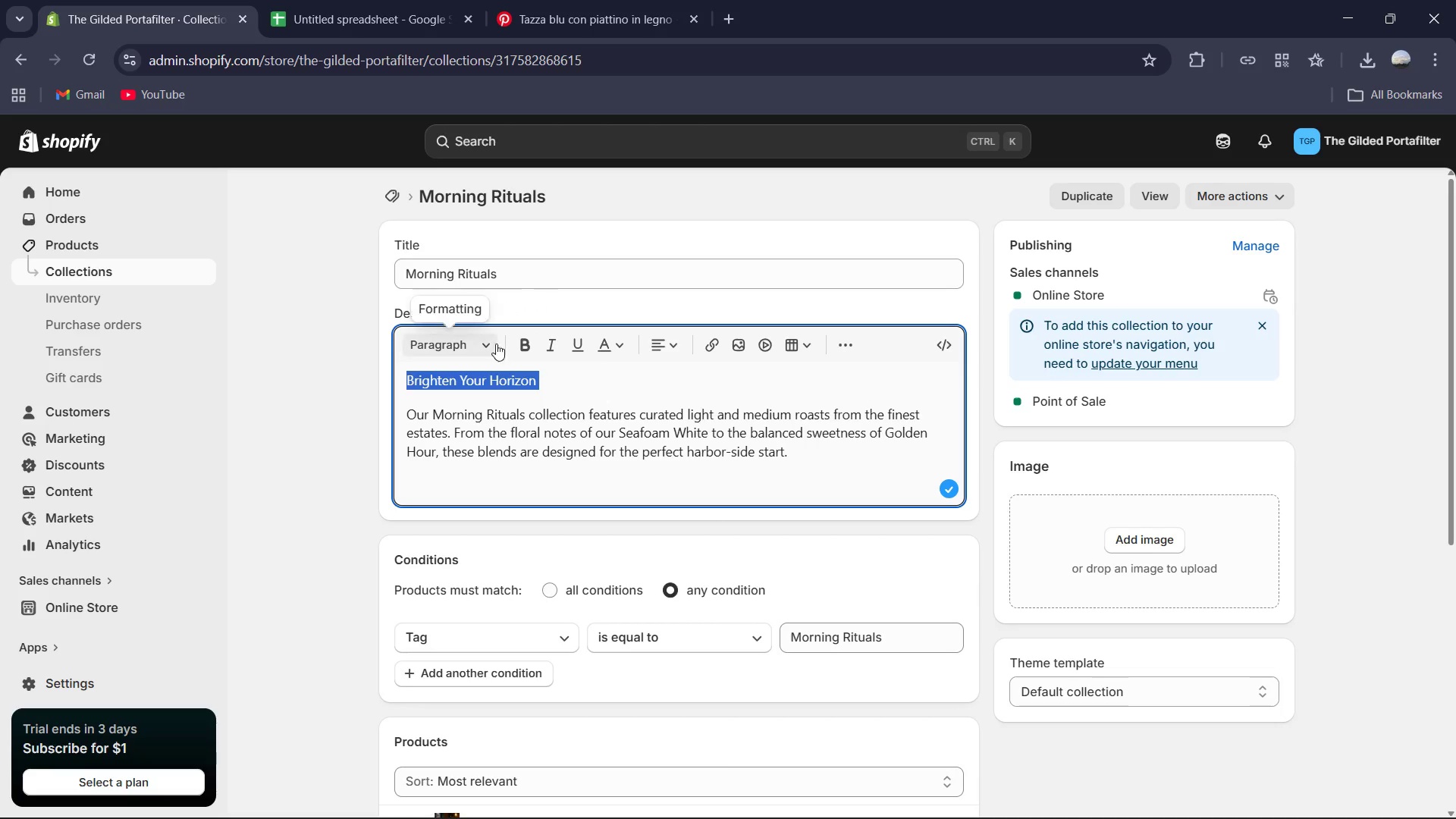 
left_click([497, 343])
 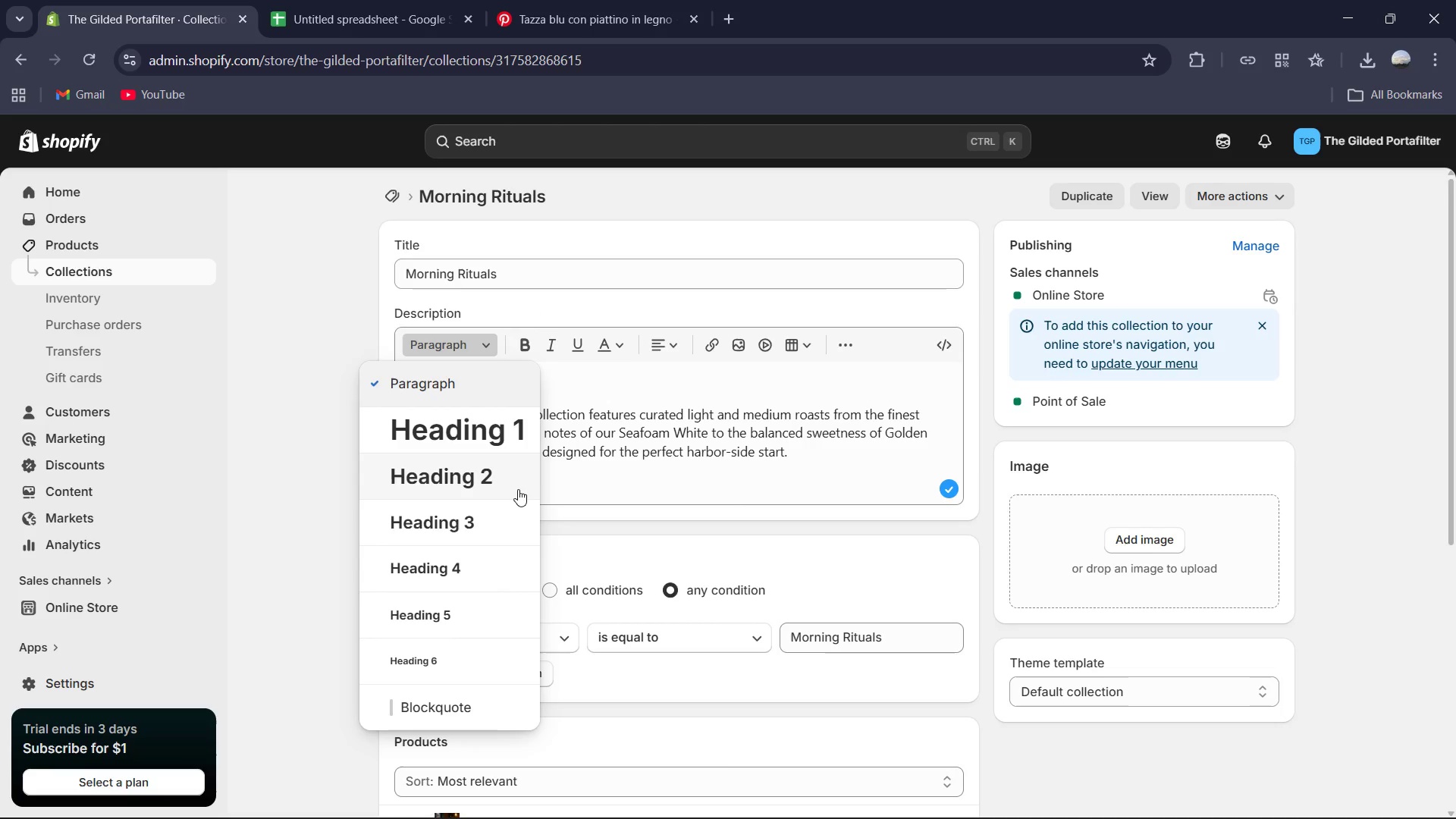 
left_click([511, 484])
 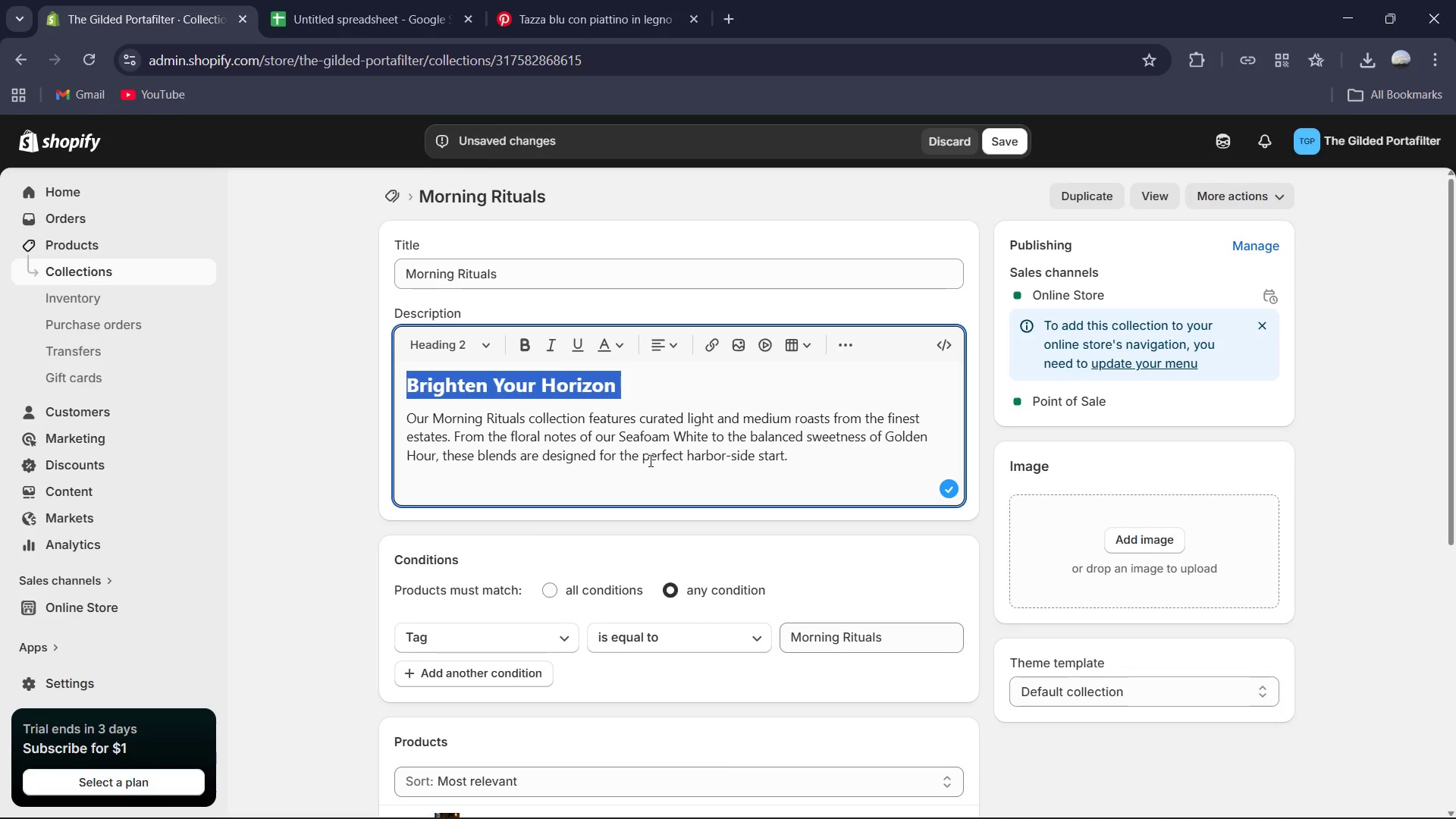 
left_click([656, 472])
 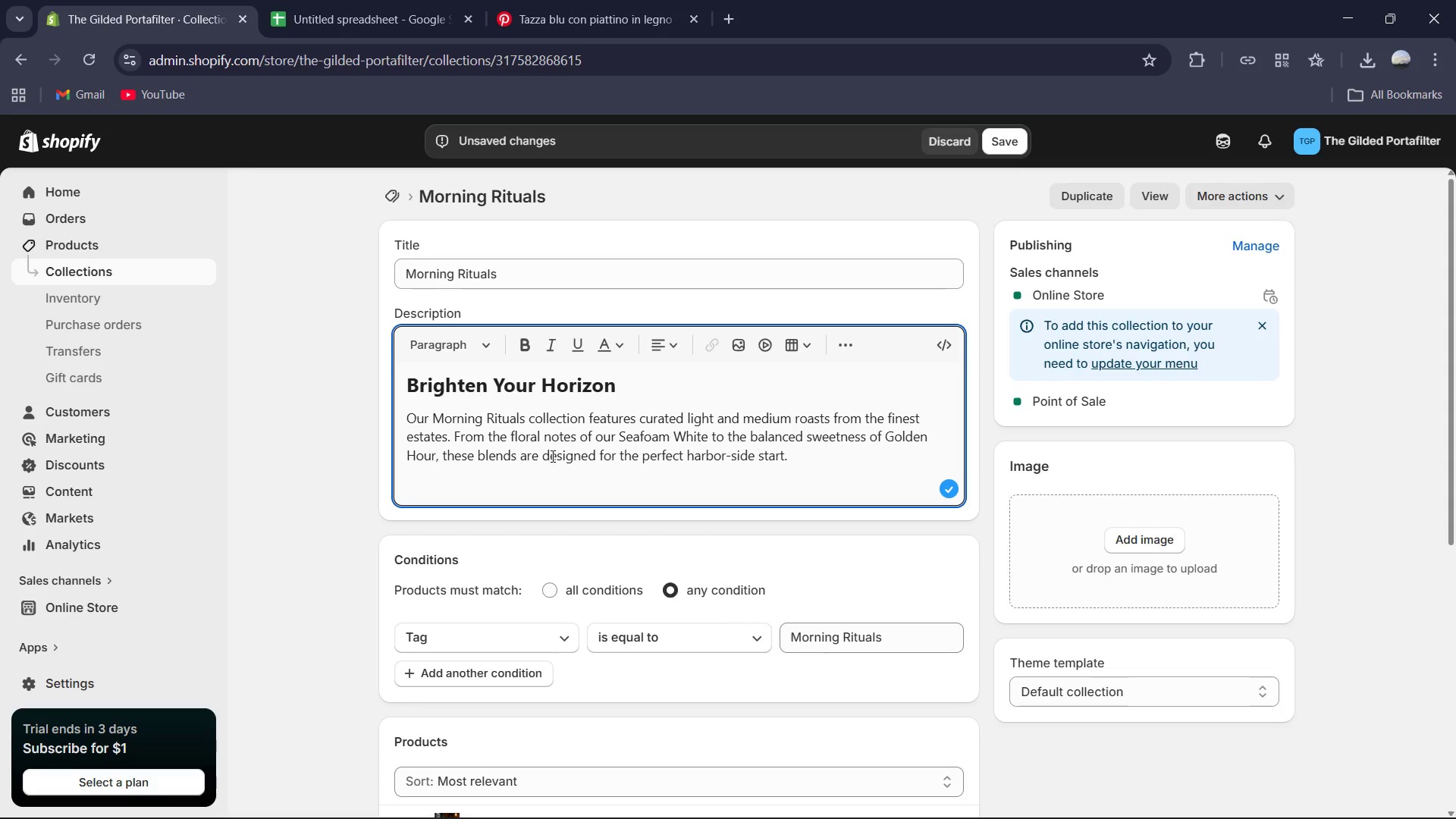 
wait(6.61)
 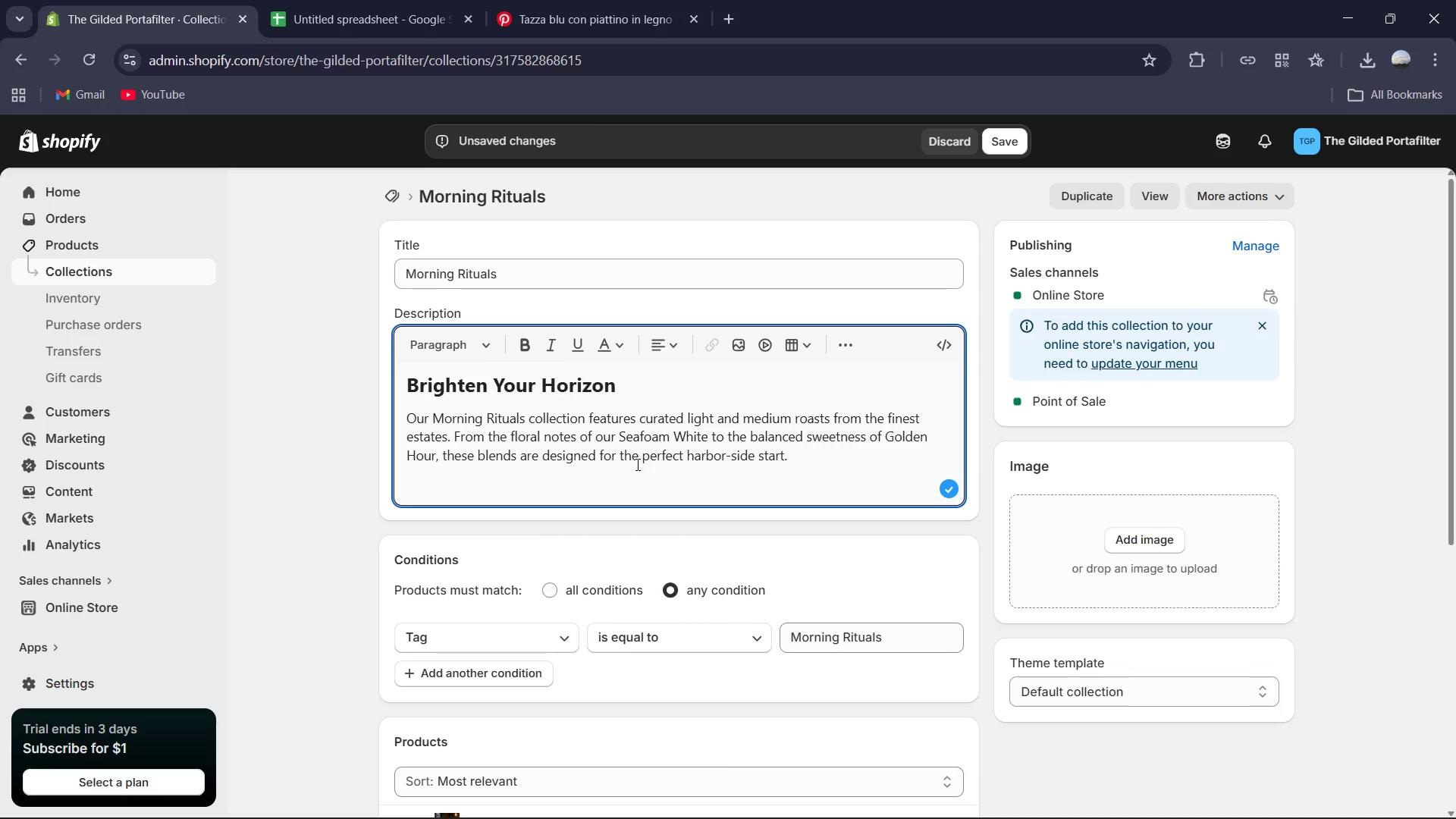 
left_click_drag(start_coordinate=[616, 433], to_coordinate=[710, 435])
 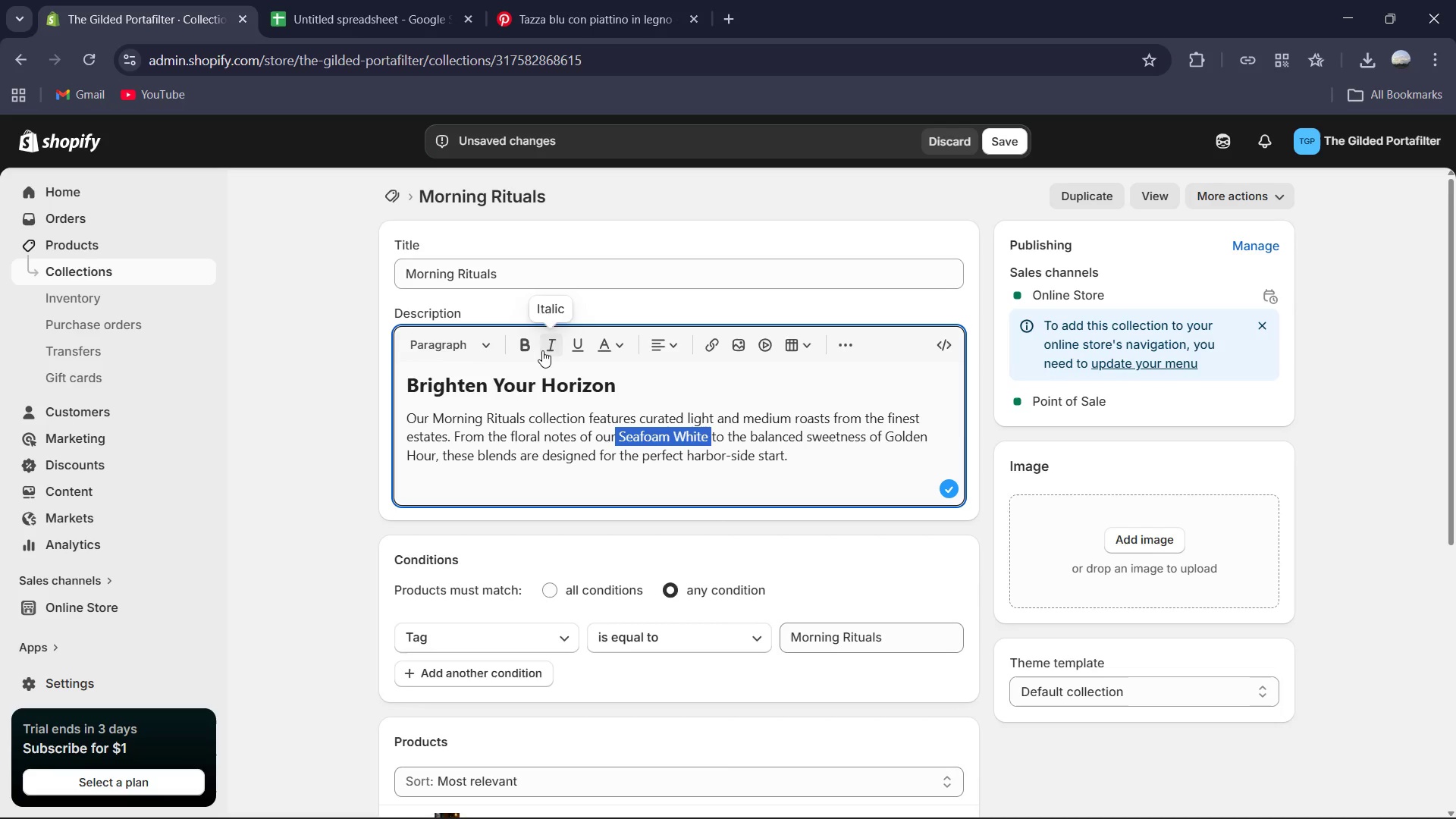 
left_click([534, 350])
 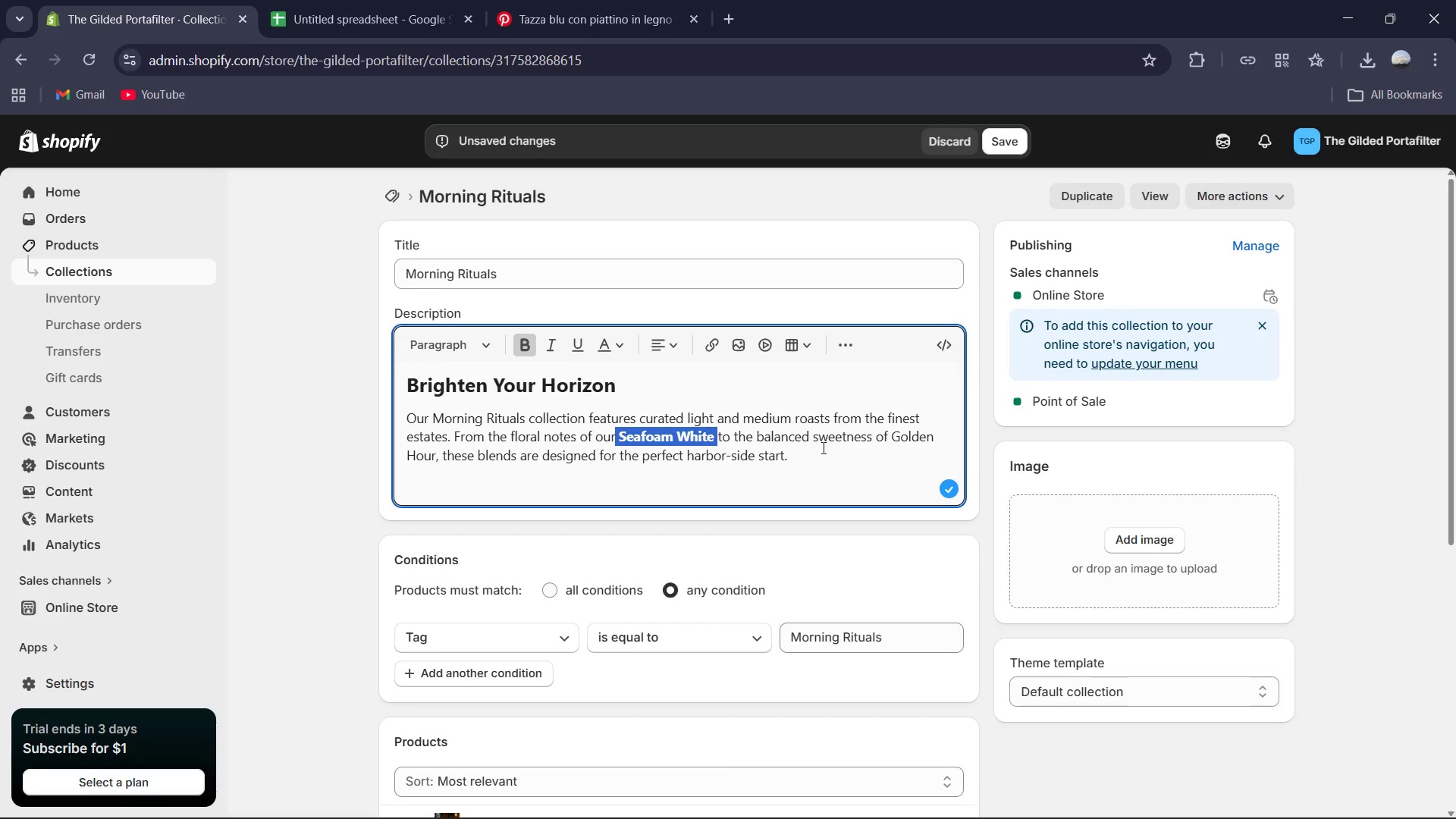 
wait(5.14)
 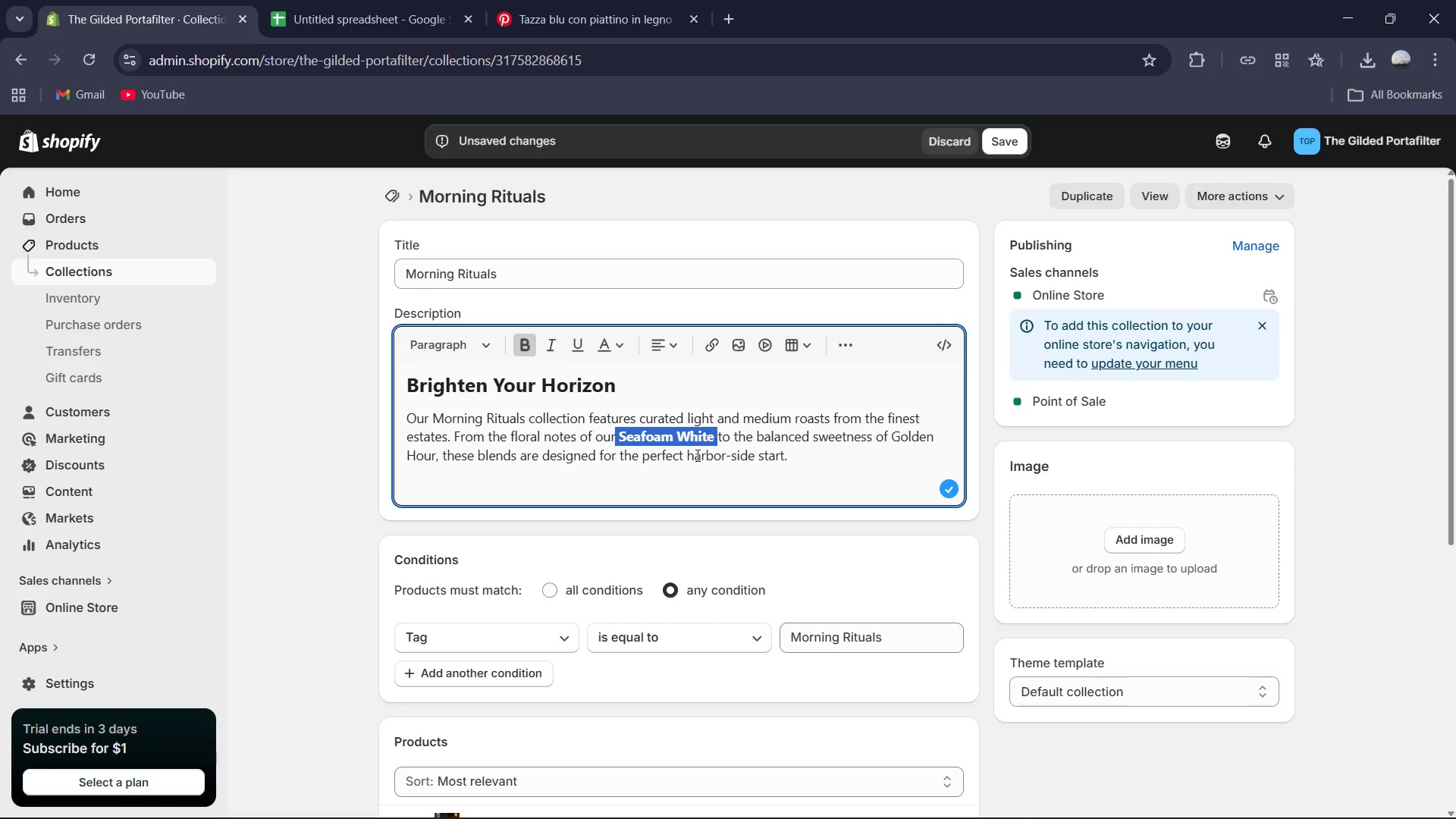 
left_click_drag(start_coordinate=[890, 433], to_coordinate=[441, 475])
 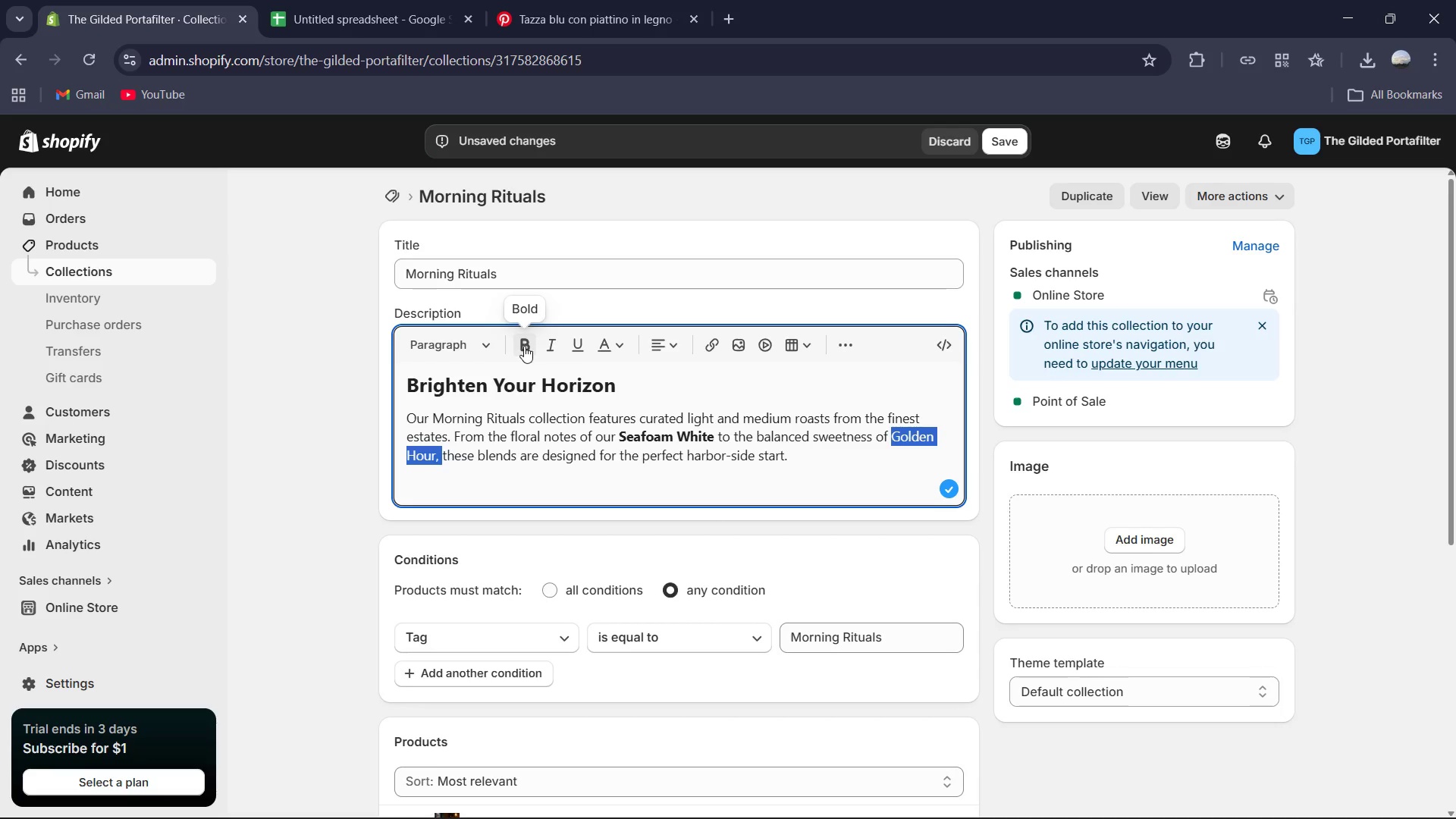 
left_click([524, 346])
 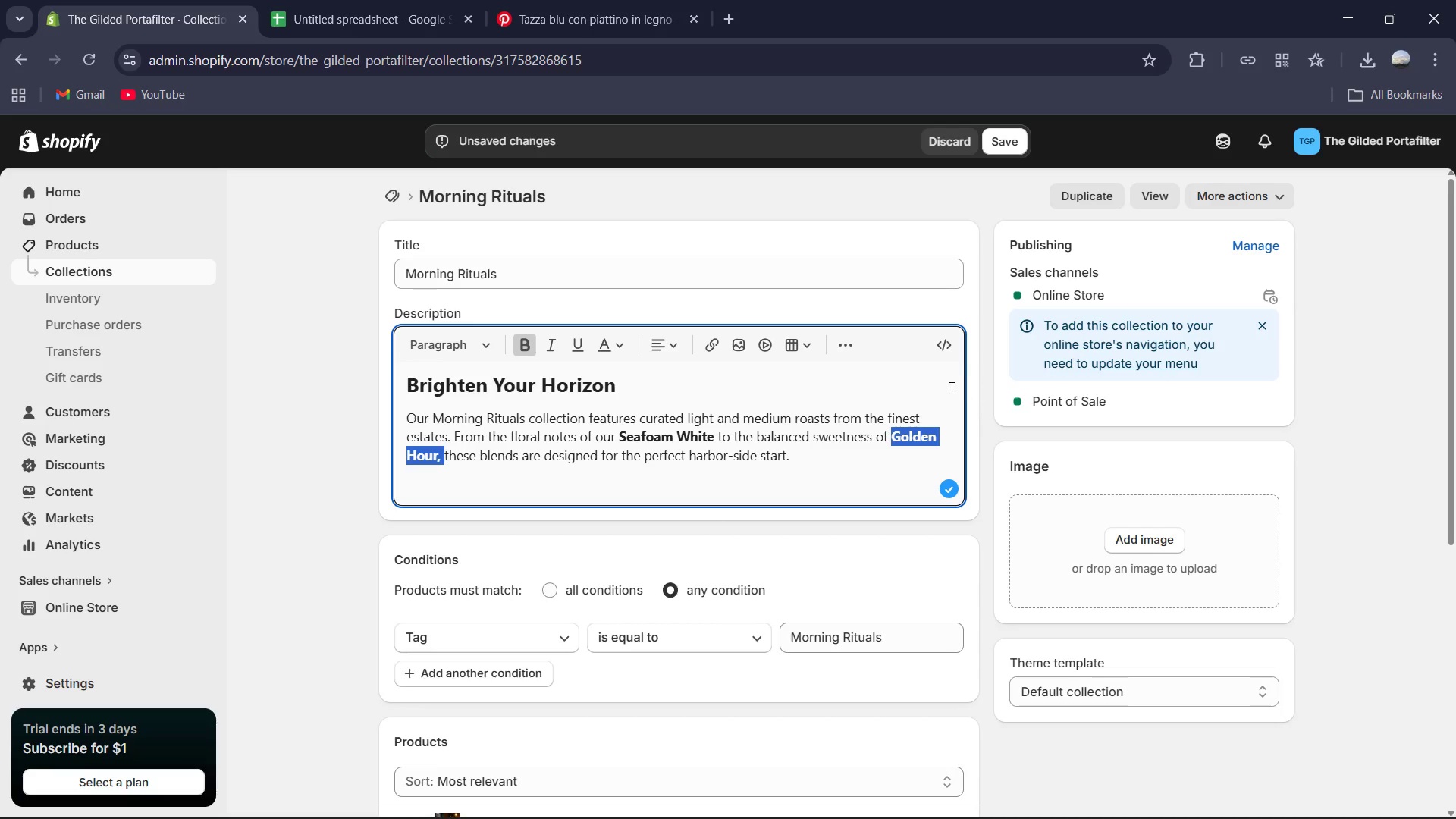 
left_click([949, 388])
 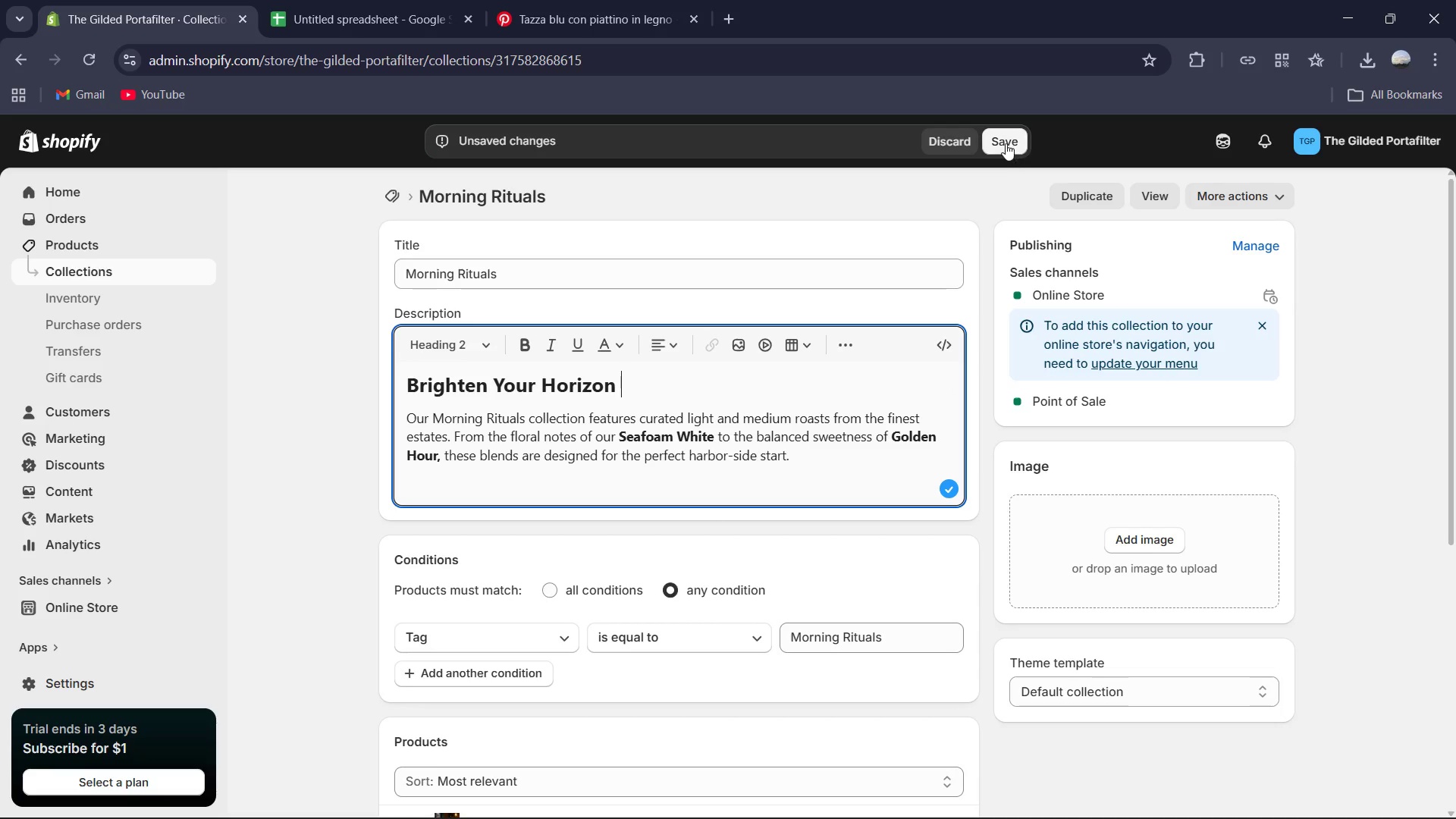 
left_click([999, 127])
 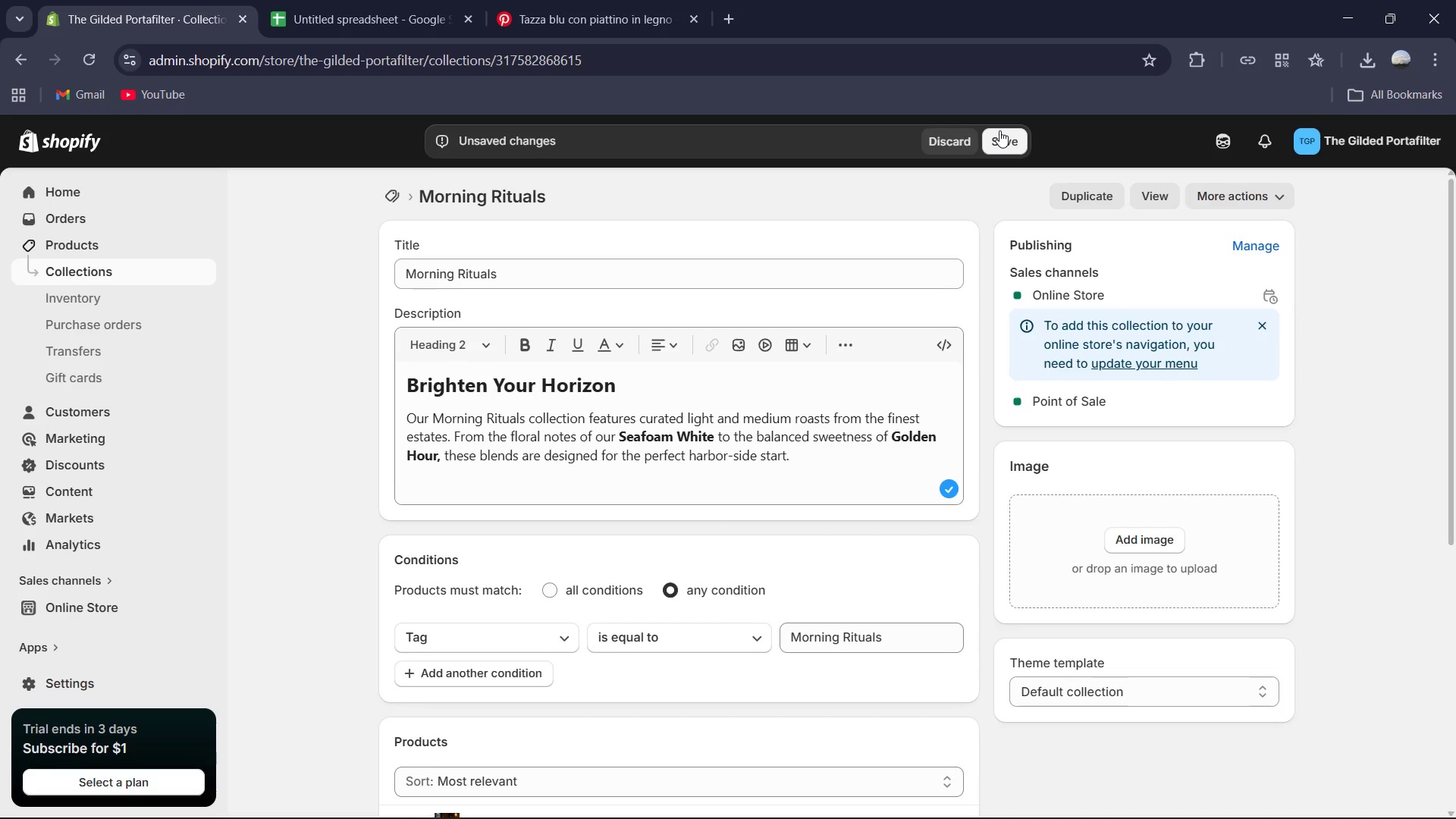 
left_click([999, 130])
 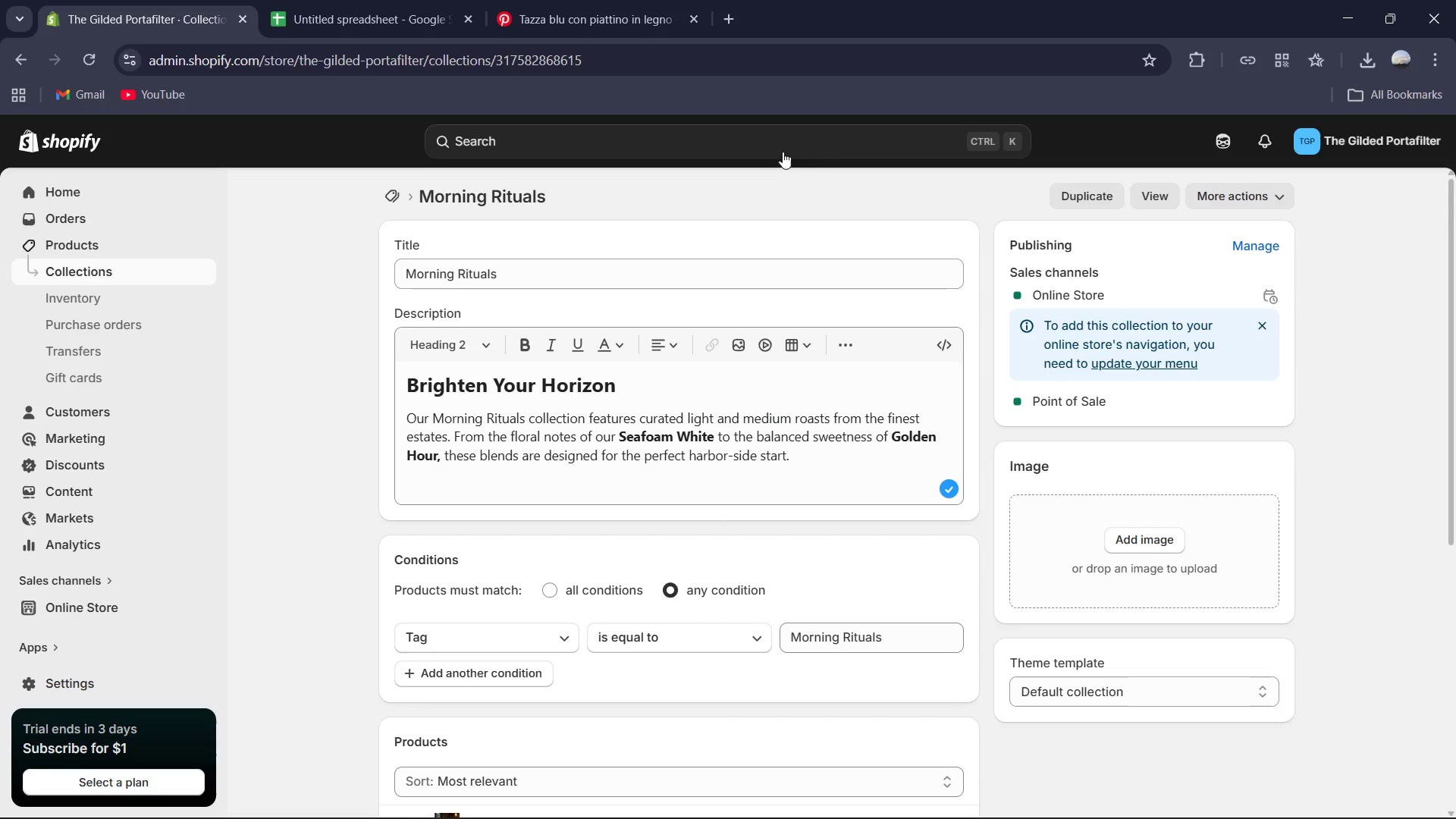 
wait(5.7)
 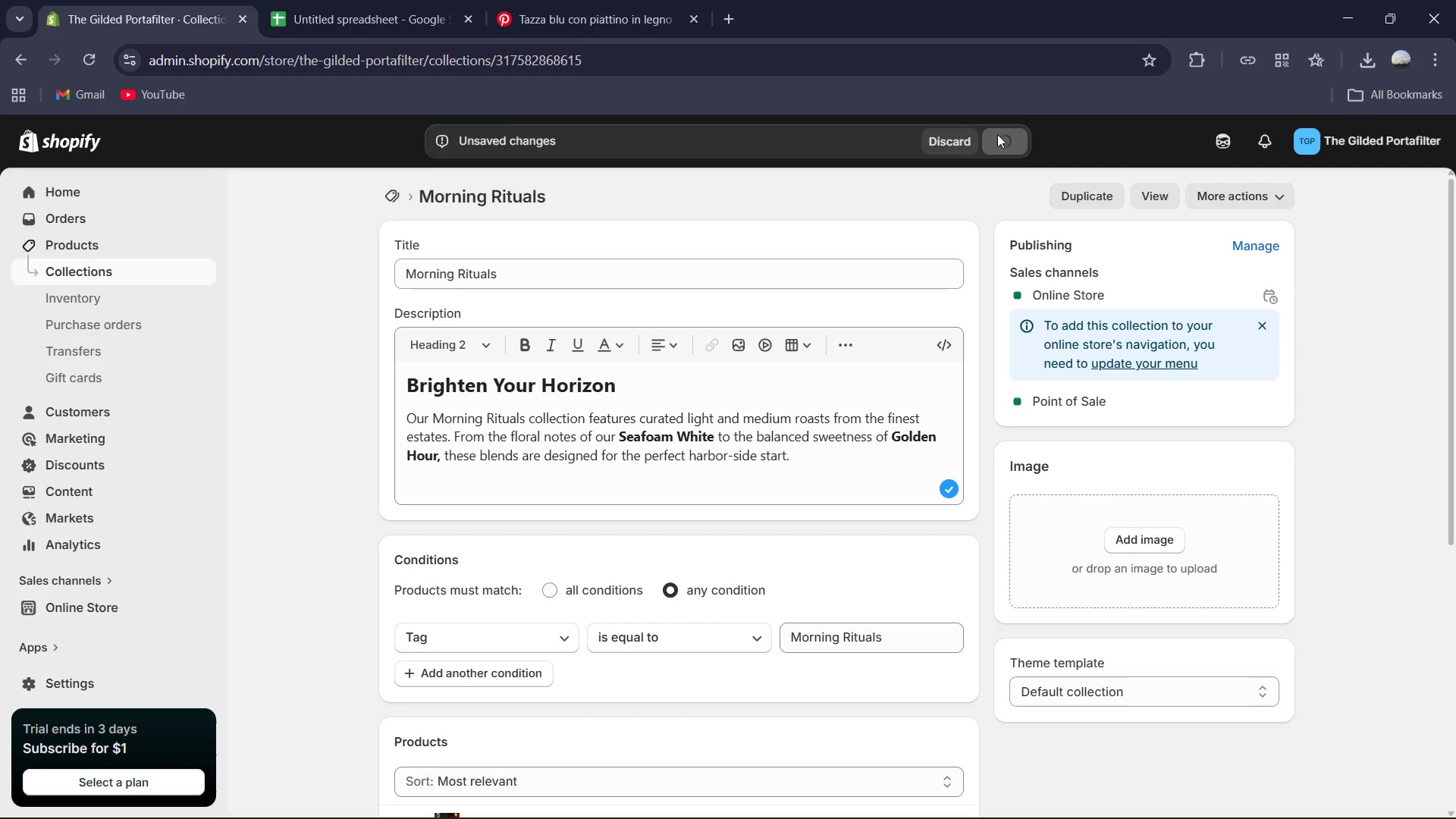 
left_click([384, 193])
 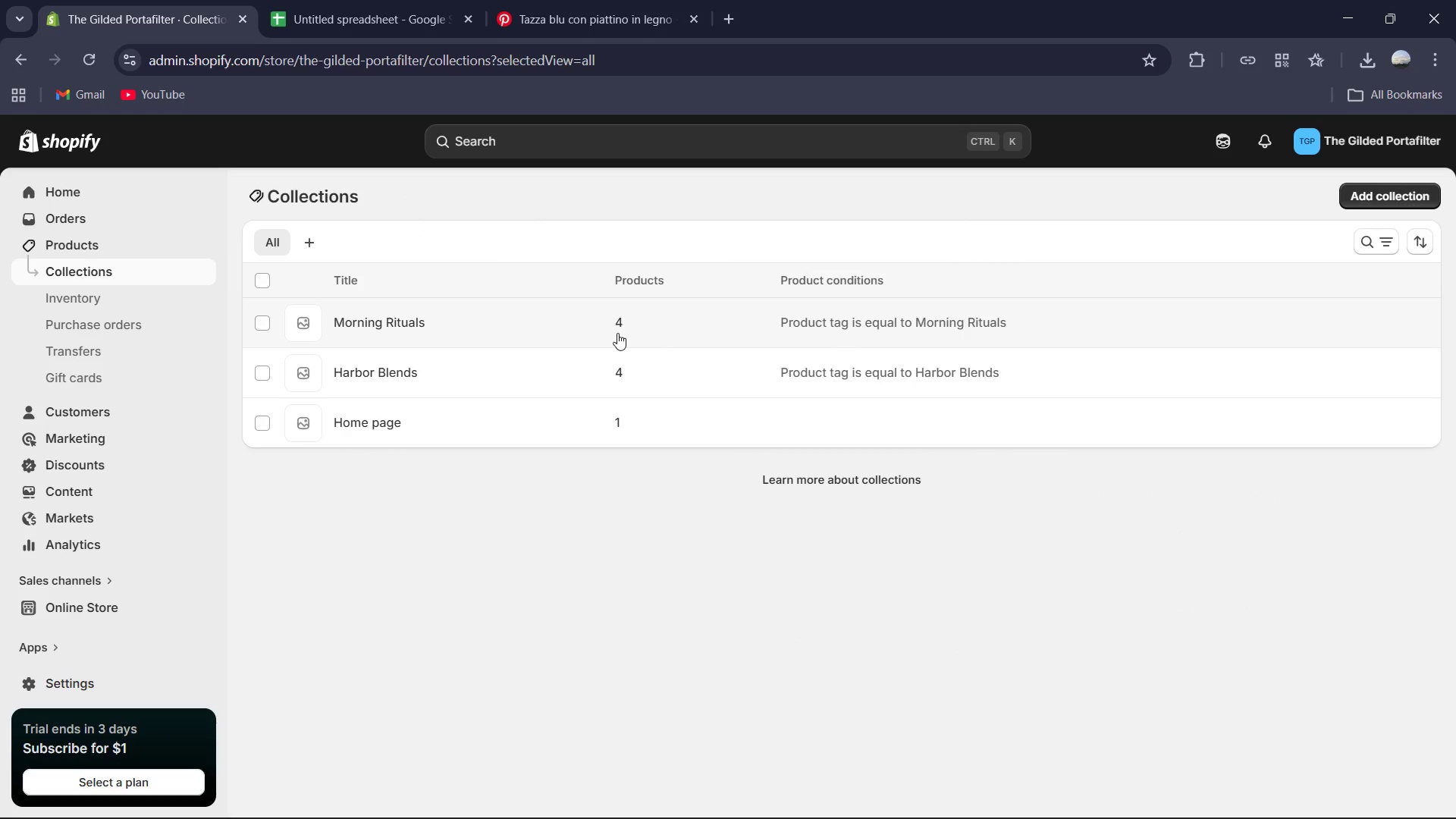 
wait(6.55)
 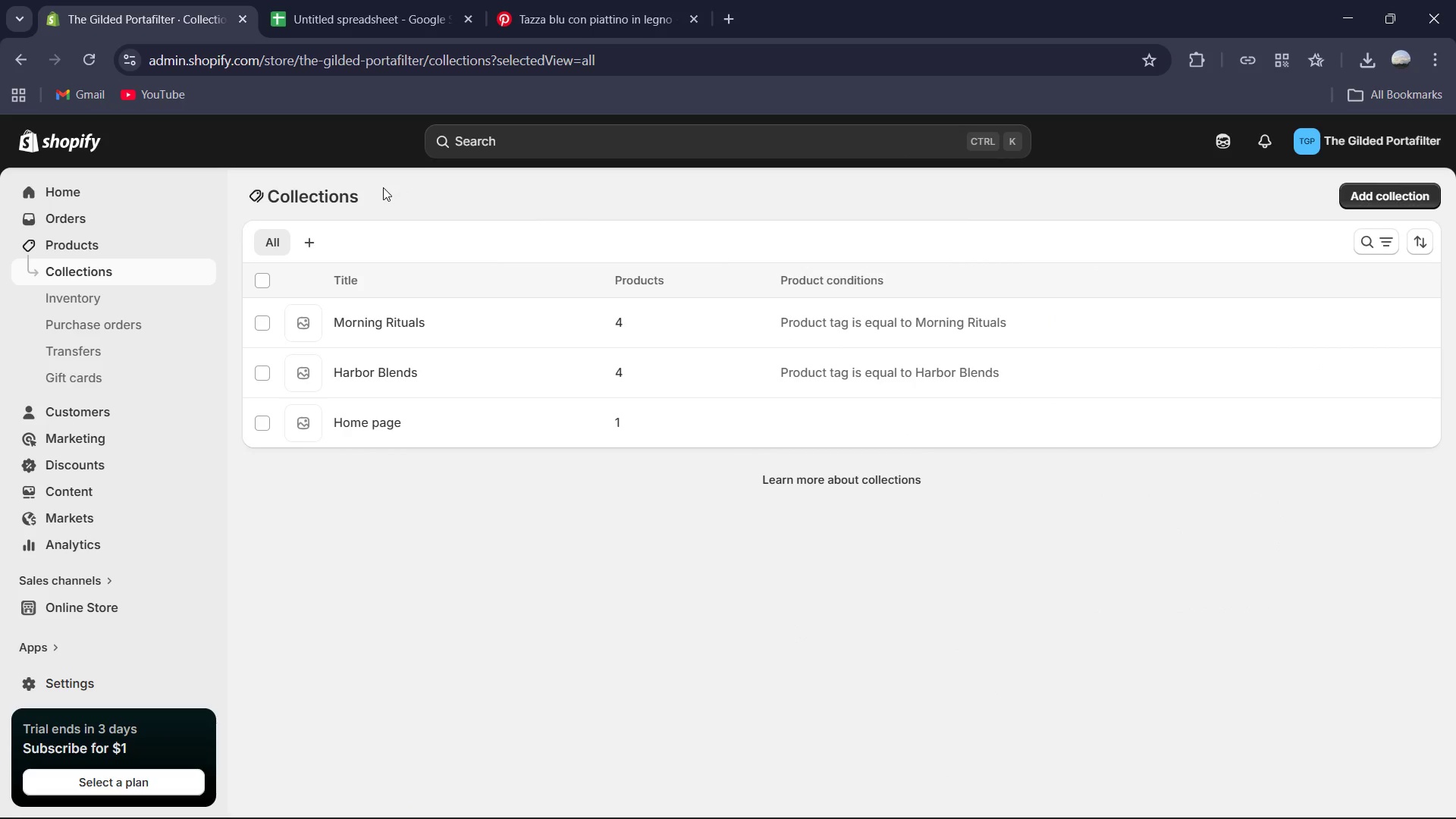 
left_click([1370, 197])
 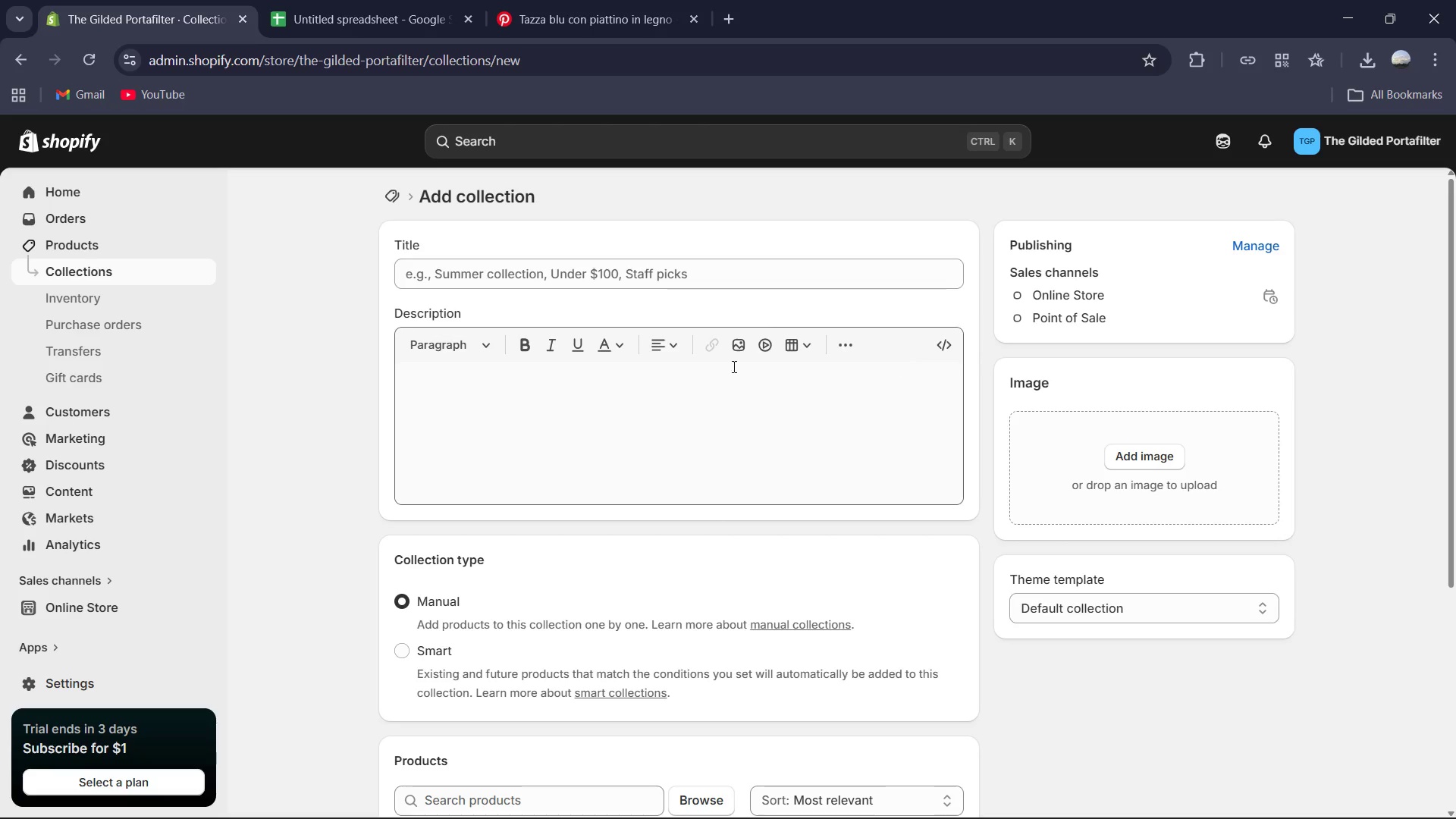 
left_click([636, 267])
 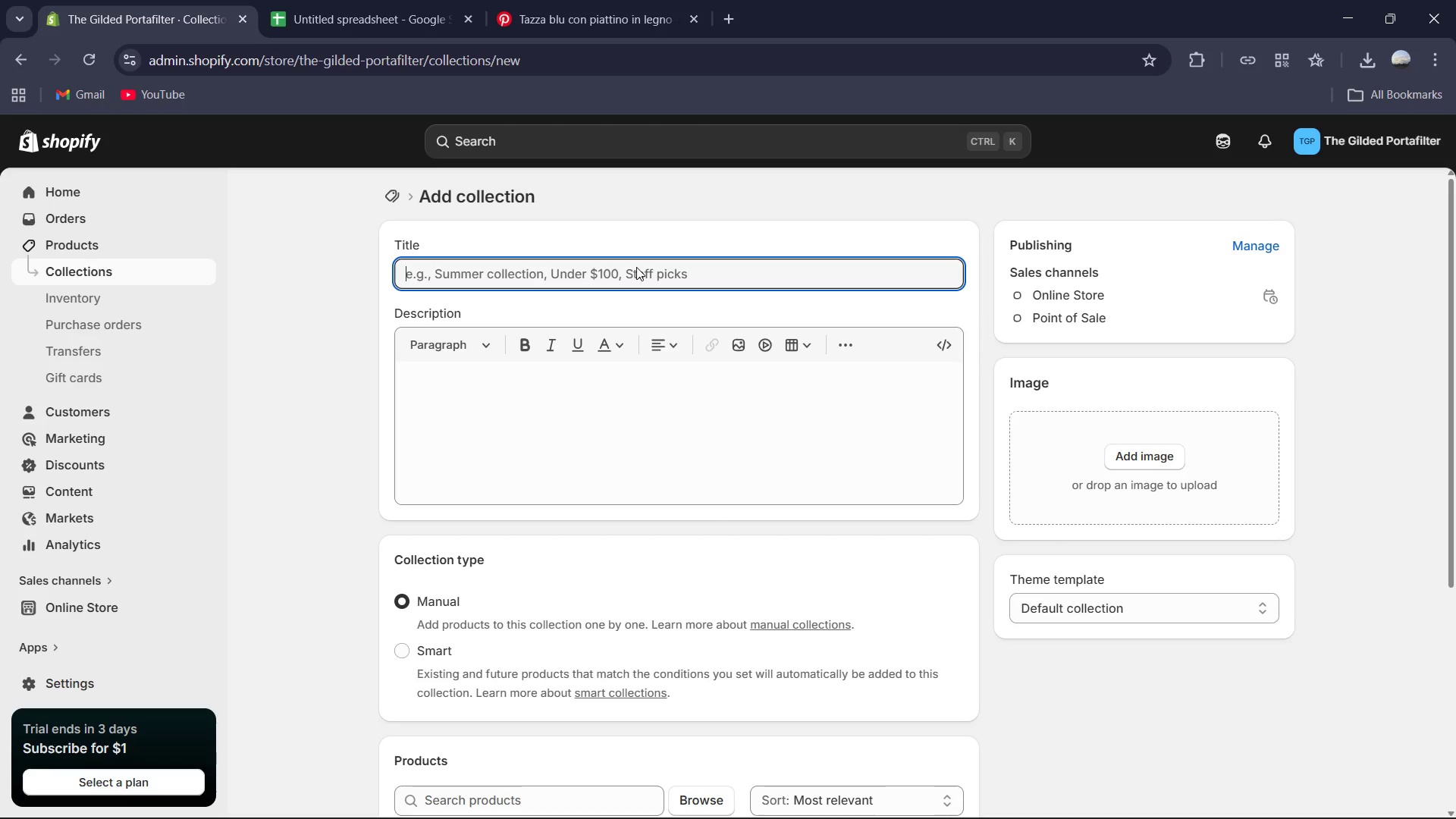 
wait(5.02)
 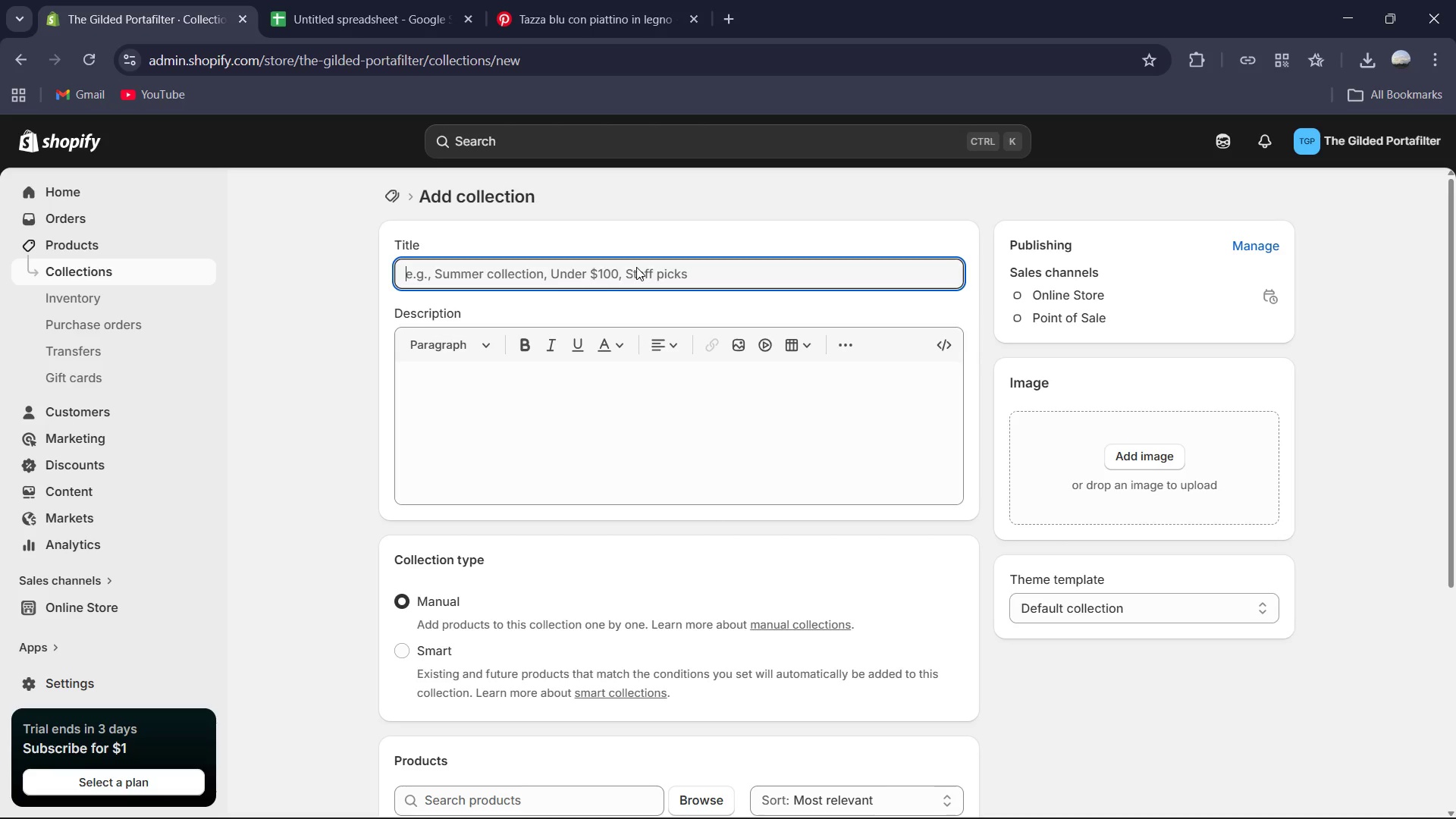 
type(Brunch at Home )
 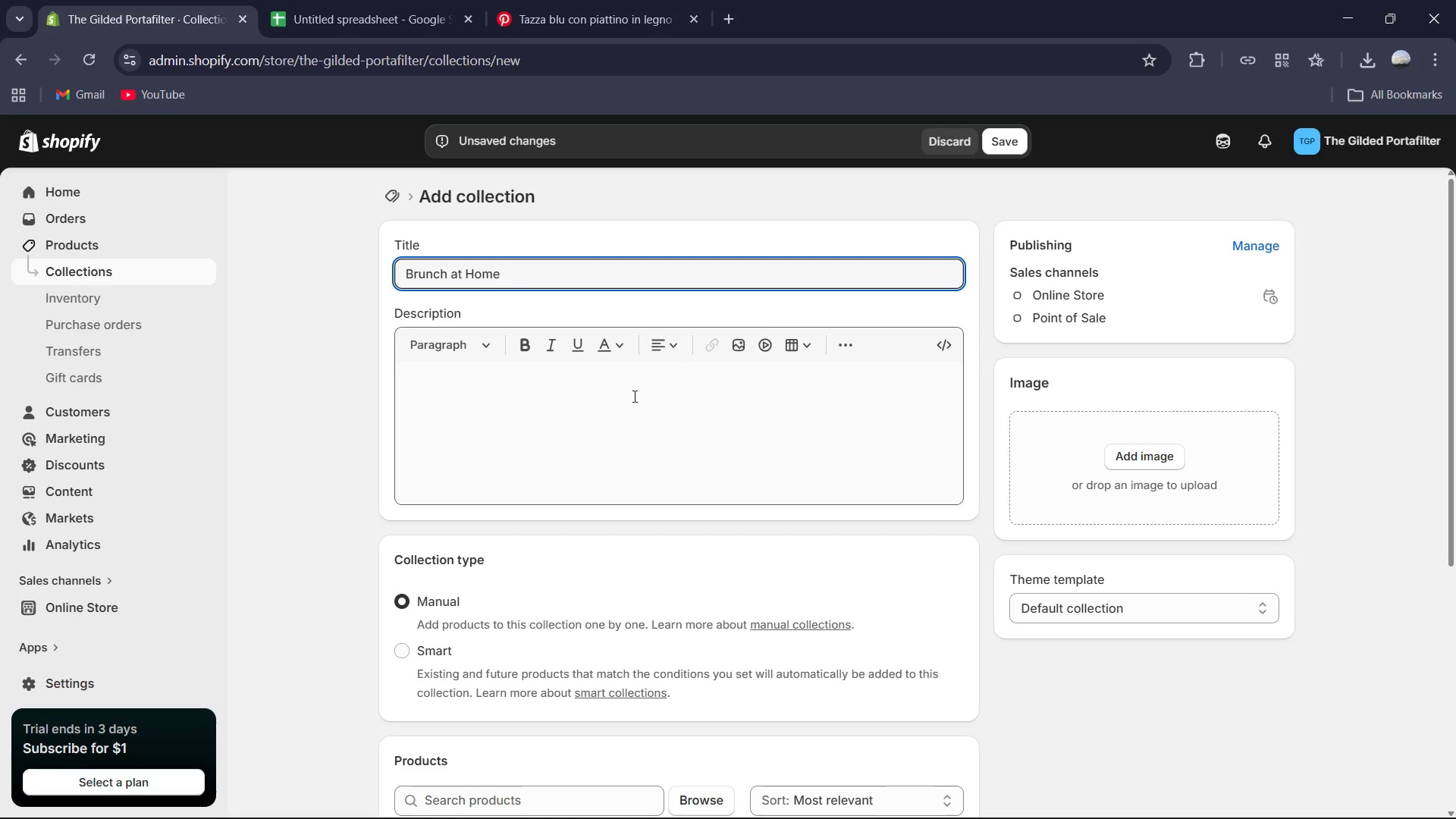 
left_click([619, 398])
 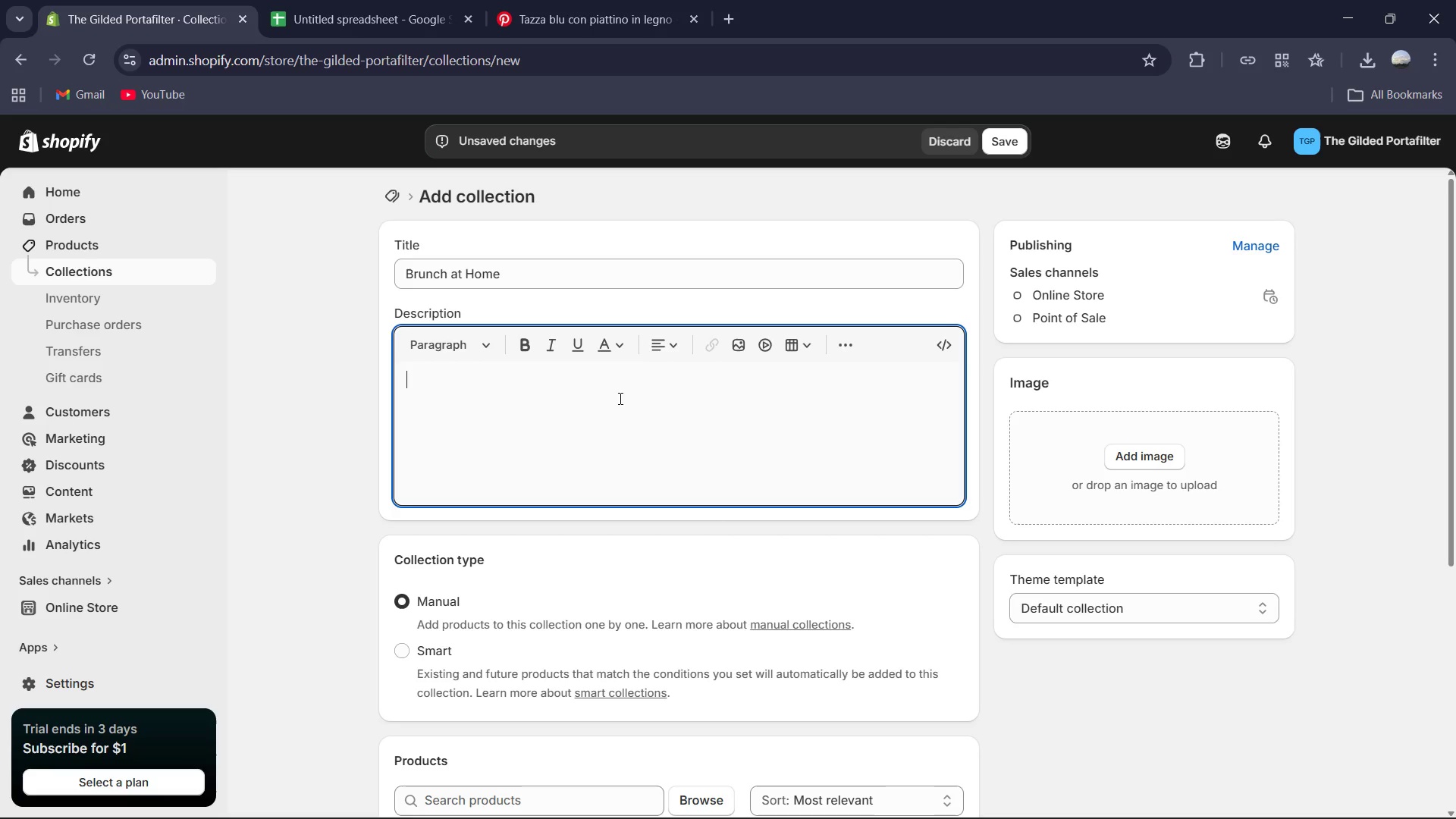 
type(The Captain's Table, Delivered.)
 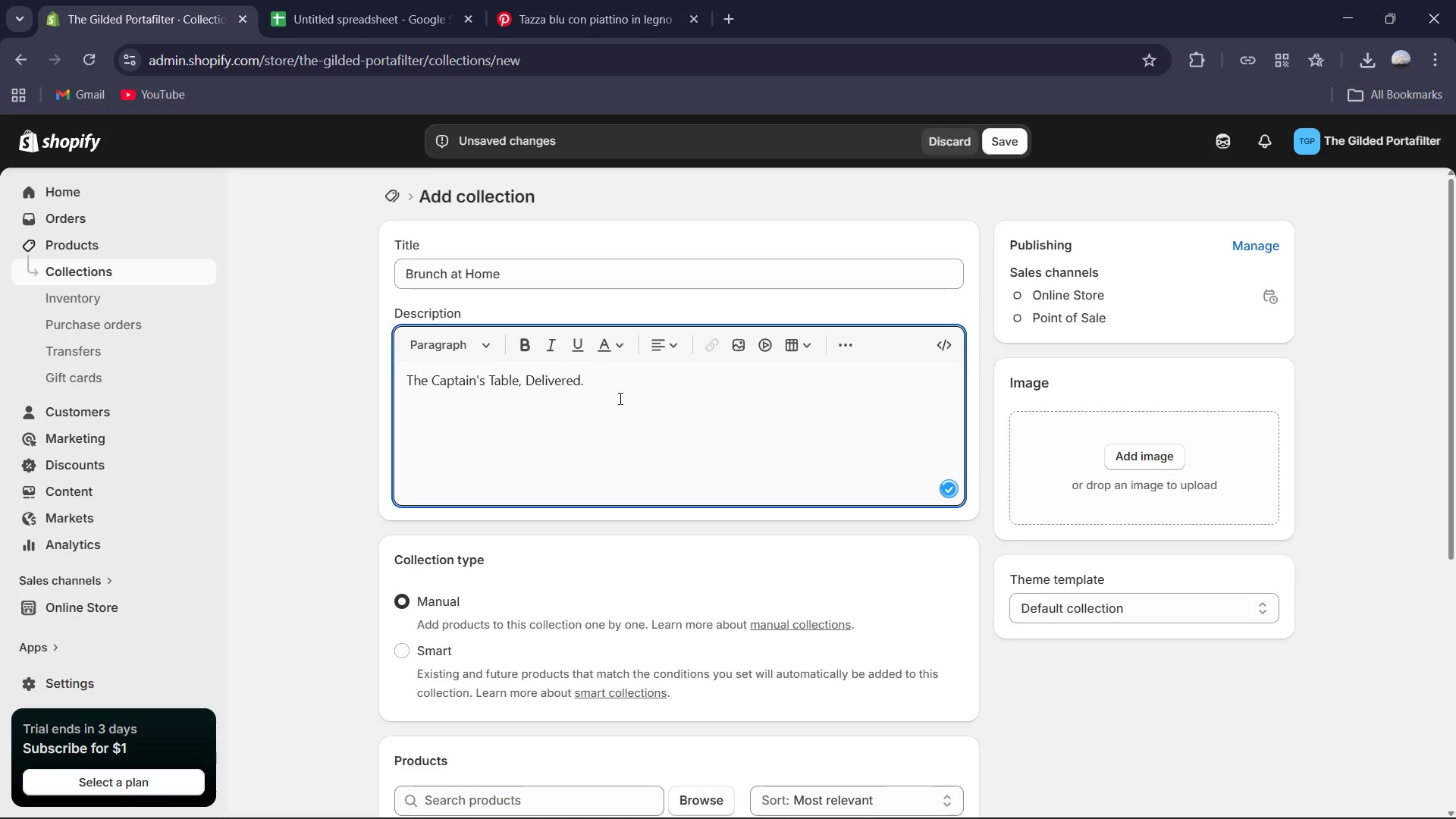 
key(Enter)
 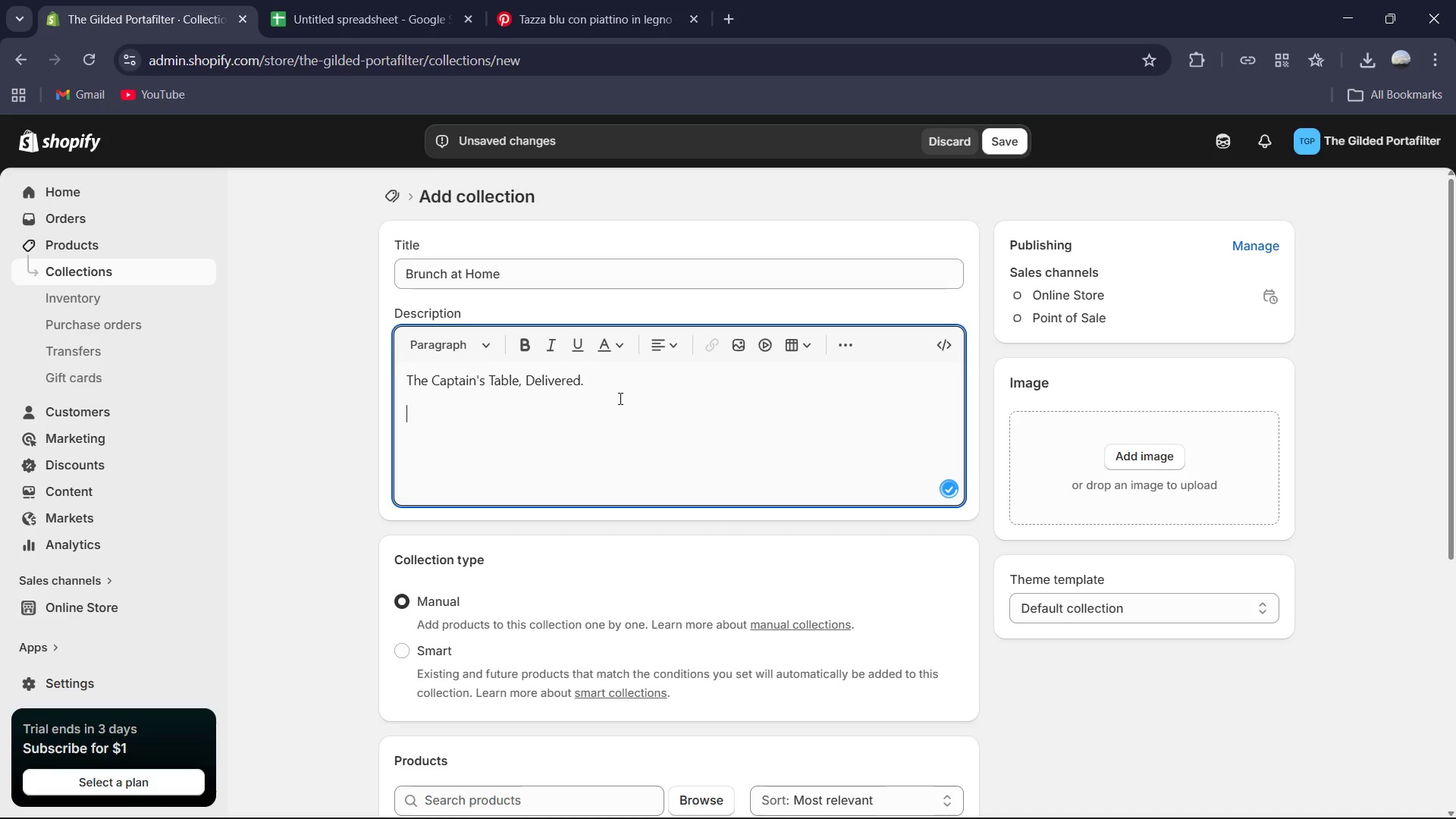 
type(Whu wait for a table at the harbor? Our Brunch at Home kits bring the full Gilderd Portafiter experience to your doorstep. Featuring artisan brunch delivery essentials, from smoked salmon sets to fresh patry boxes.)
 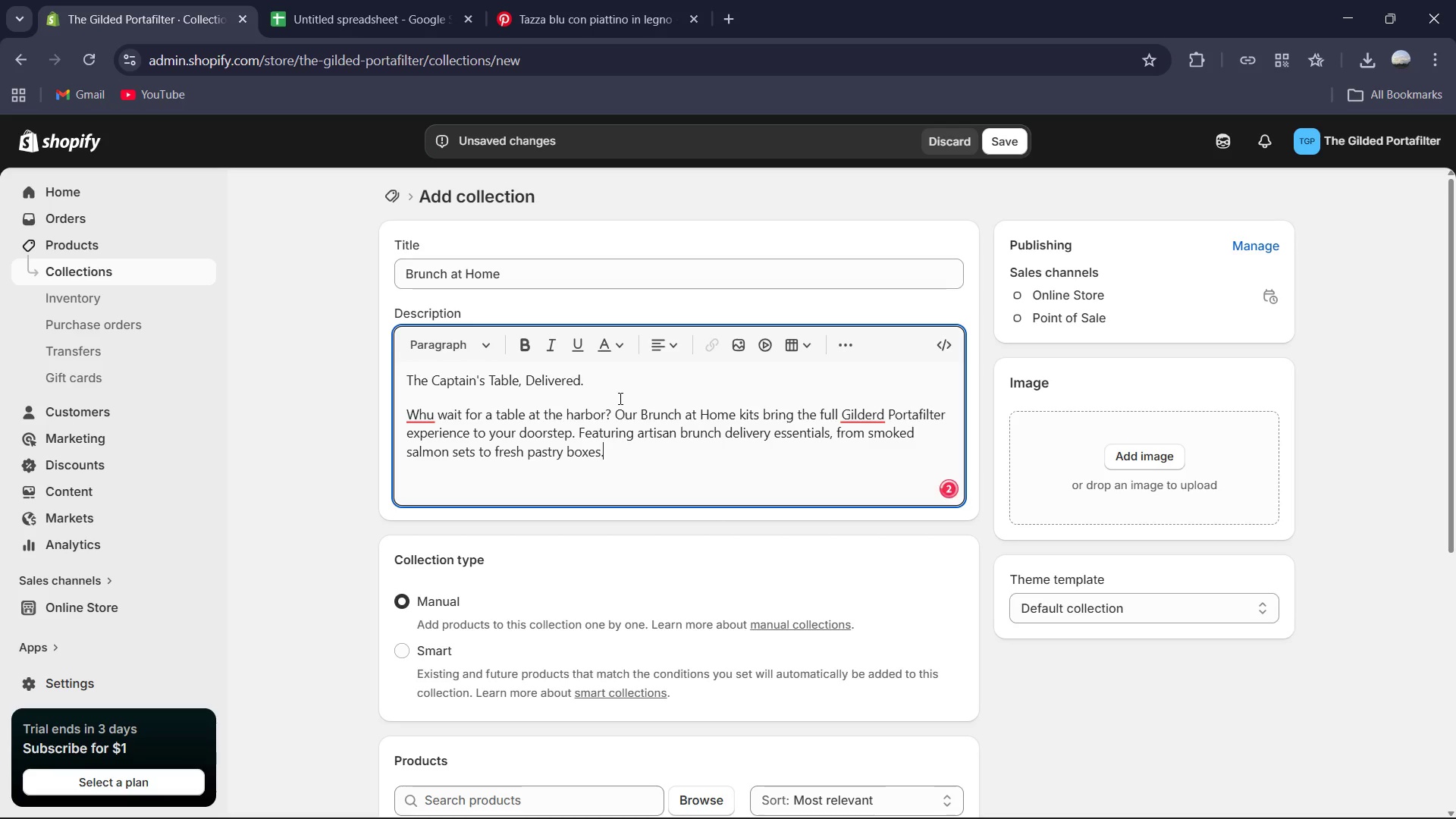 
left_click([426, 413])
 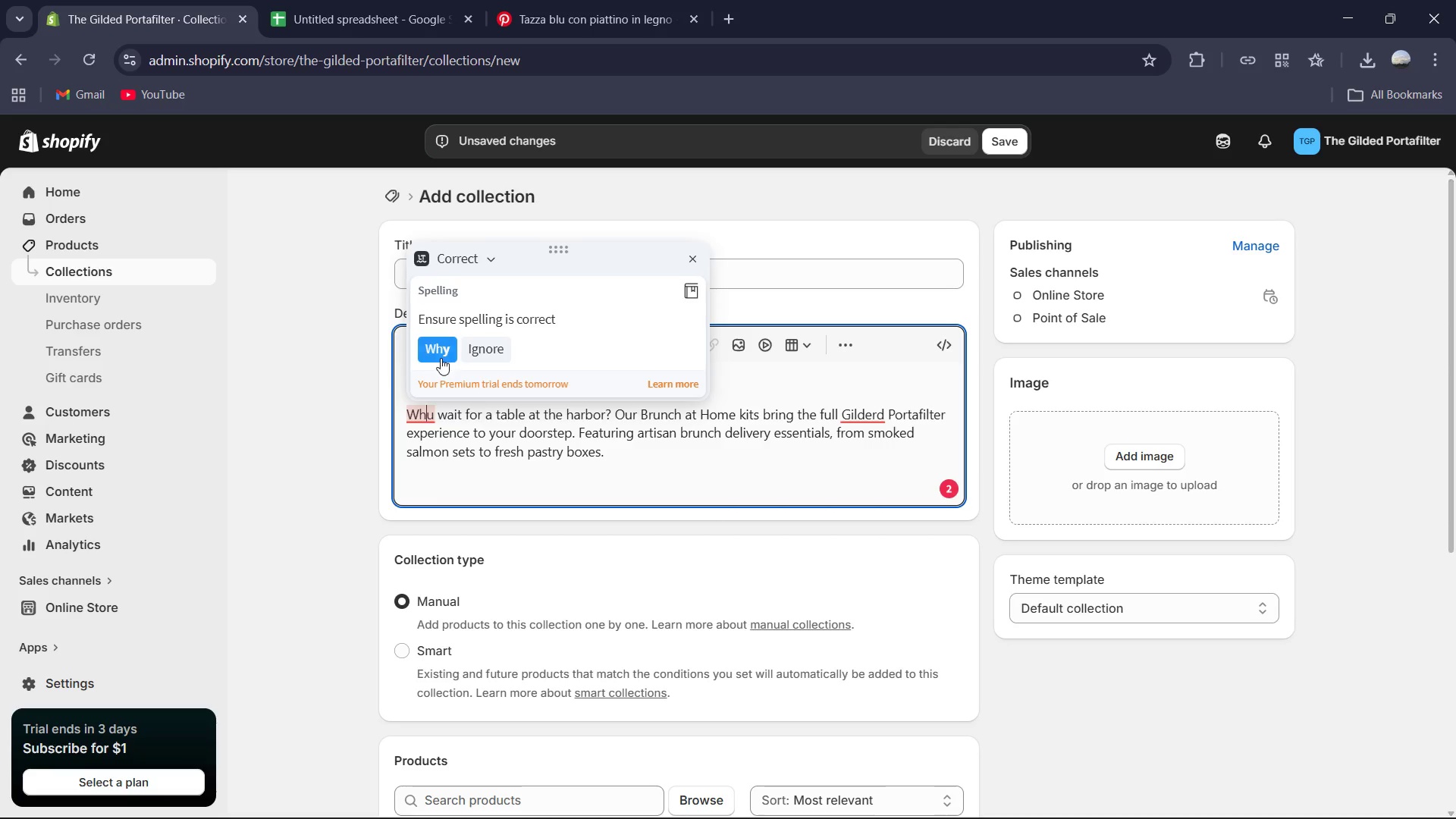 
left_click([437, 350])
 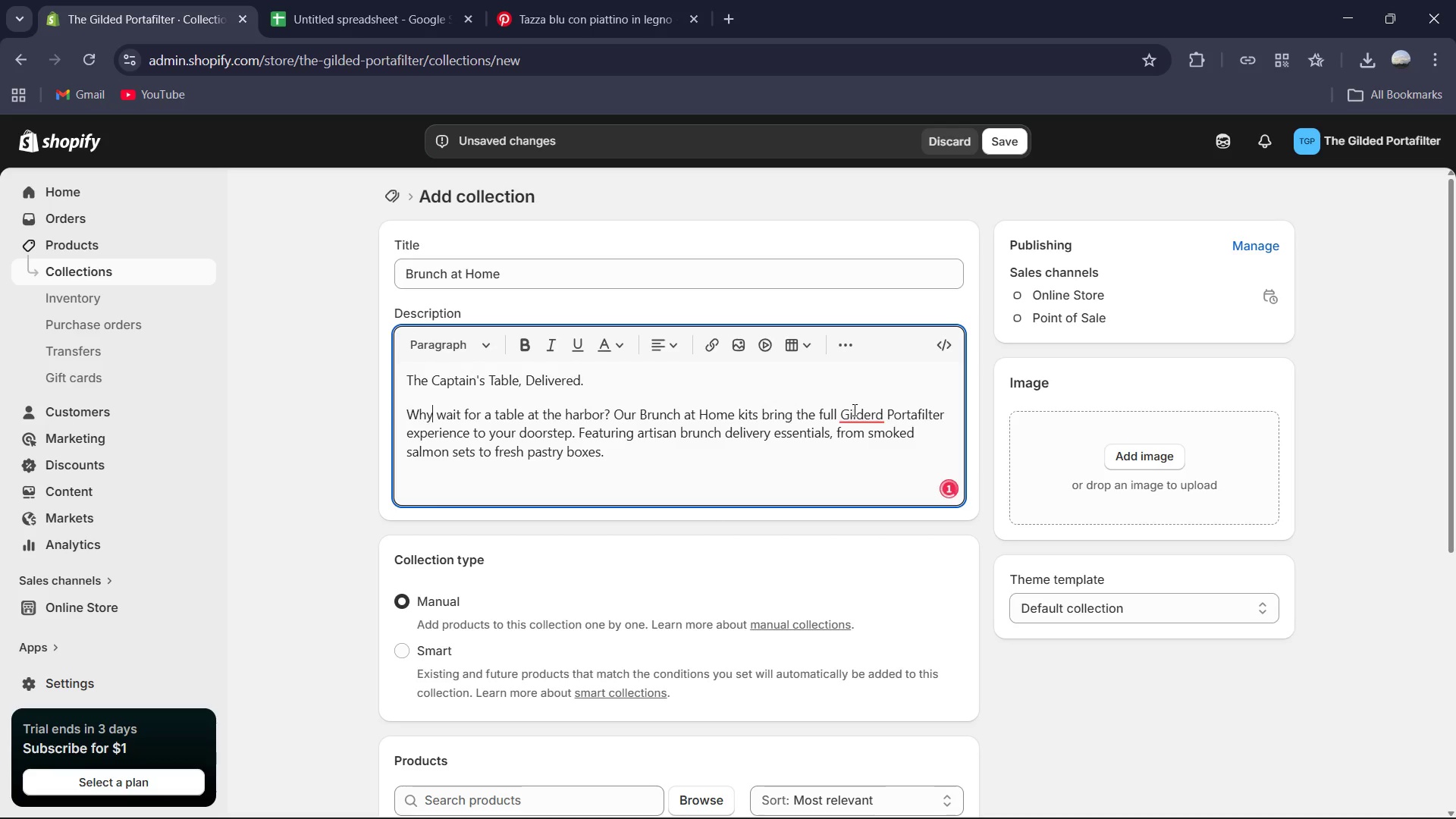 
left_click([871, 409])
 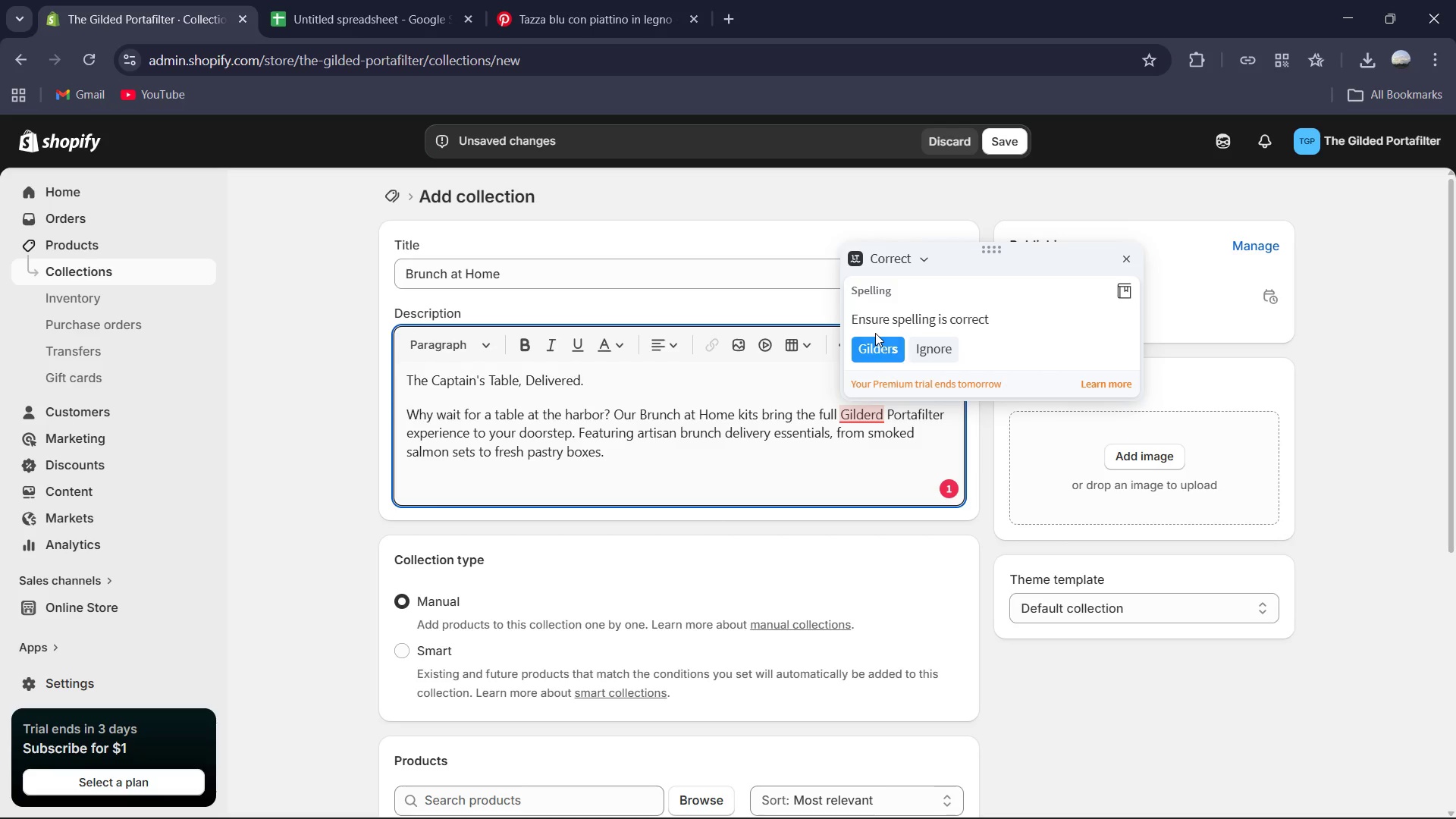 
double_click([876, 340])
 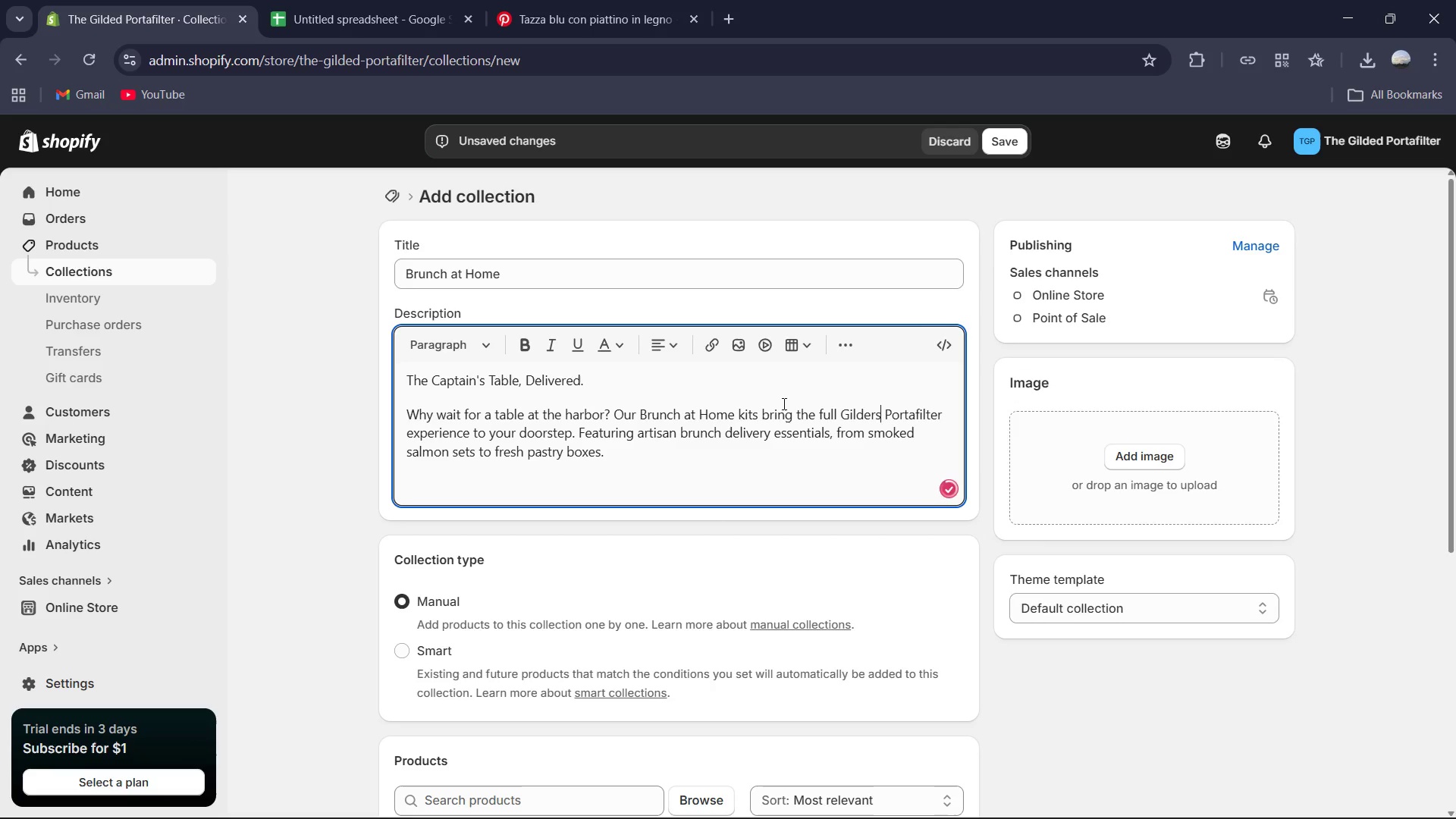 
scroll: coordinate [777, 406], scroll_direction: down, amount: 2.0
 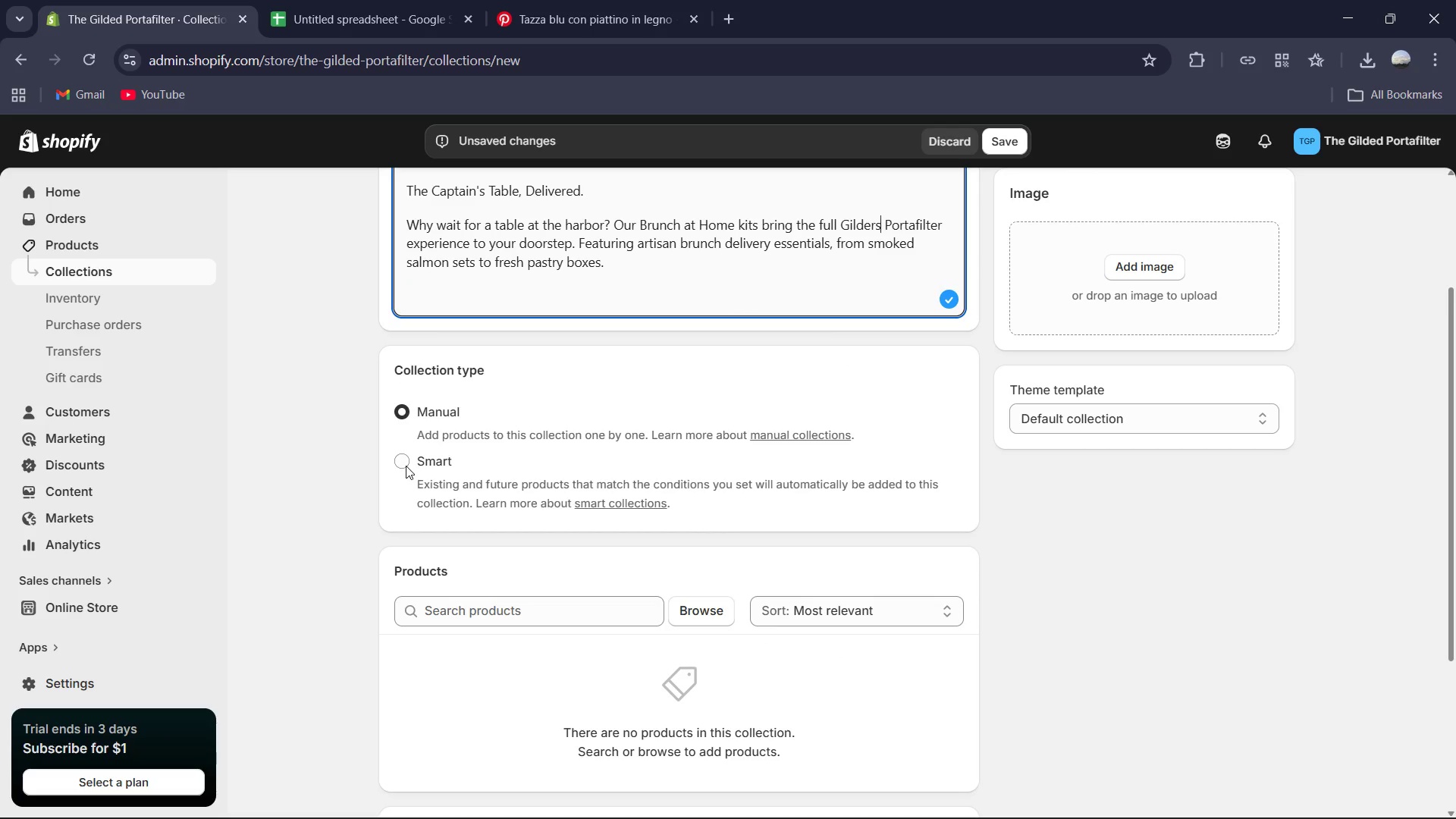 
left_click([406, 466])
 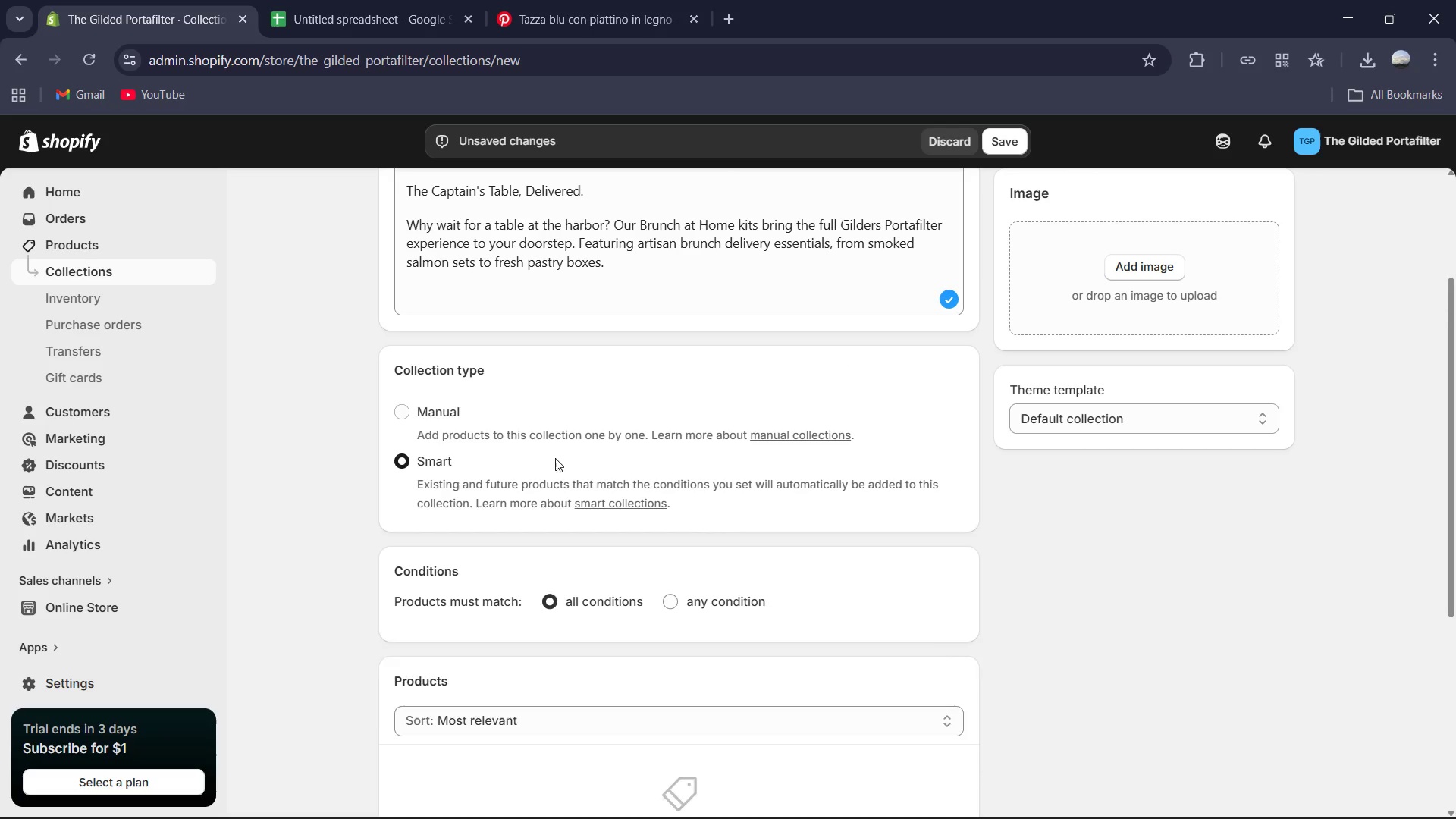 
scroll: coordinate [602, 456], scroll_direction: down, amount: 1.0
 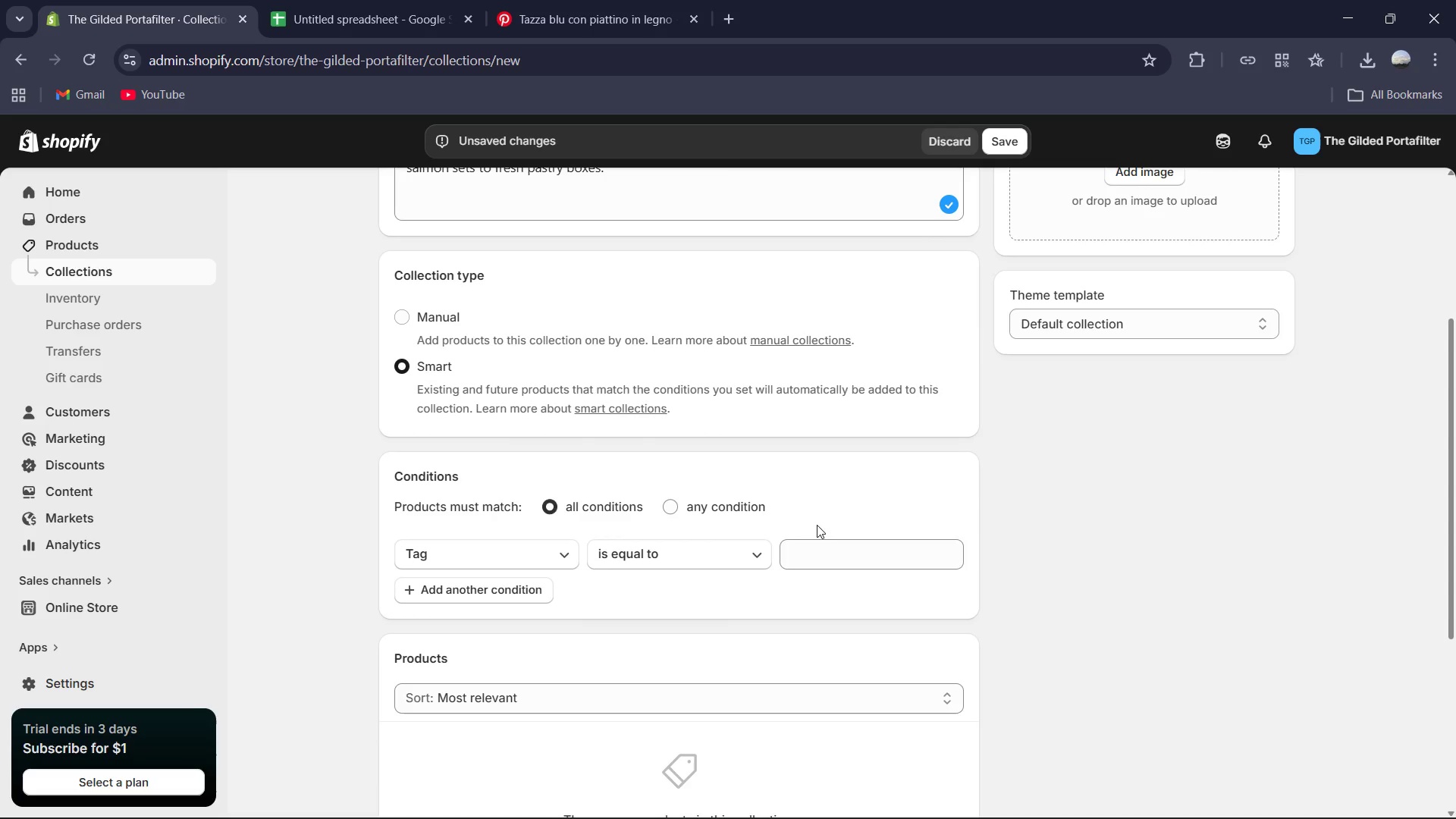 
left_click([826, 544])
 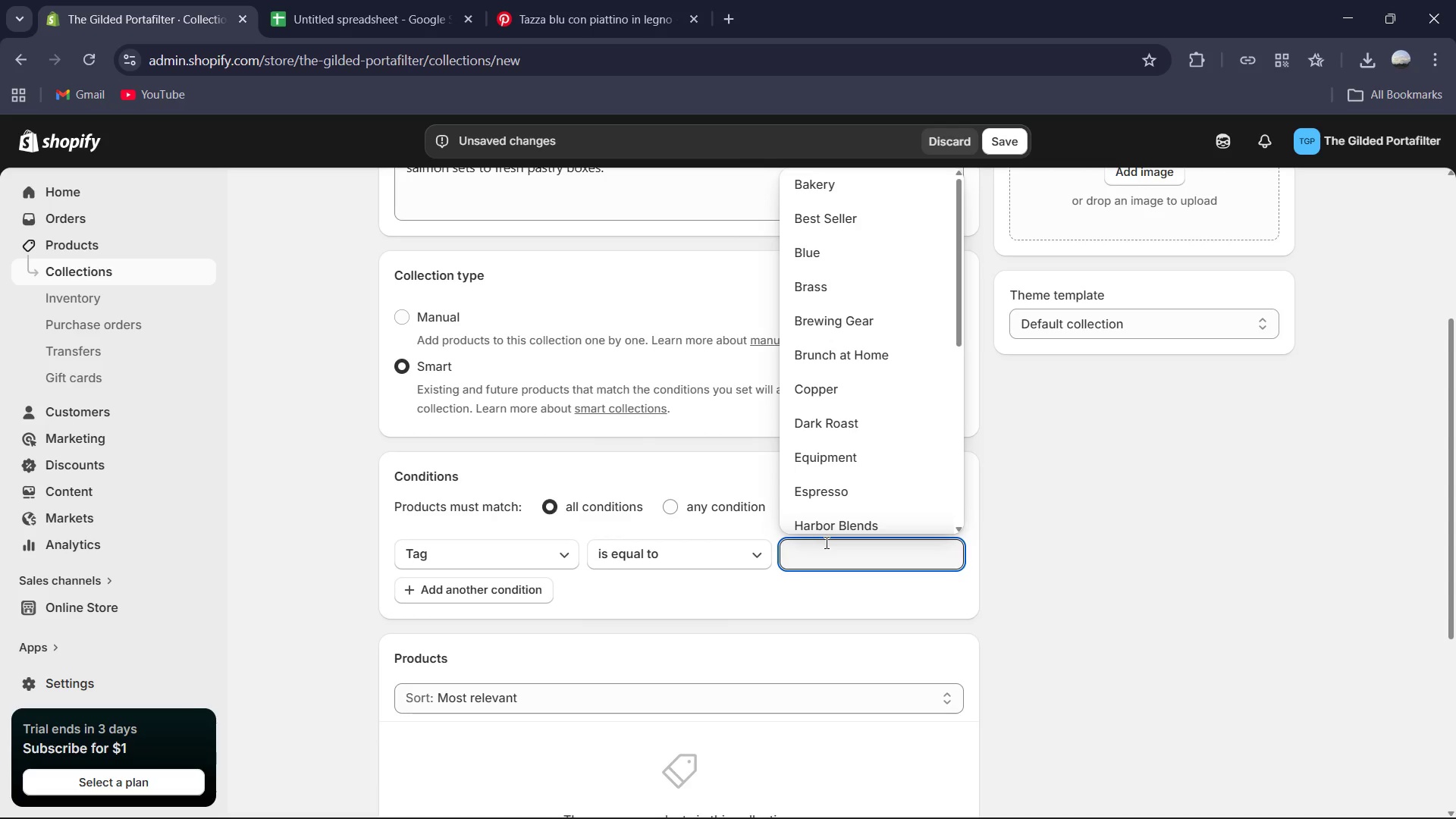 
type(ho)
 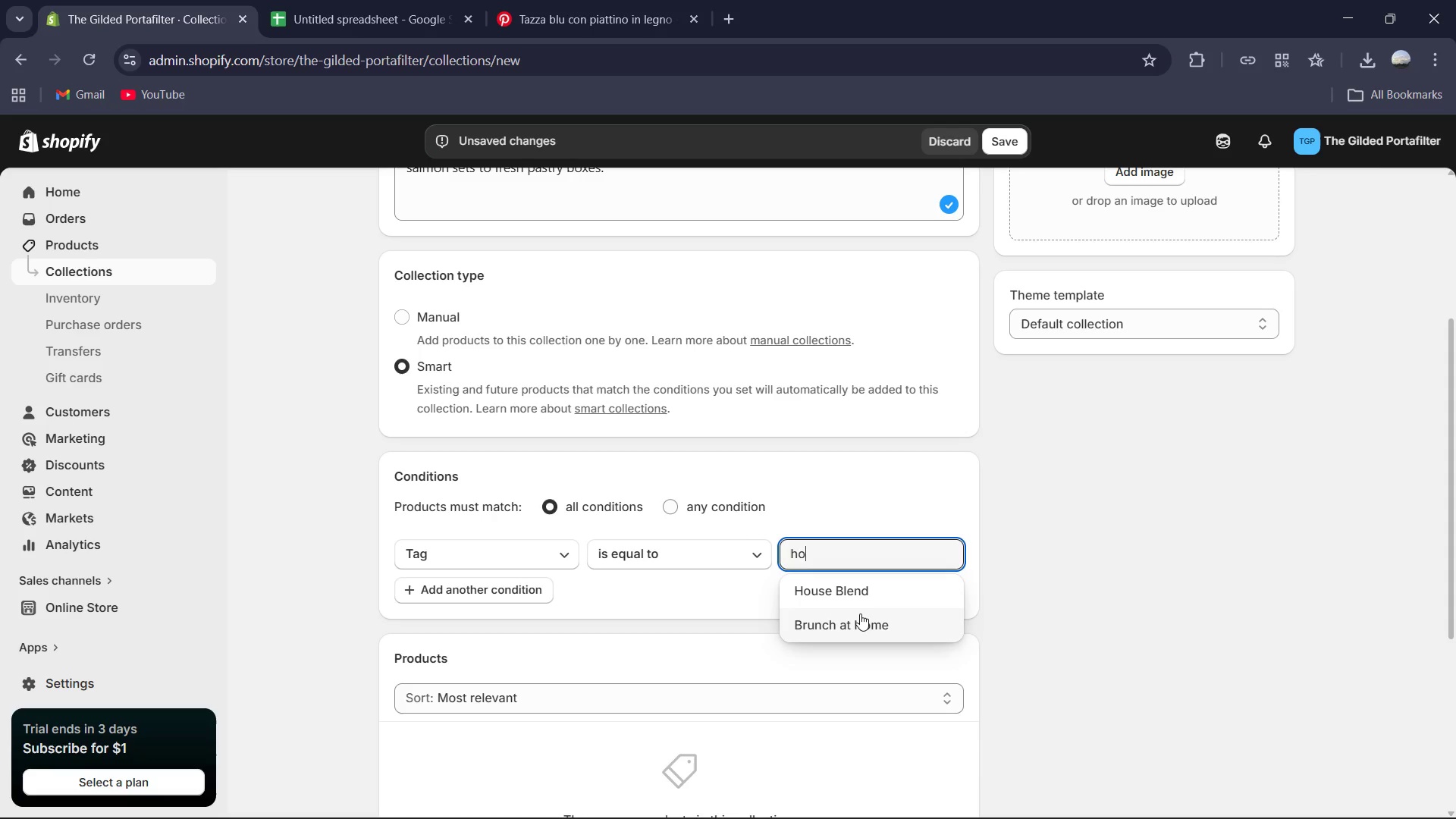 
left_click([860, 613])
 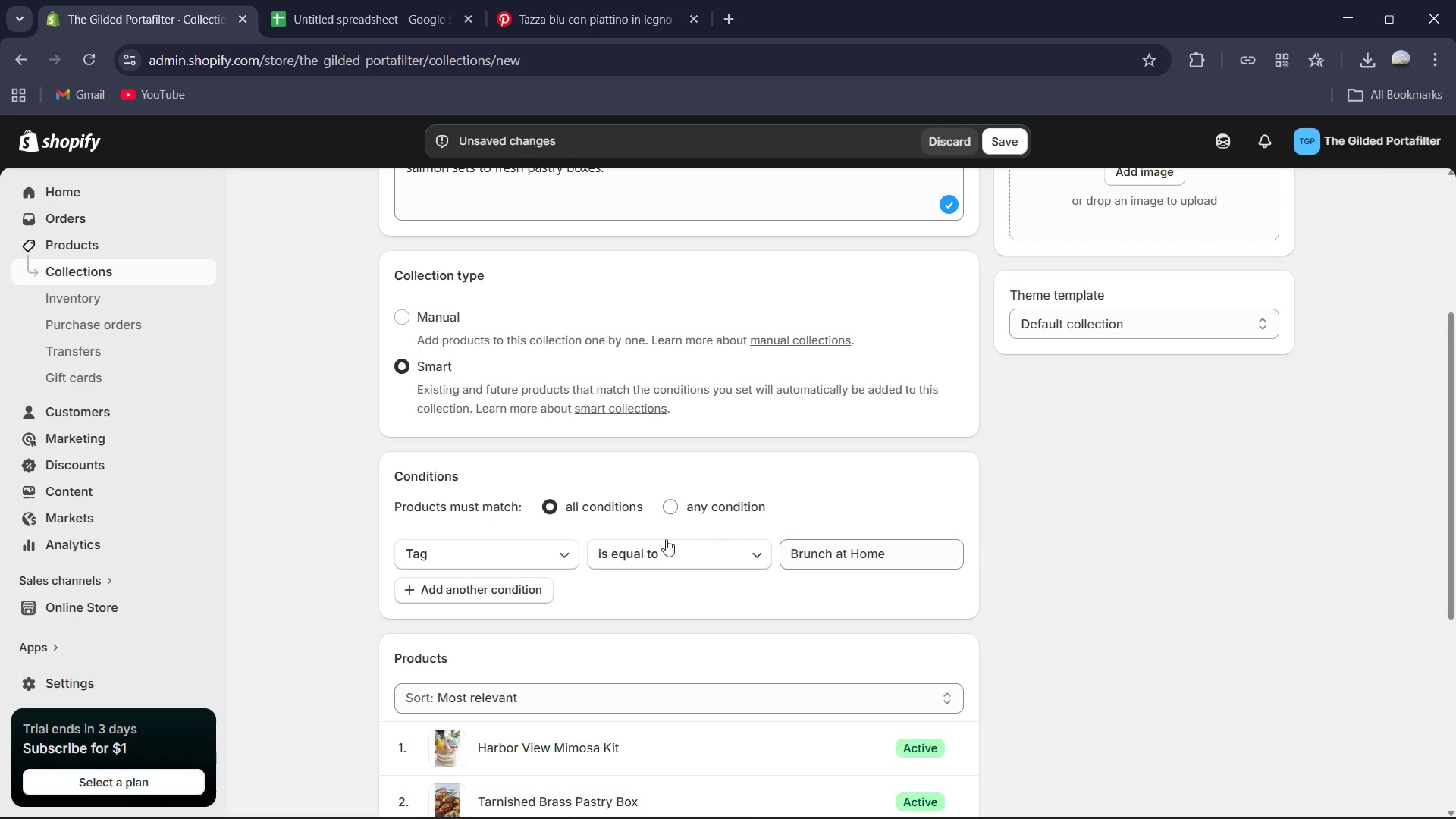 
left_click([529, 594])
 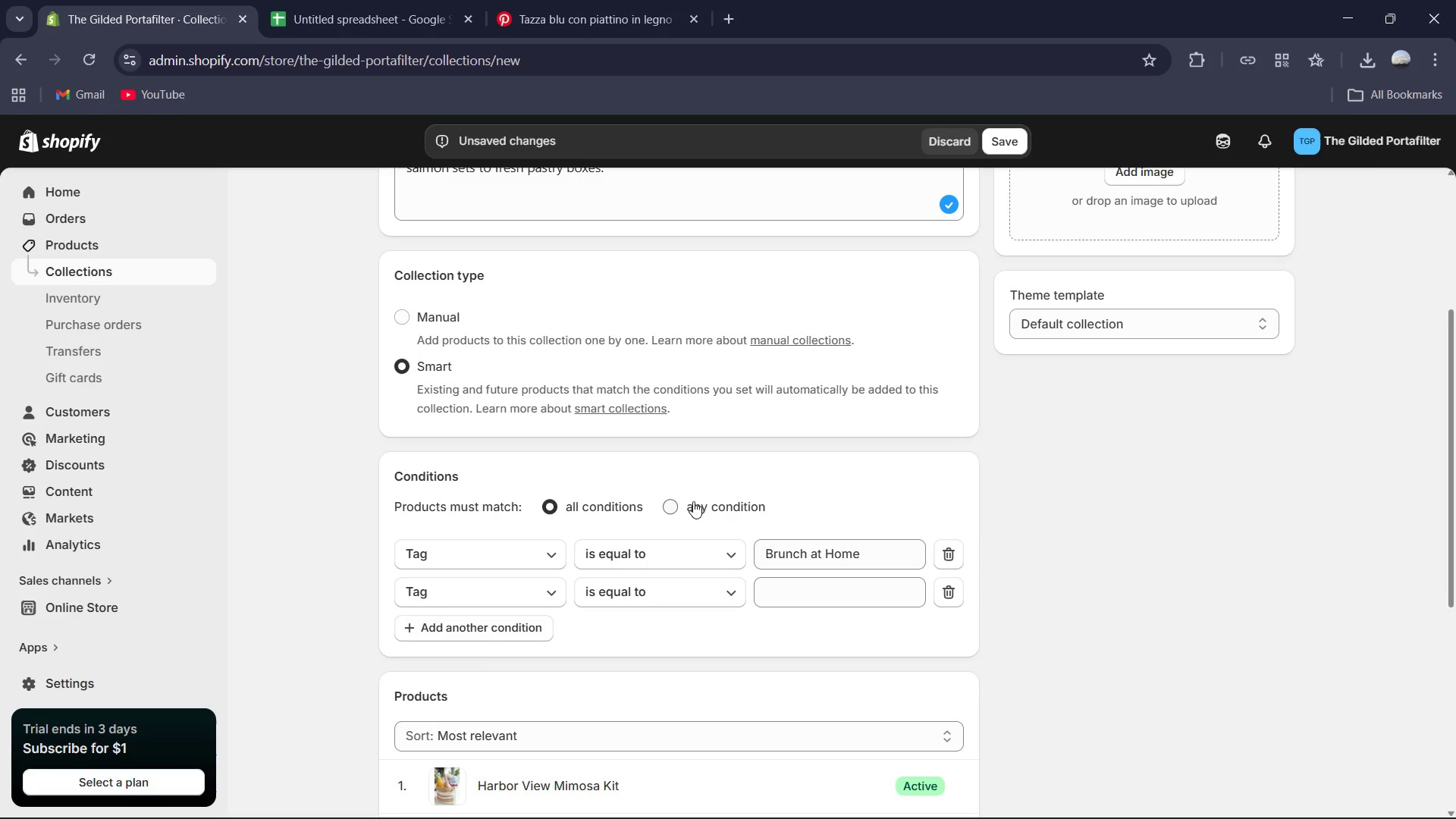 
left_click([702, 509])
 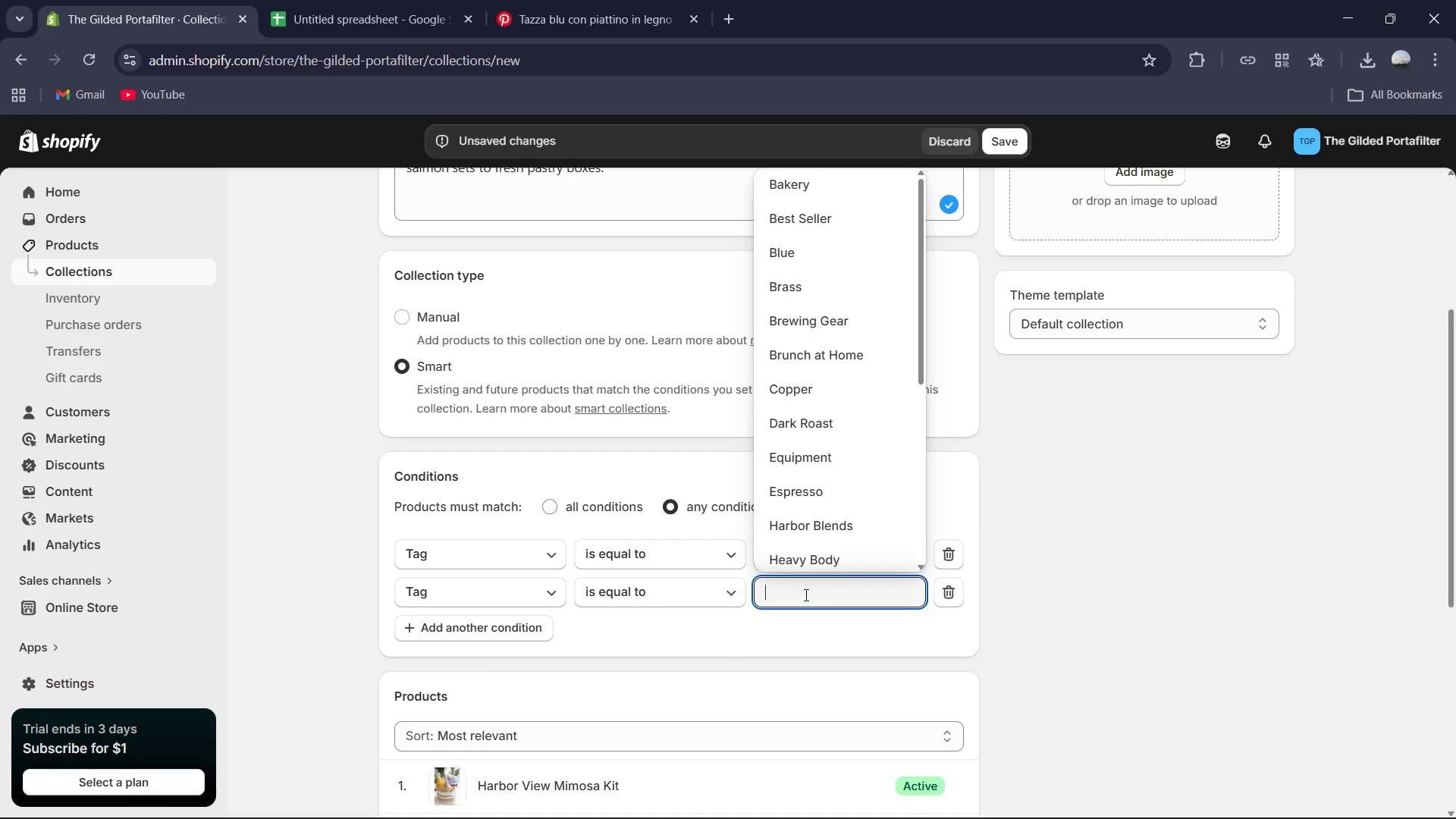 
type(br)
key(Backspace)
key(Backspace)
type(ki)
 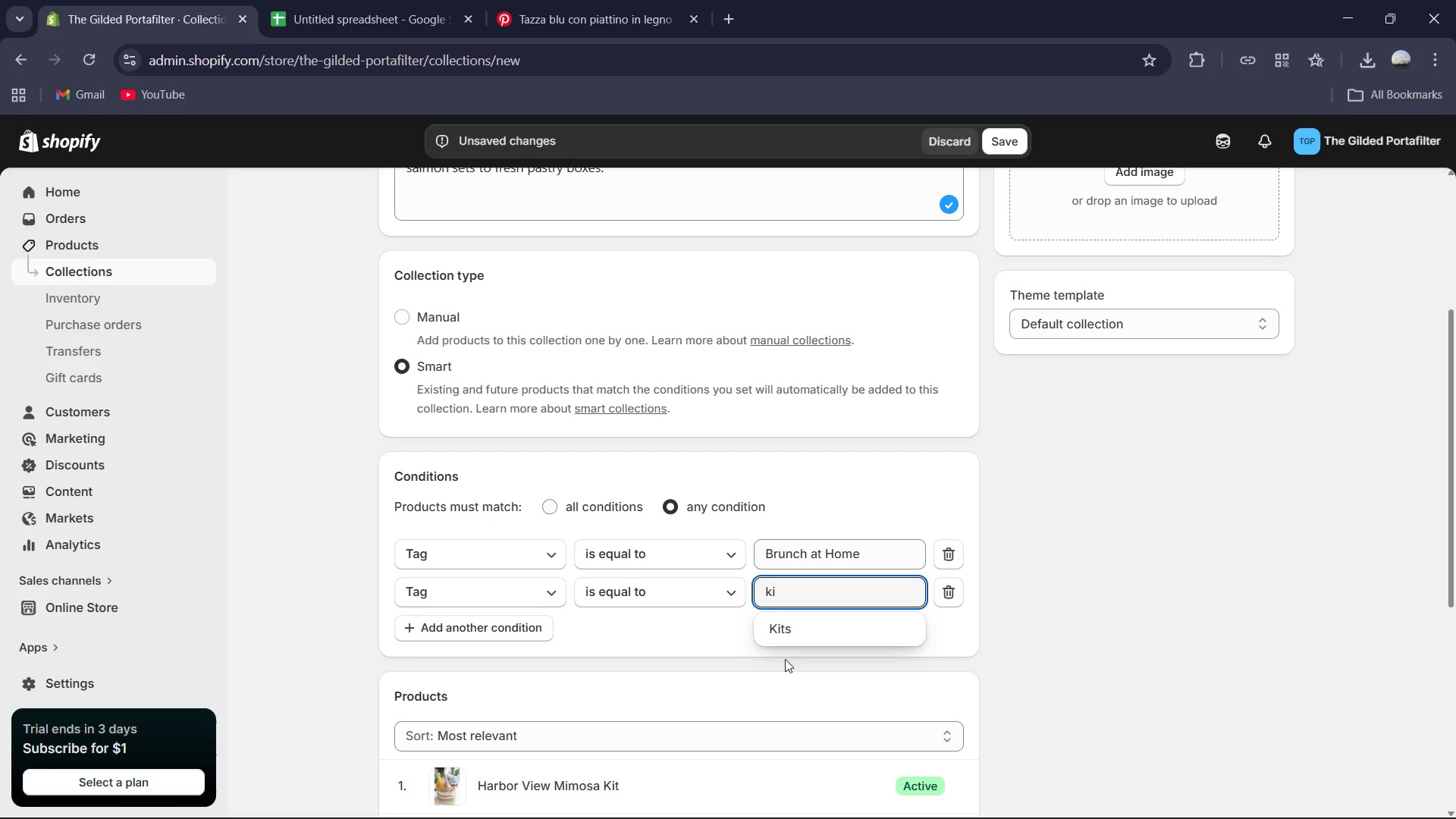 
left_click([800, 630])
 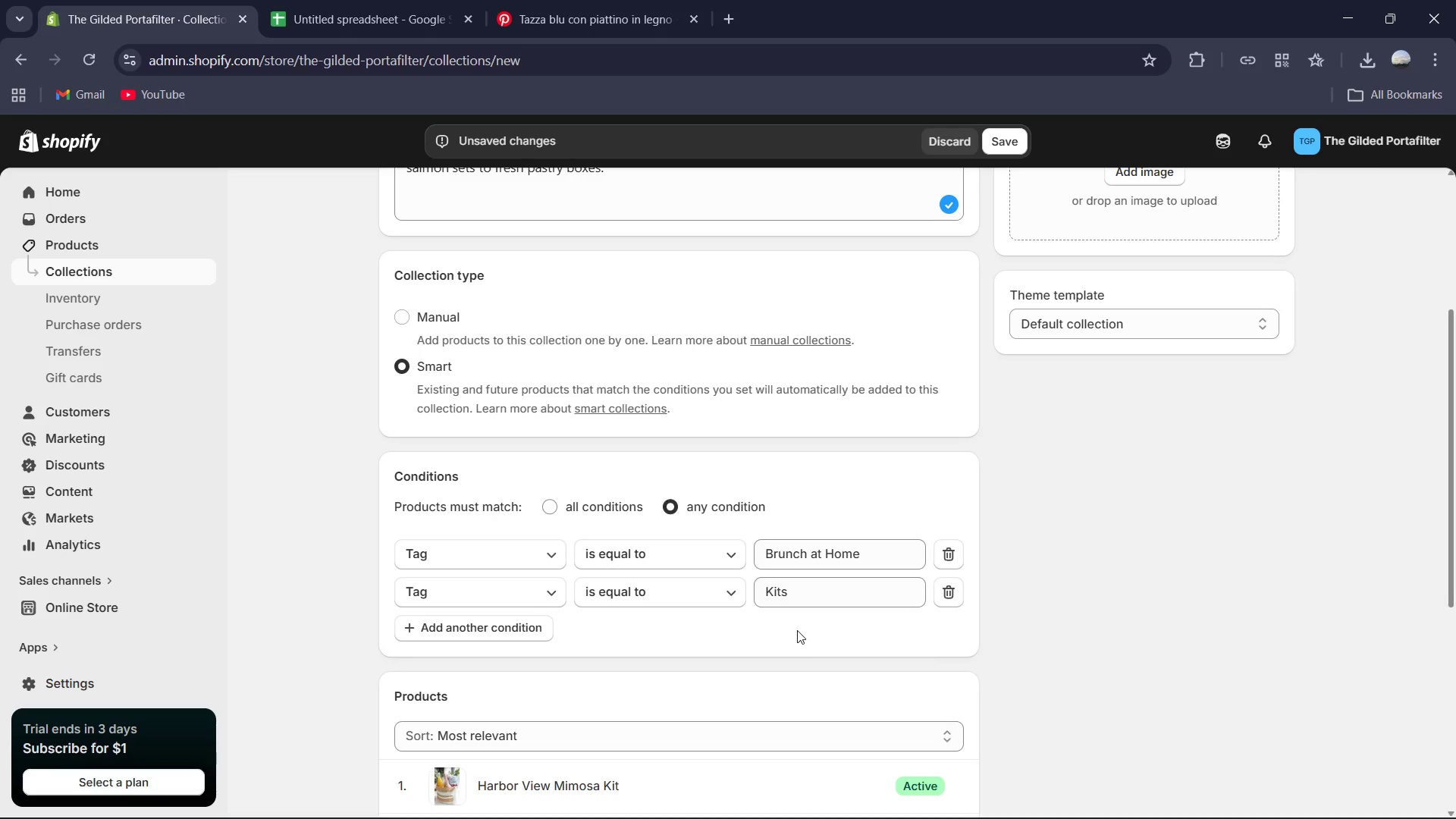 
scroll: coordinate [794, 629], scroll_direction: down, amount: 4.0
 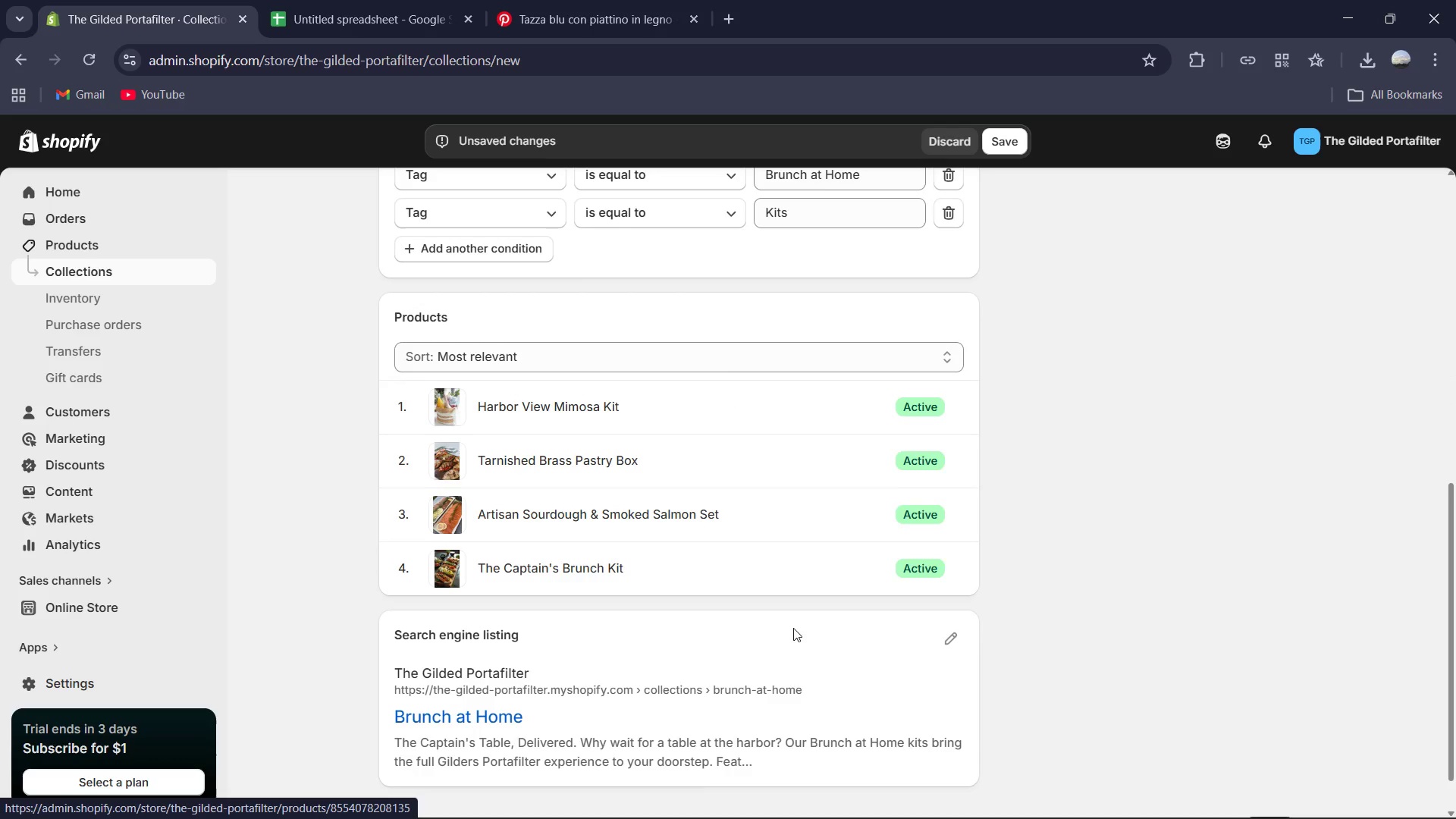 
scroll: coordinate [793, 628], scroll_direction: up, amount: 3.0
 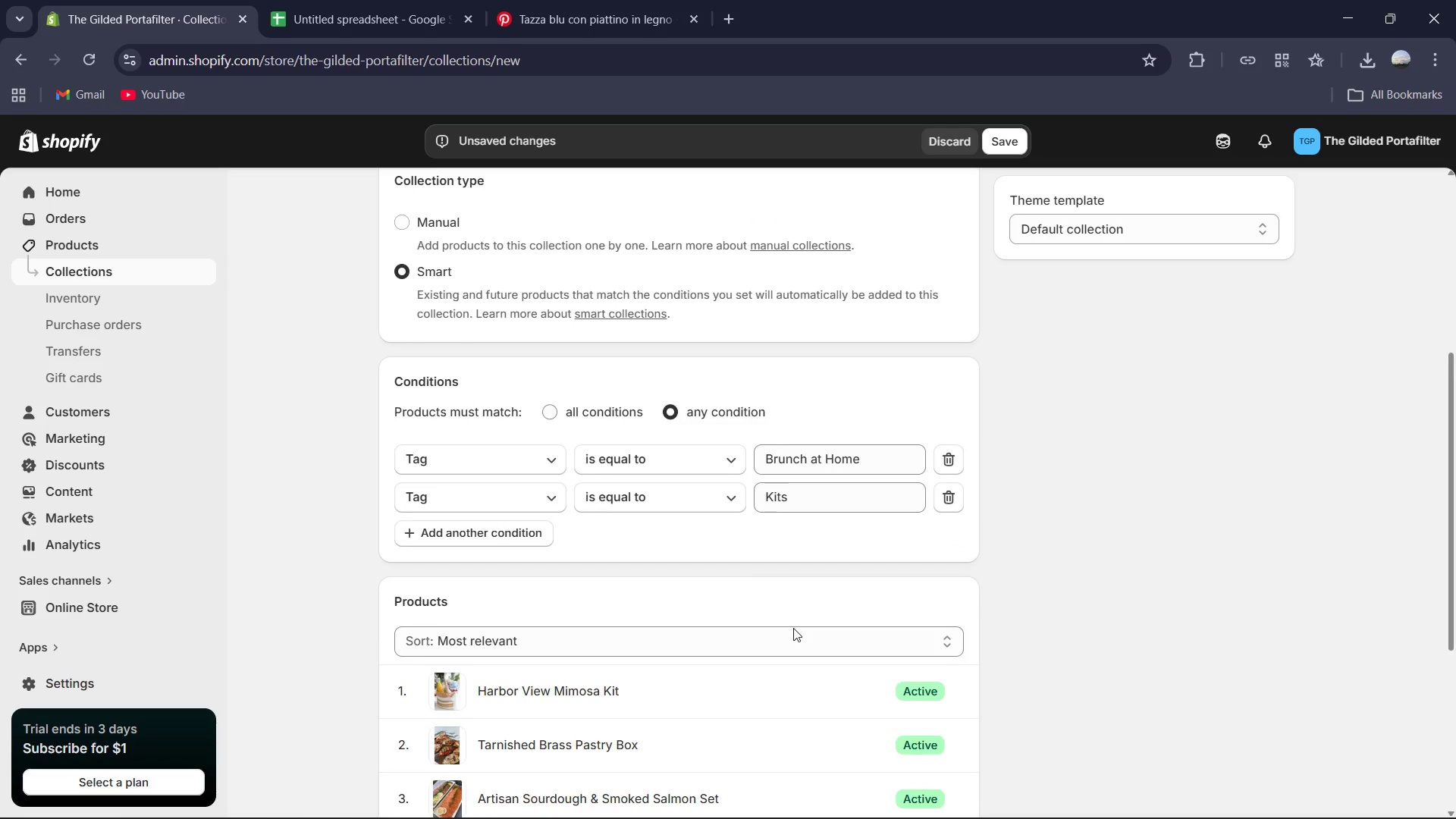 
scroll: coordinate [793, 628], scroll_direction: down, amount: 4.0
 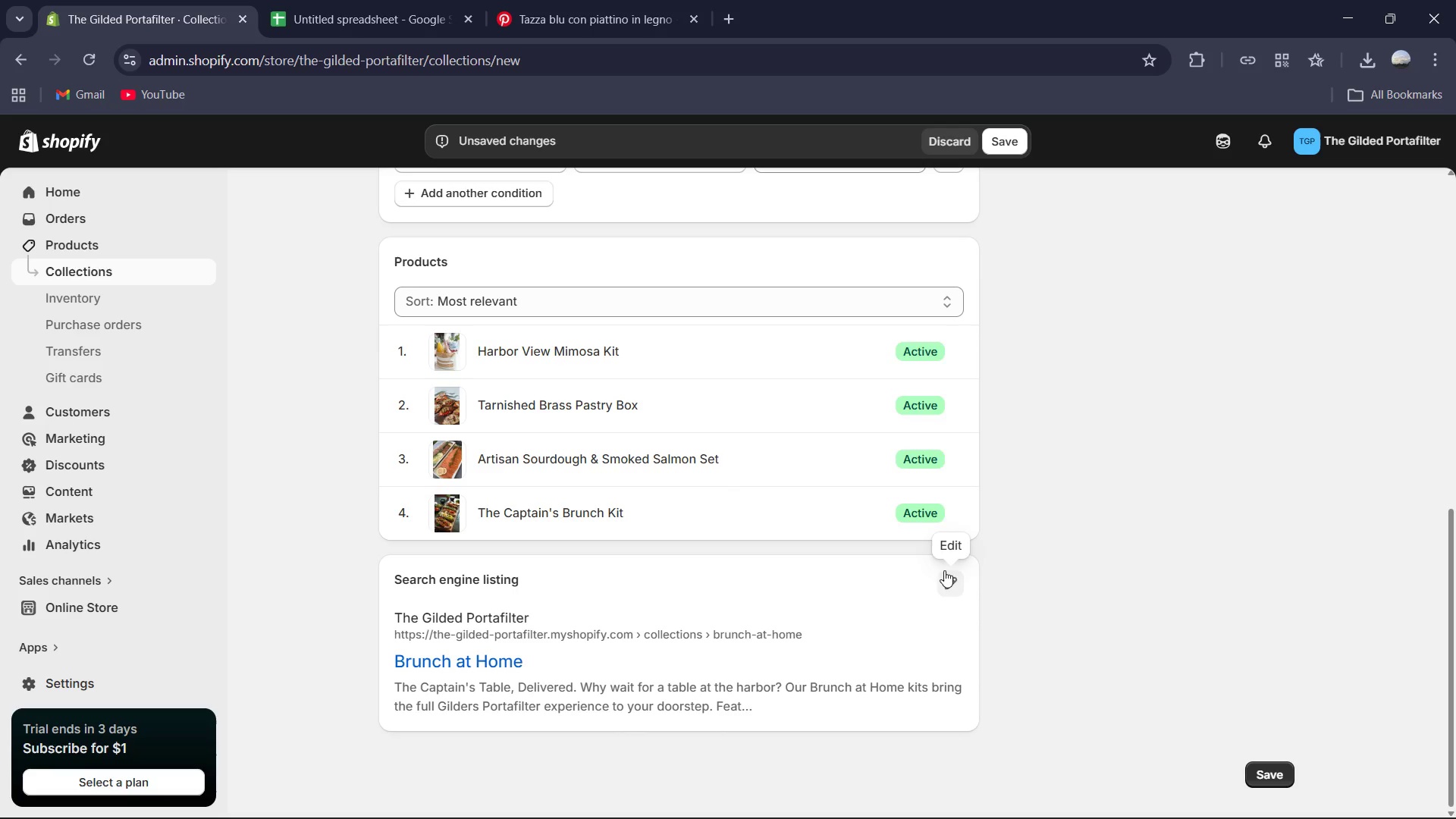 
left_click([944, 578])
 